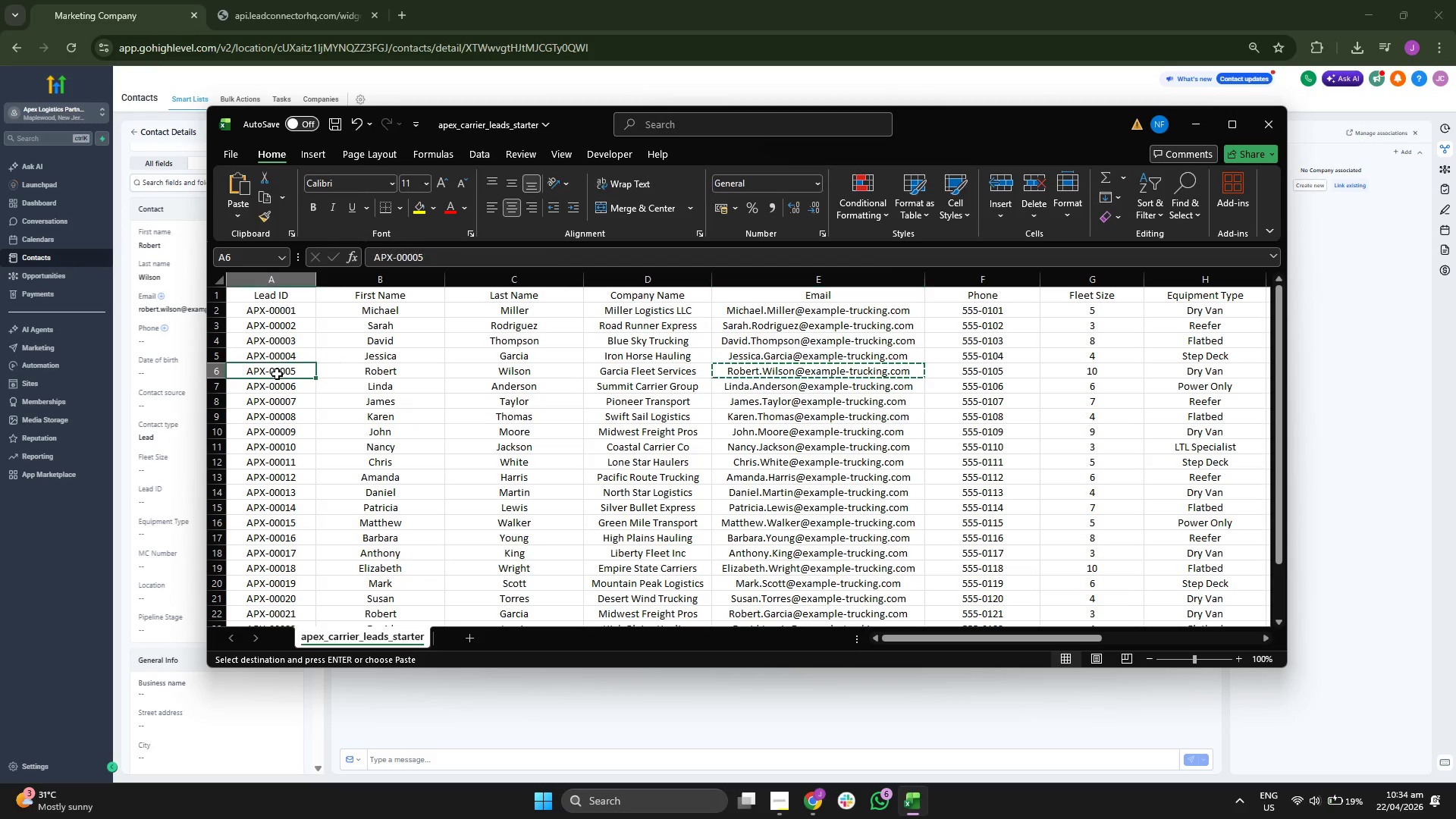 
key(Control+C)
 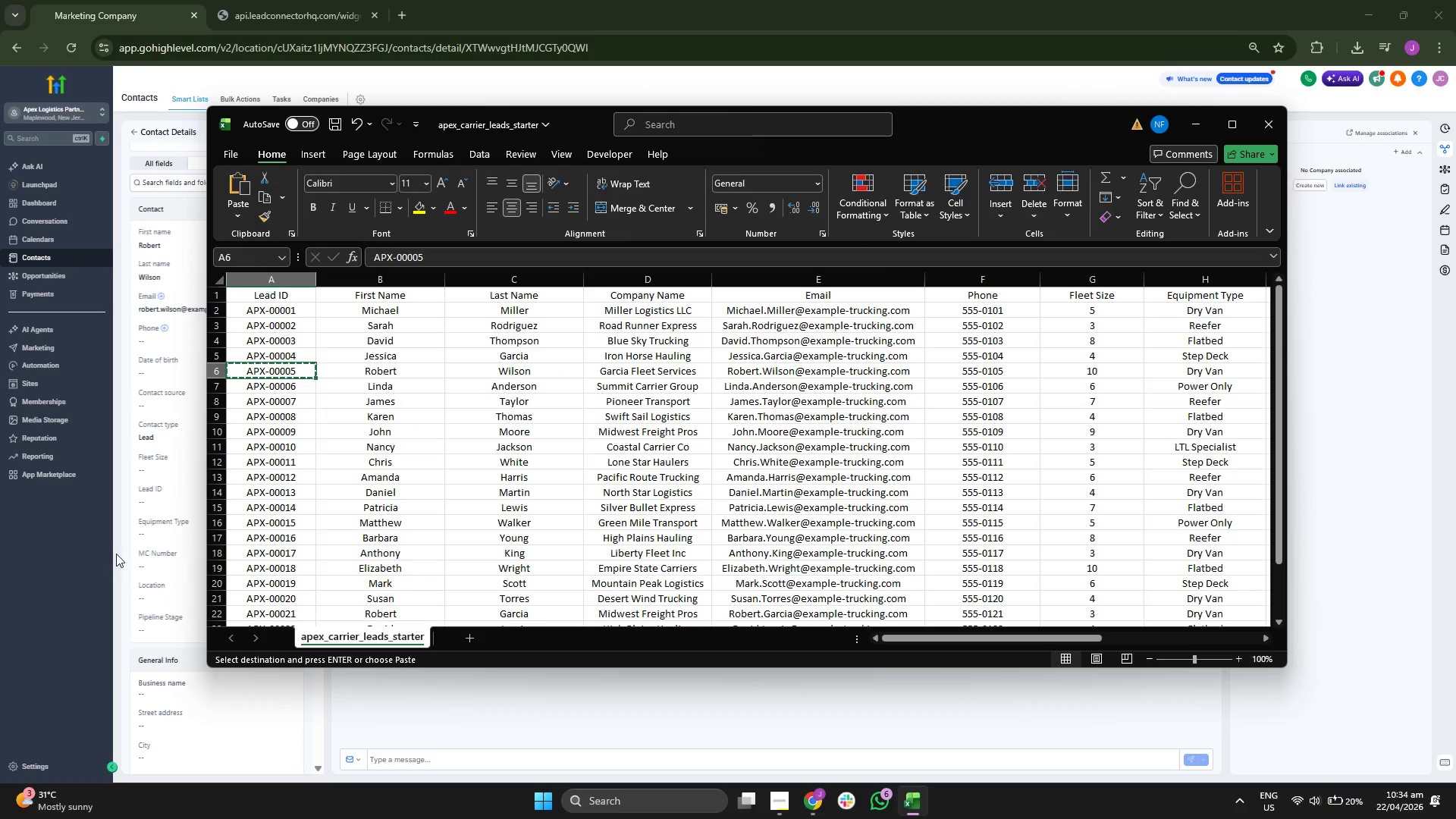 
left_click([207, 499])
 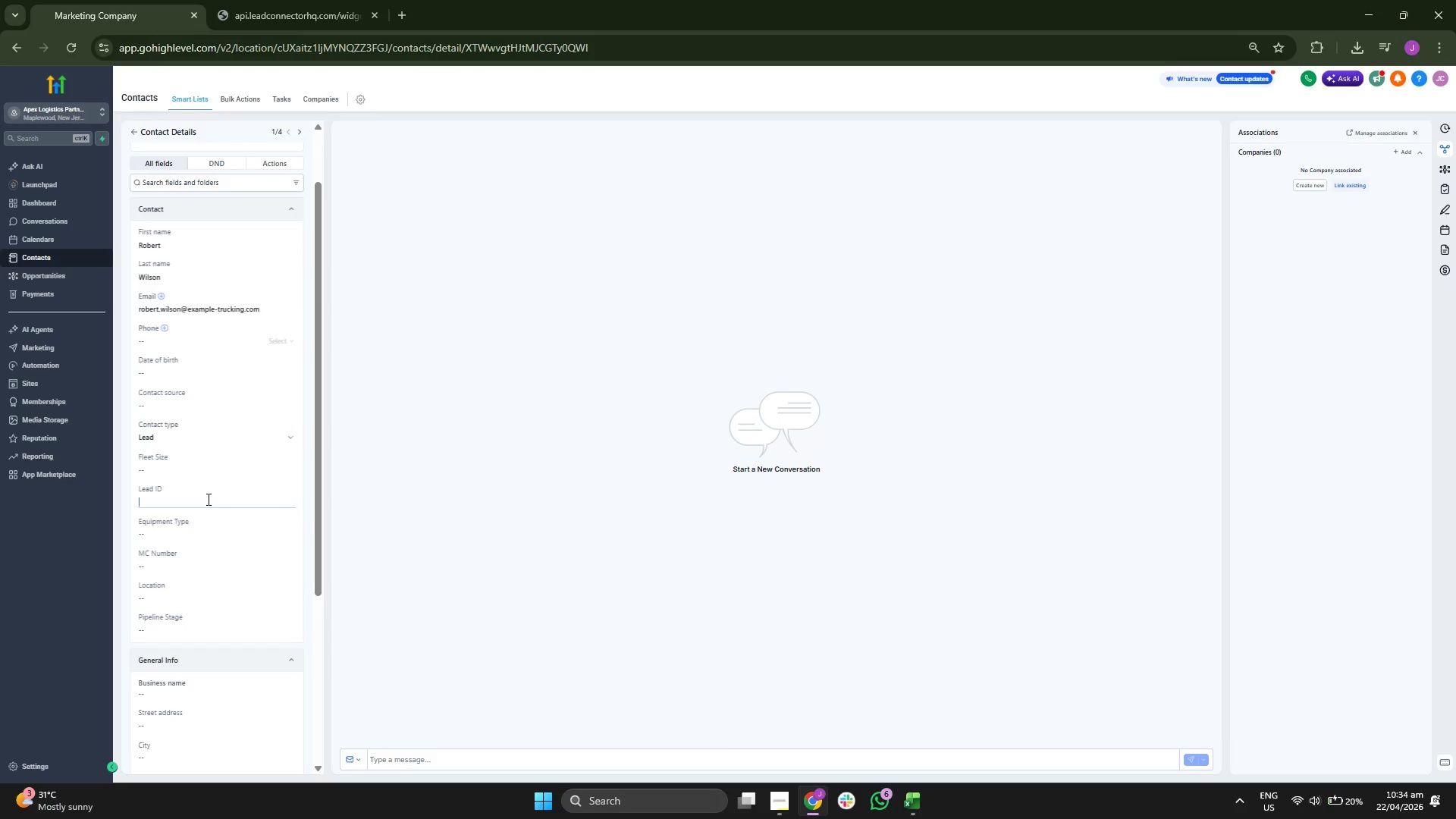 
key(Control+V)
 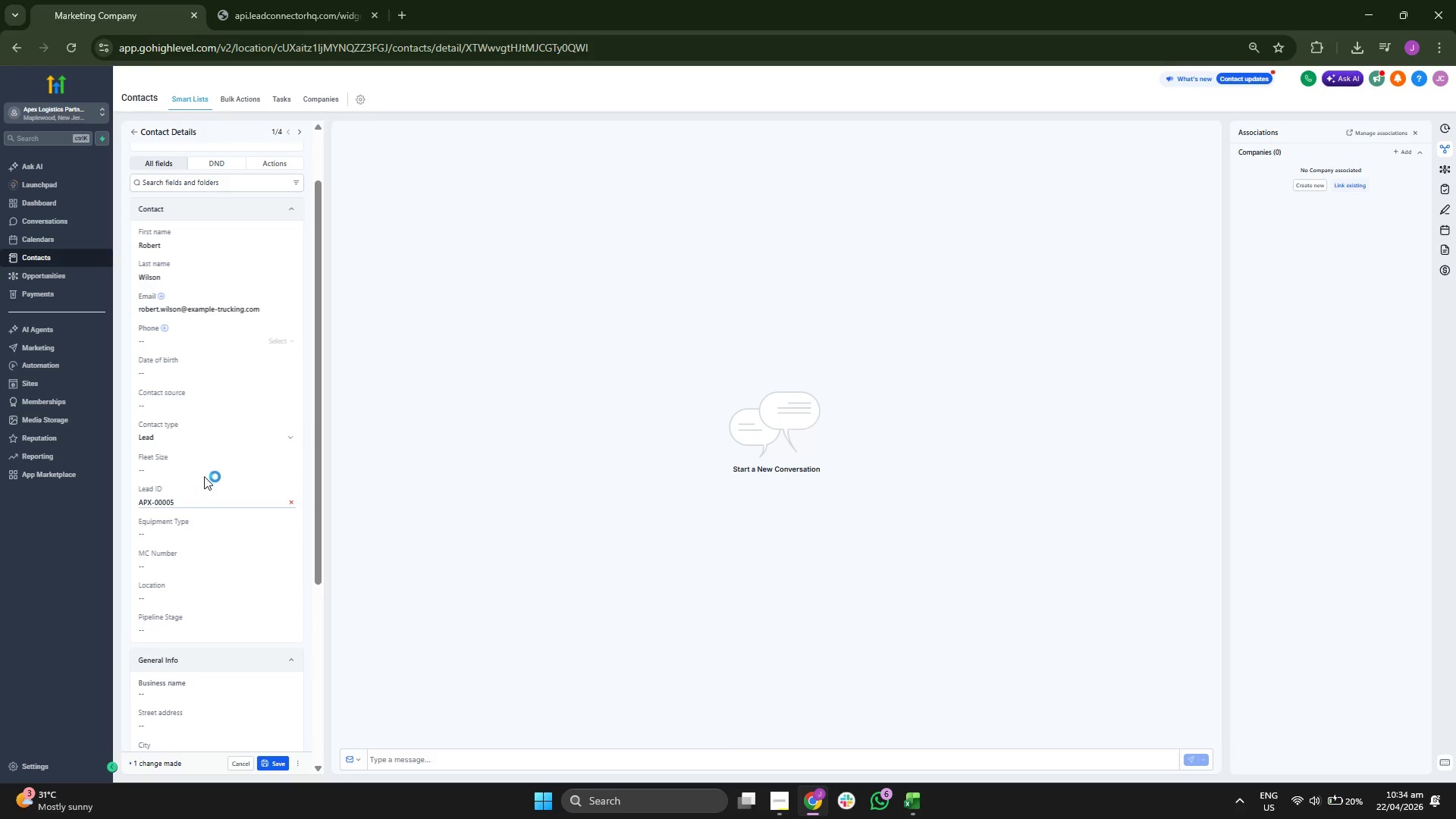 
left_click([206, 464])
 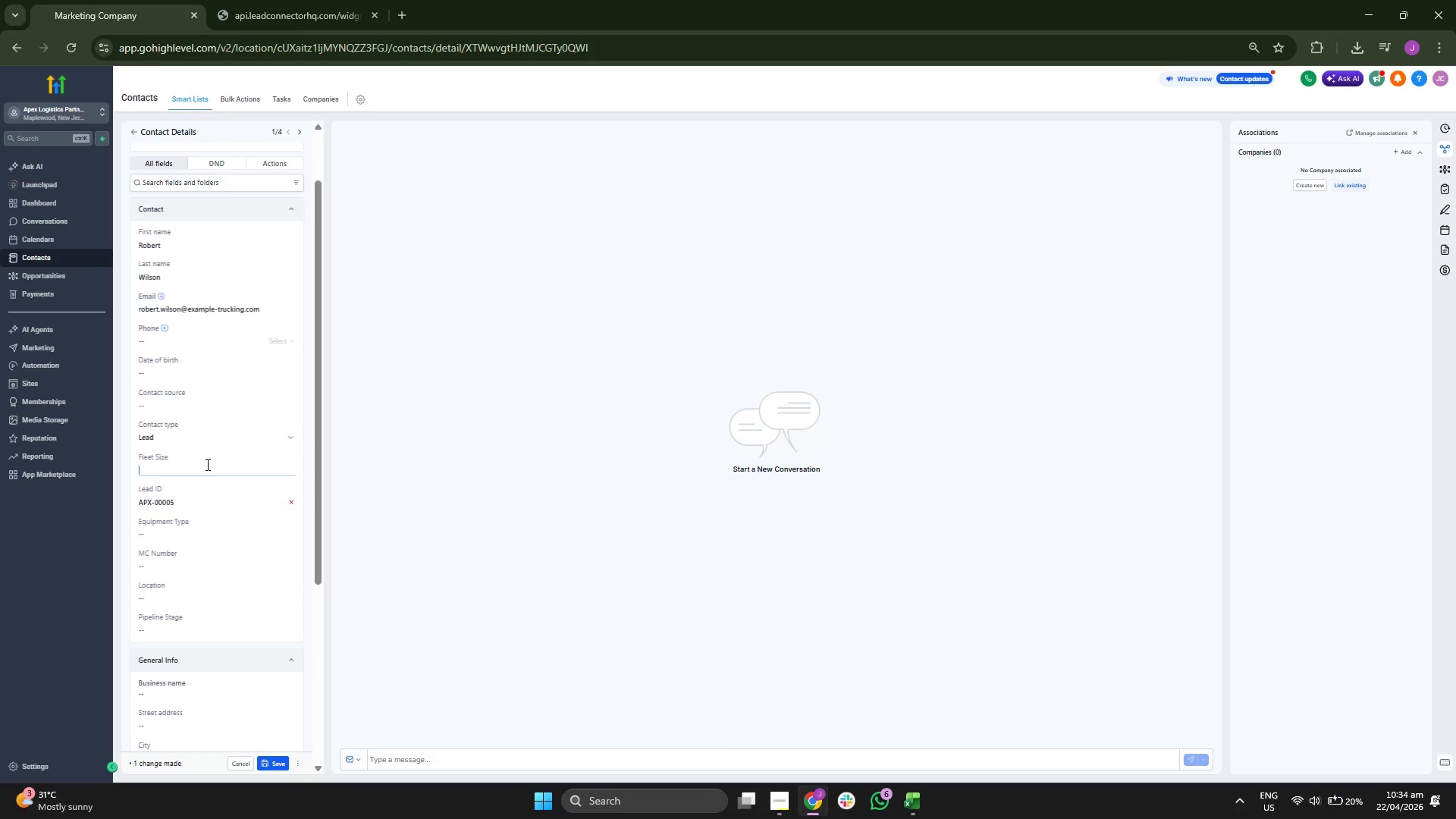 
type(10)
 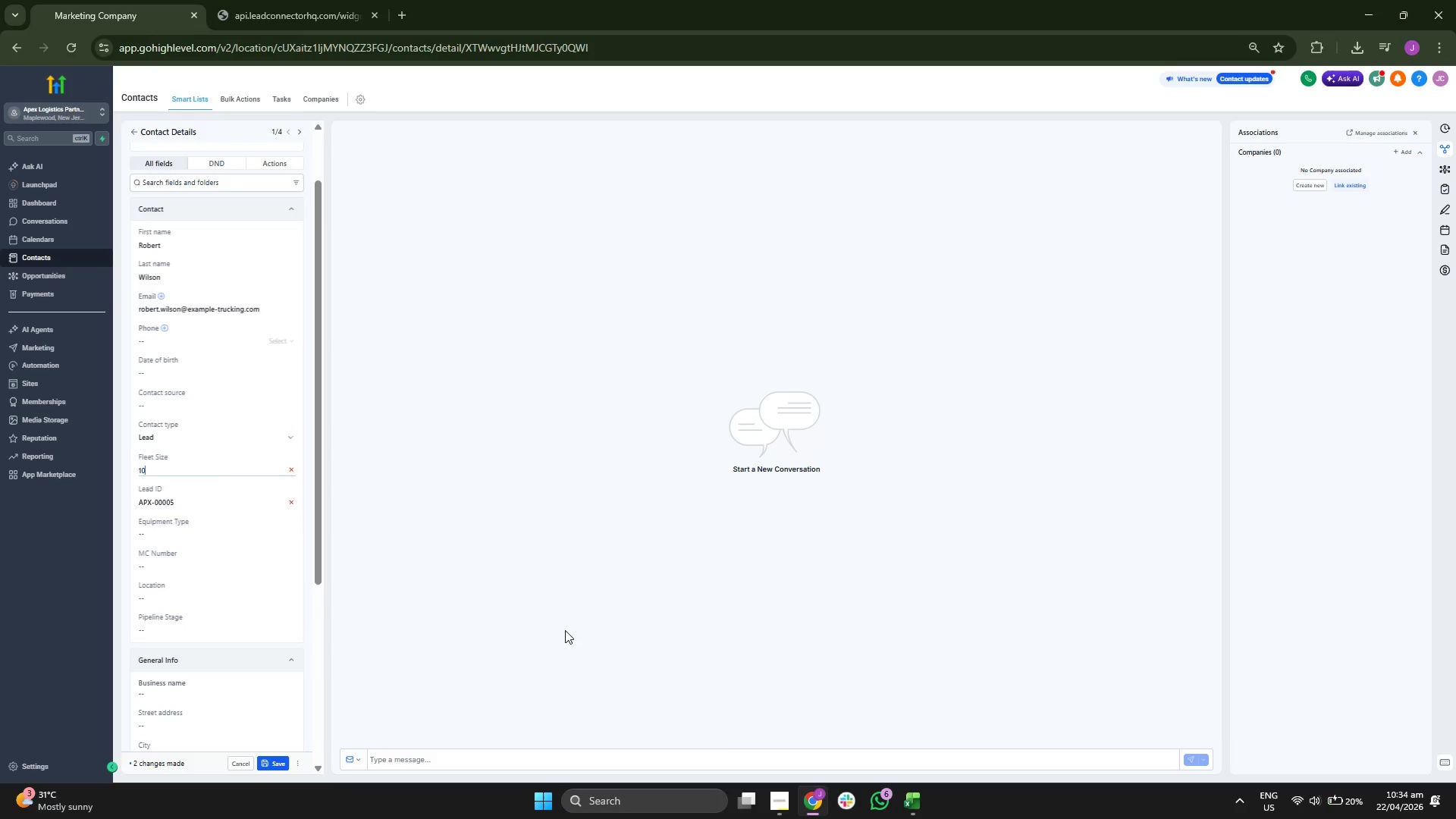 
scroll: coordinate [205, 265], scroll_direction: up, amount: 2.0
 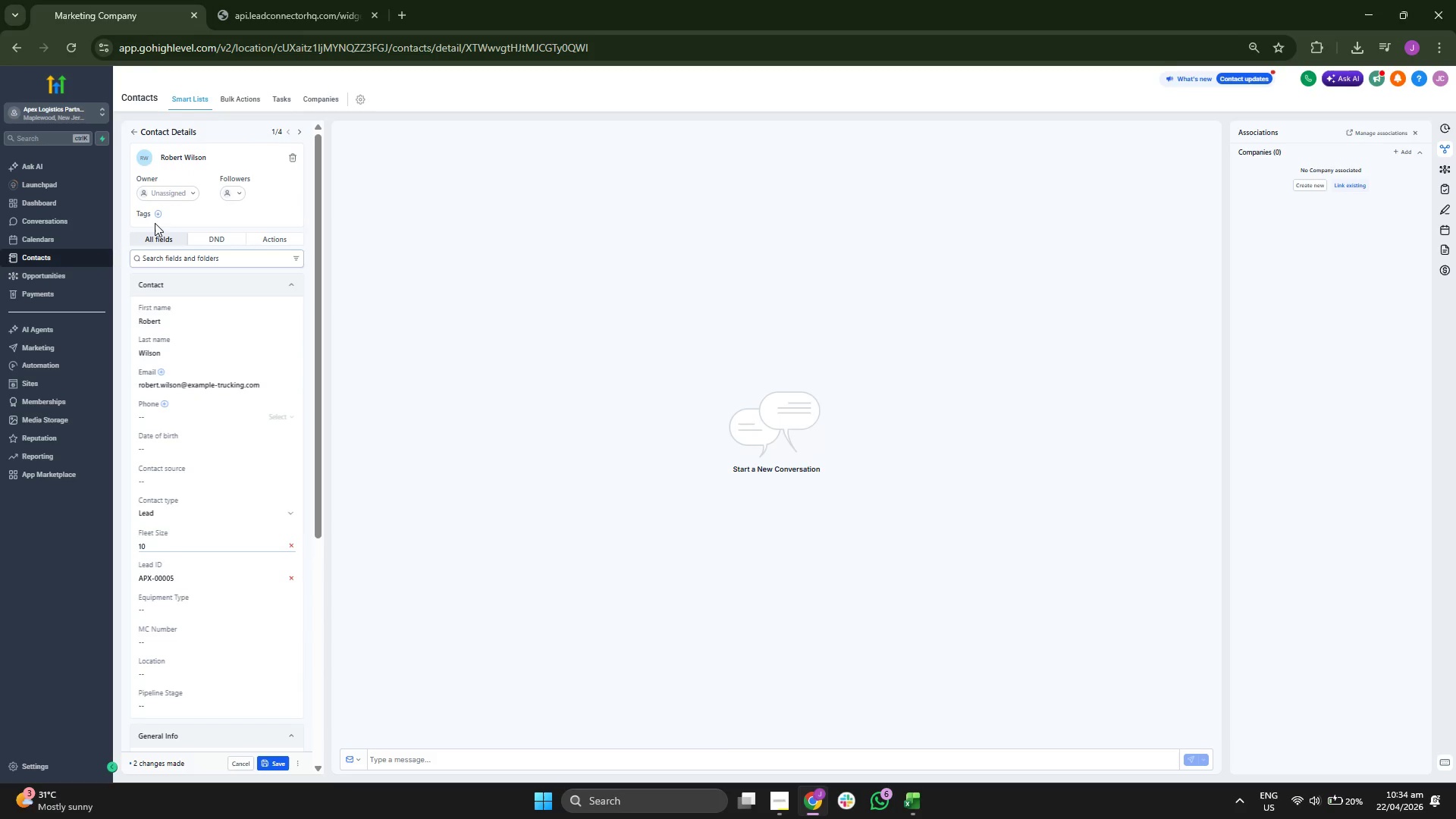 
left_click([155, 212])
 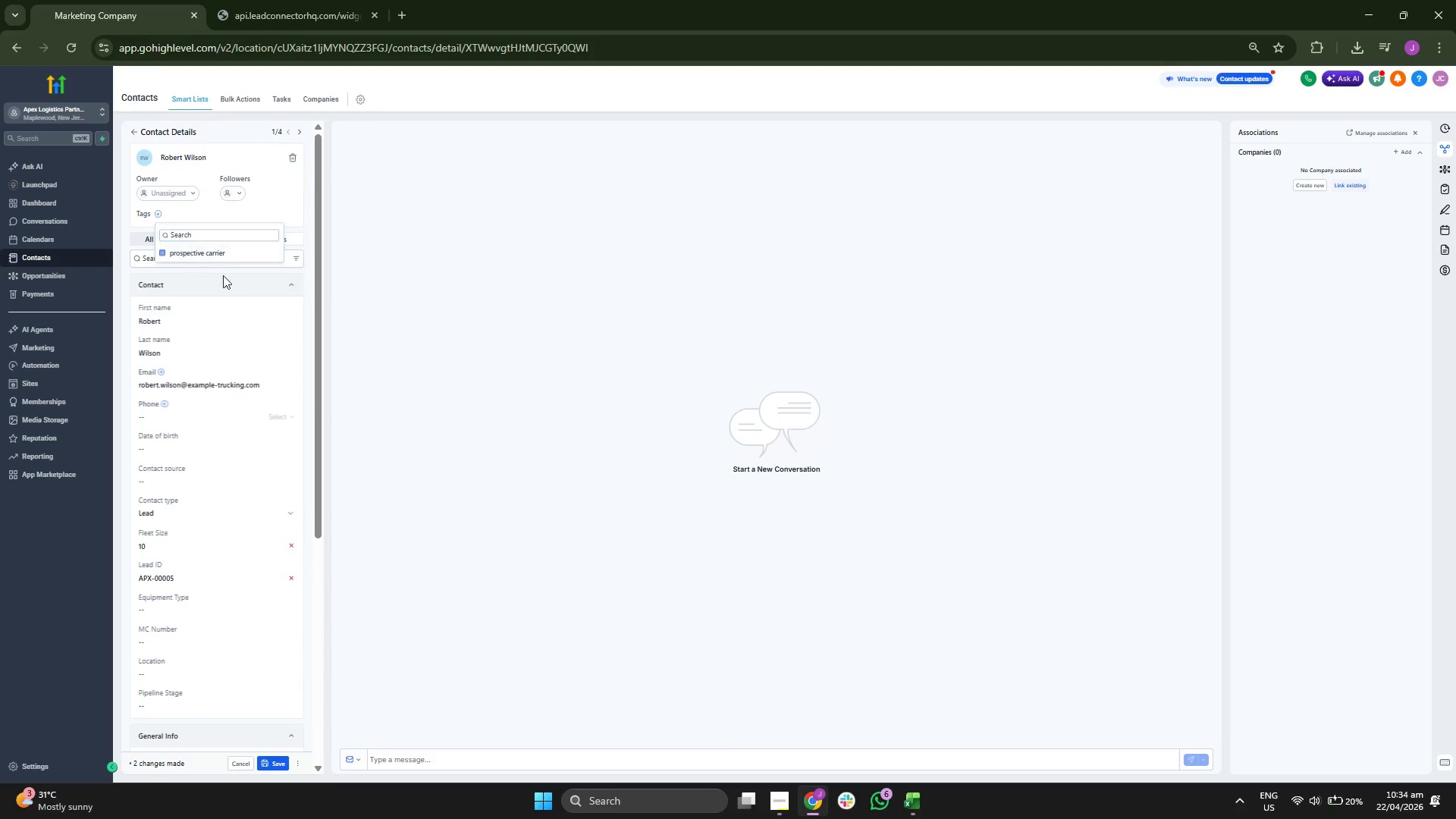 
left_click([277, 213])
 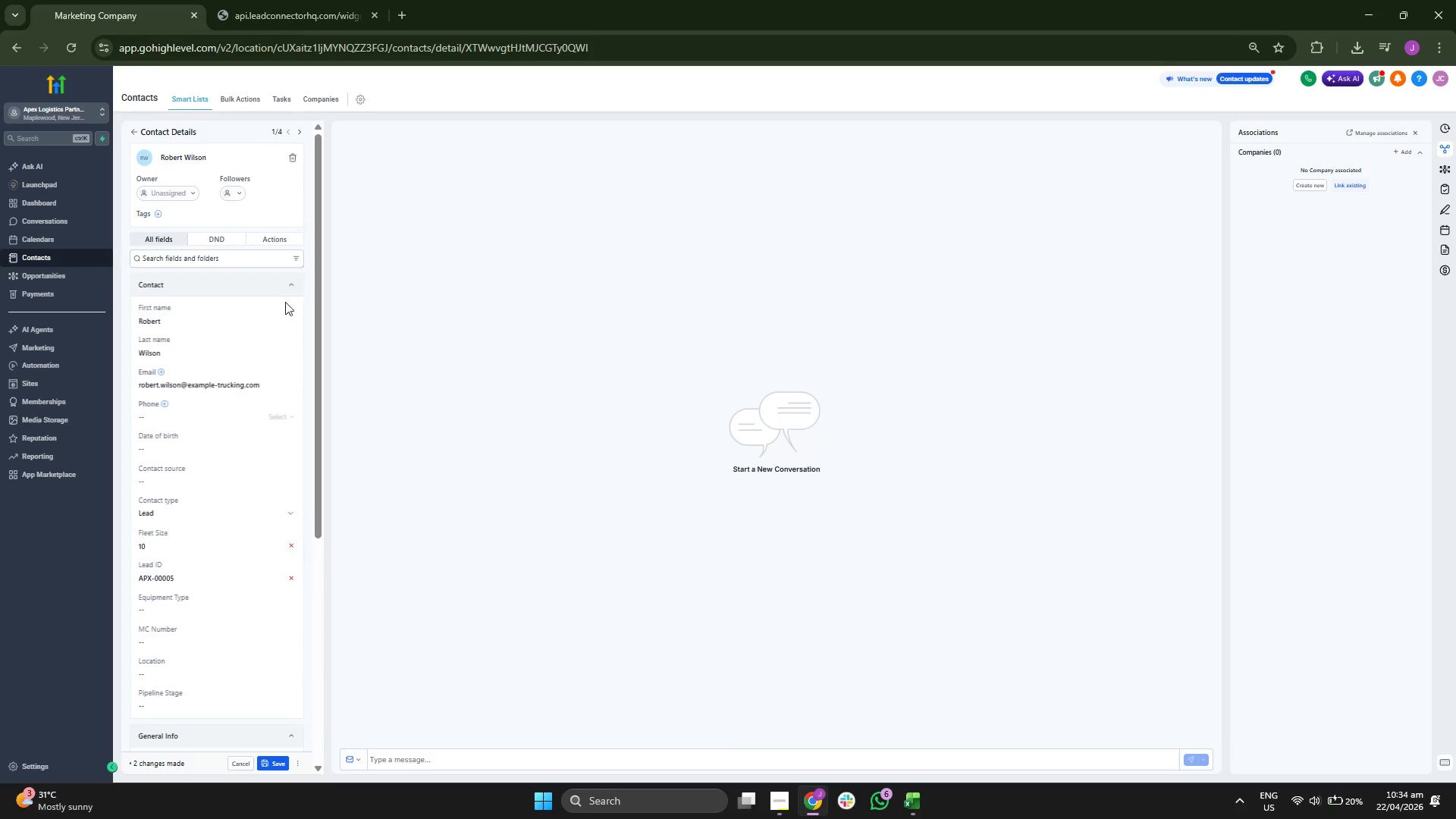 
scroll: coordinate [259, 357], scroll_direction: down, amount: 3.0
 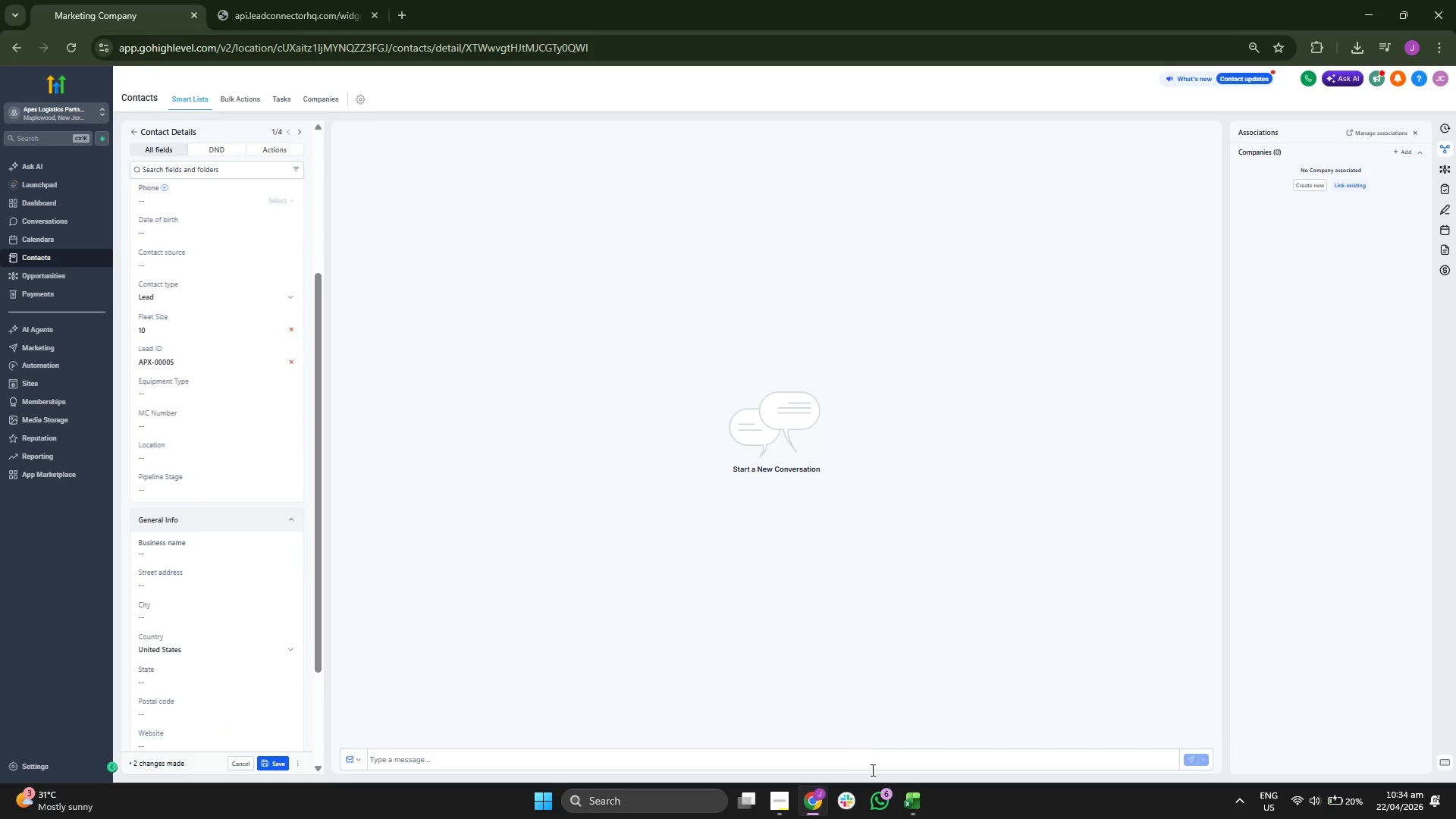 
left_click([914, 789])
 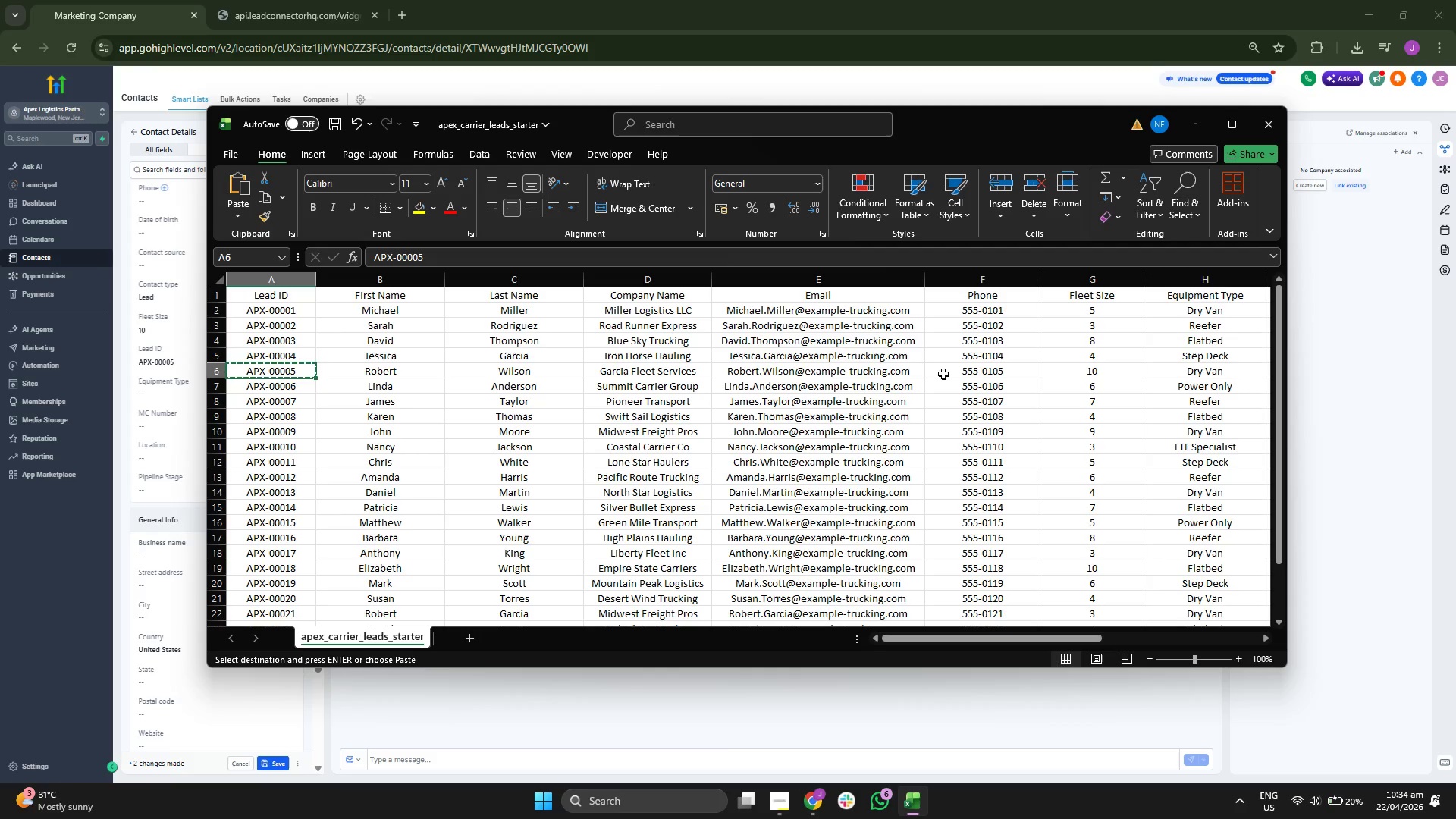 
left_click([1199, 372])
 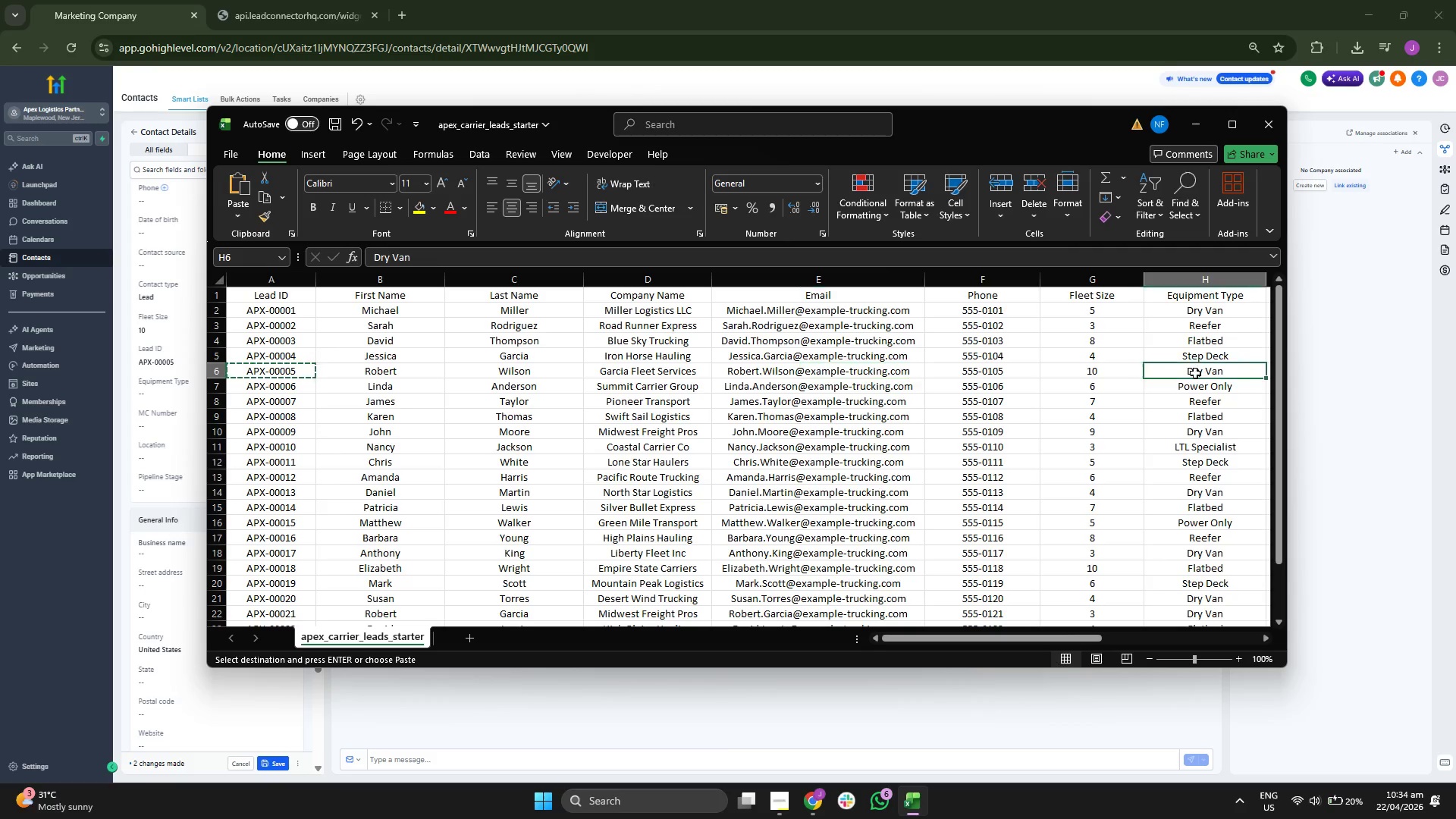 
key(Control+ControlLeft)
 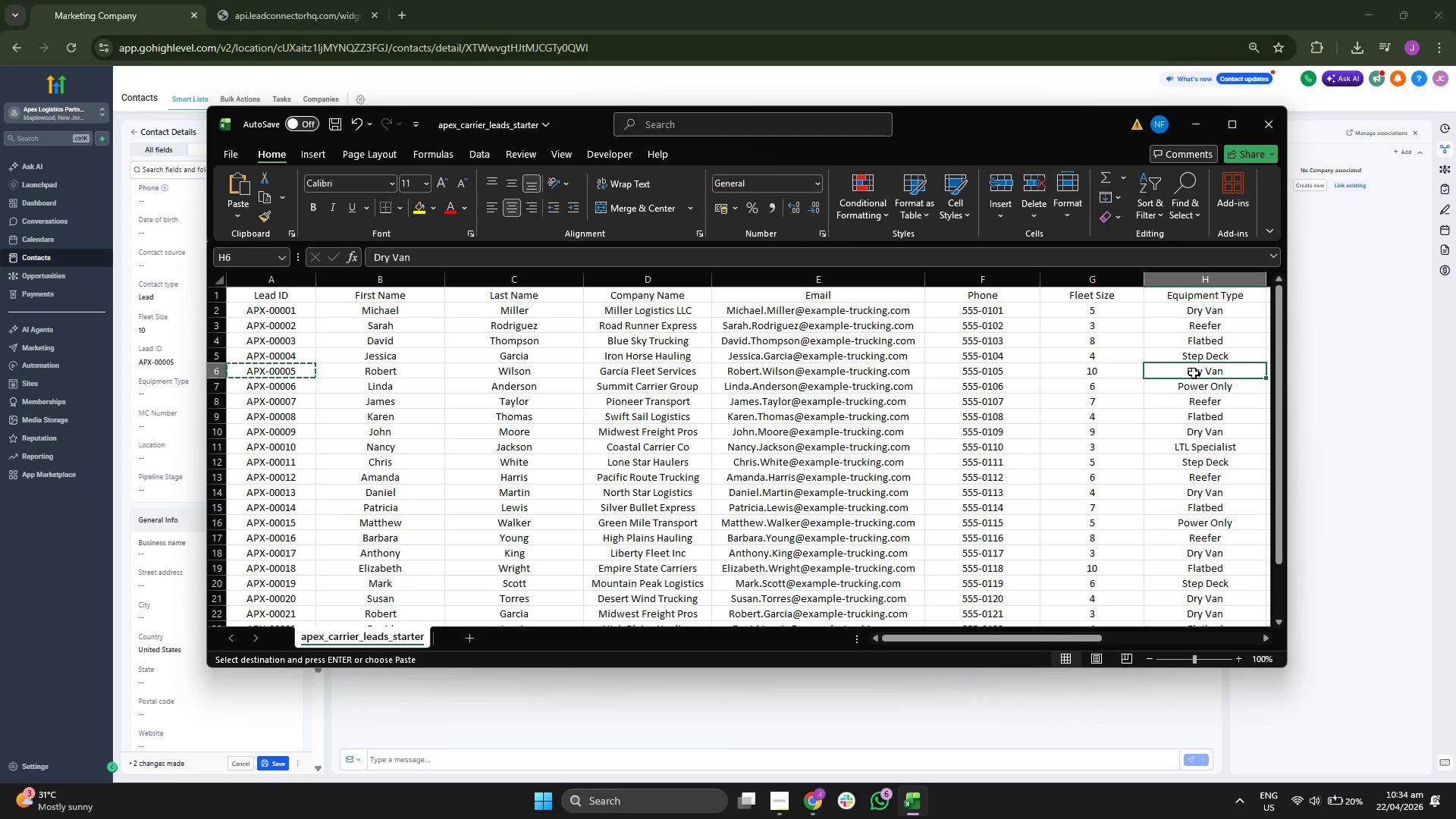 
key(Control+C)
 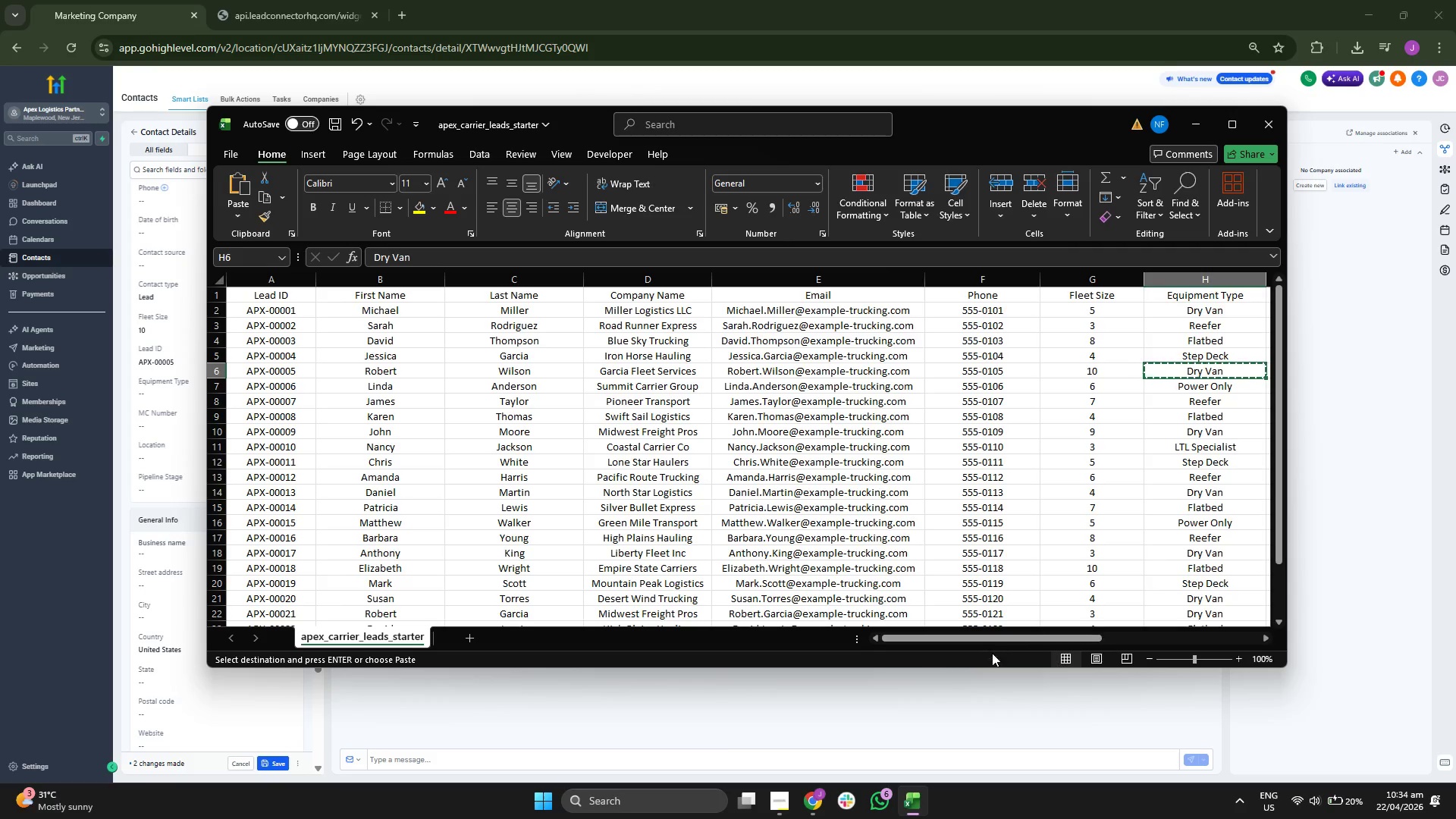 
left_click_drag(start_coordinate=[992, 640], to_coordinate=[1039, 638])
 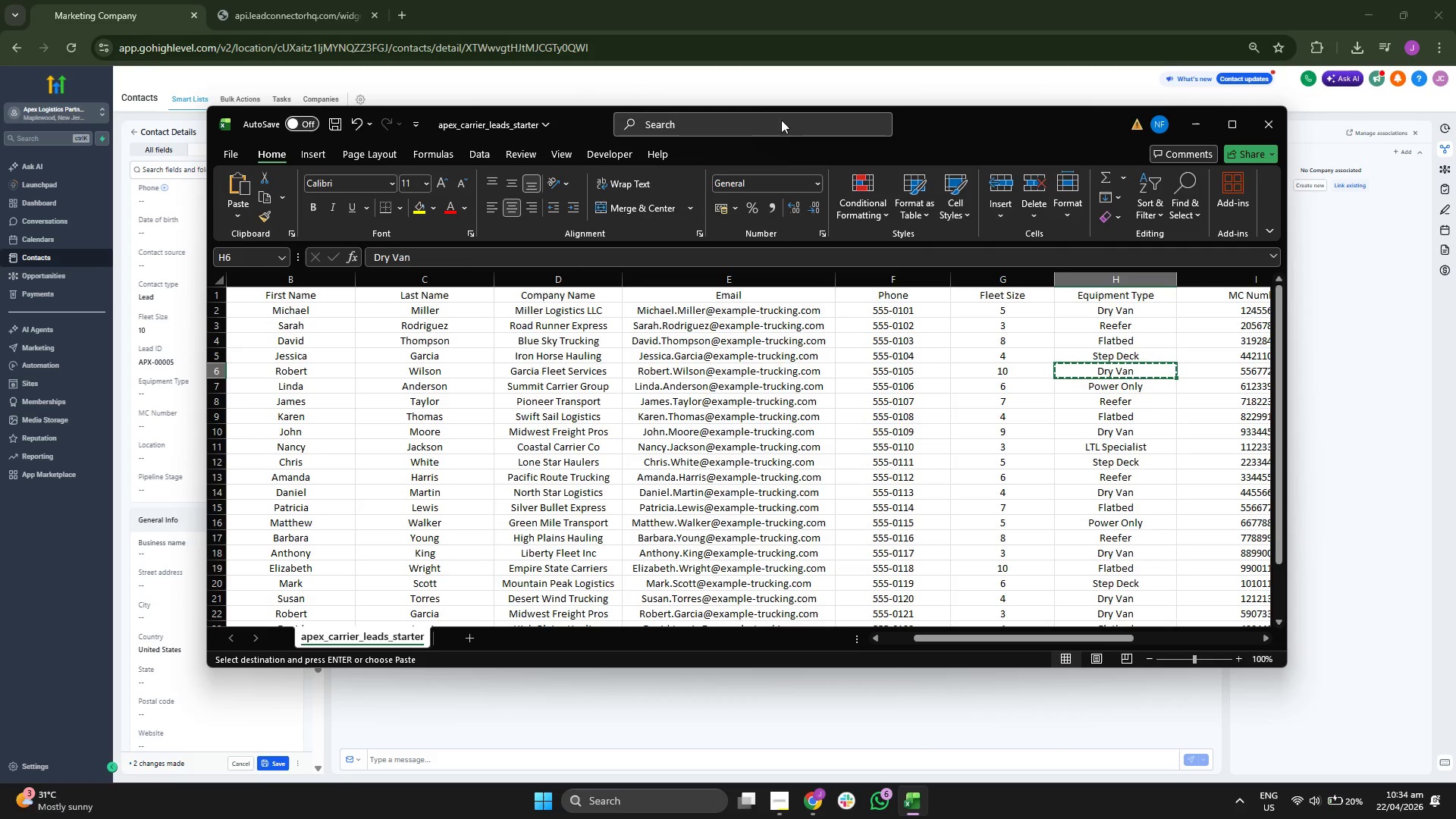 
left_click_drag(start_coordinate=[940, 128], to_coordinate=[1033, 126])
 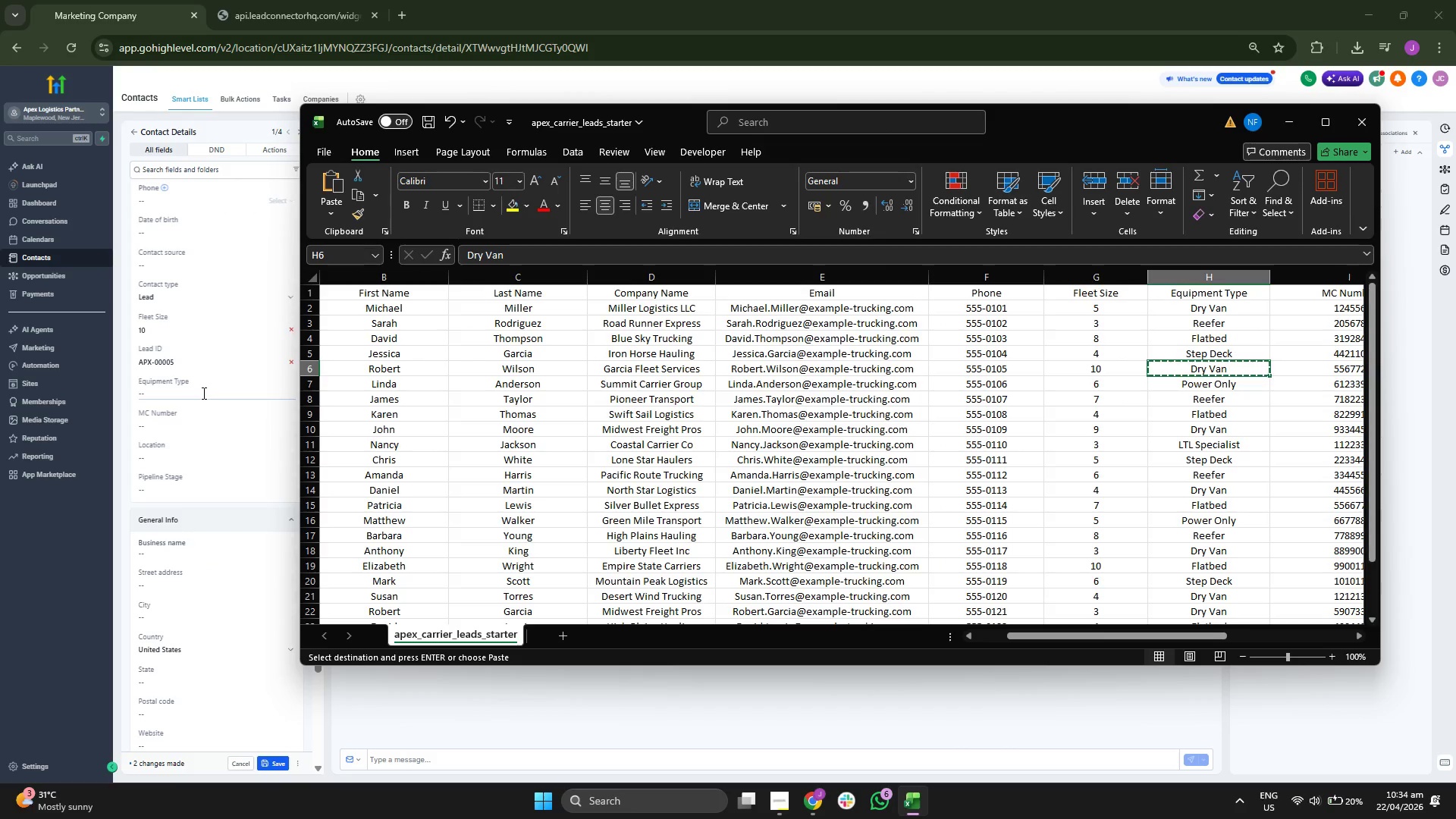 
left_click([202, 393])
 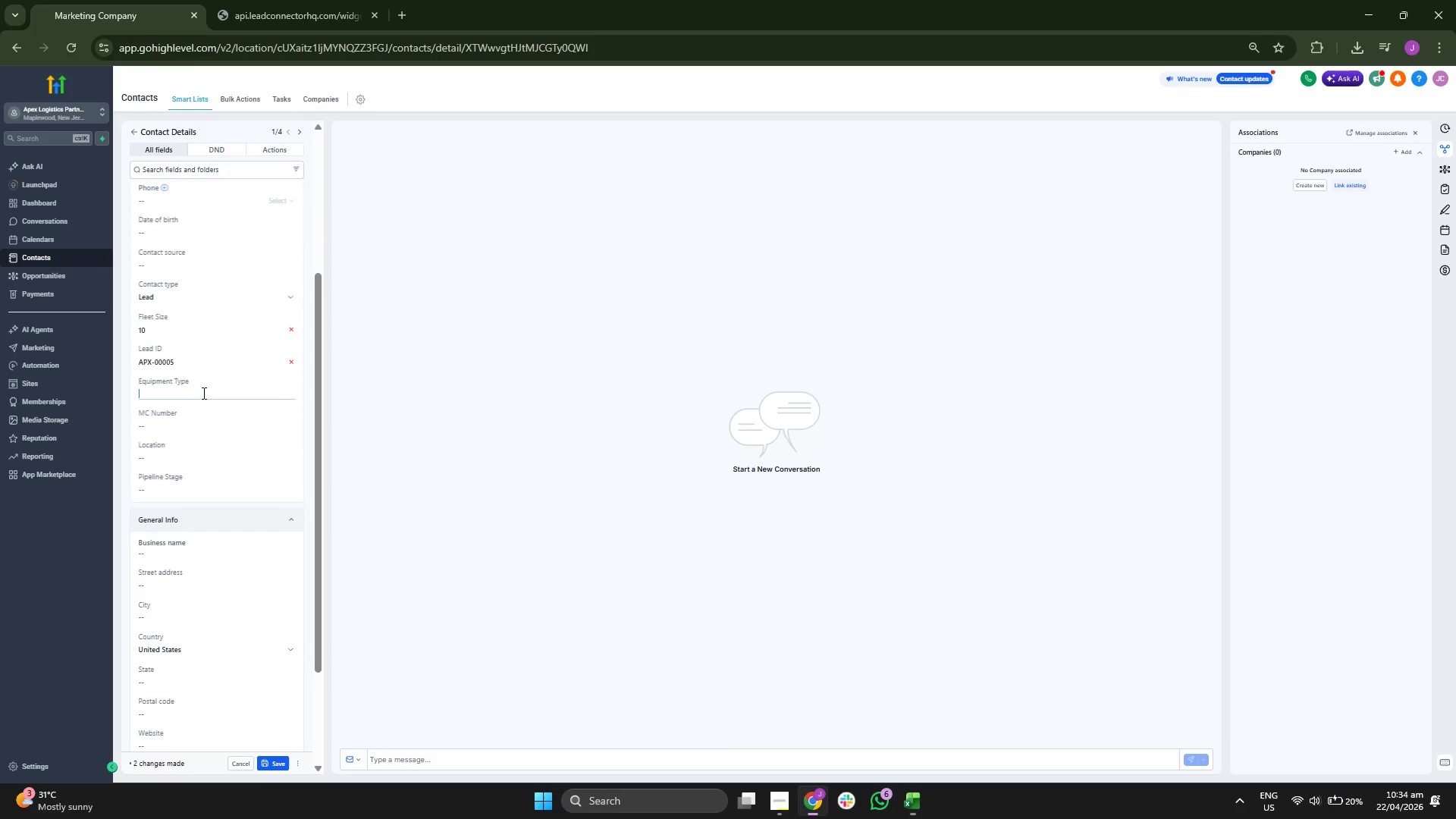 
key(Control+ControlLeft)
 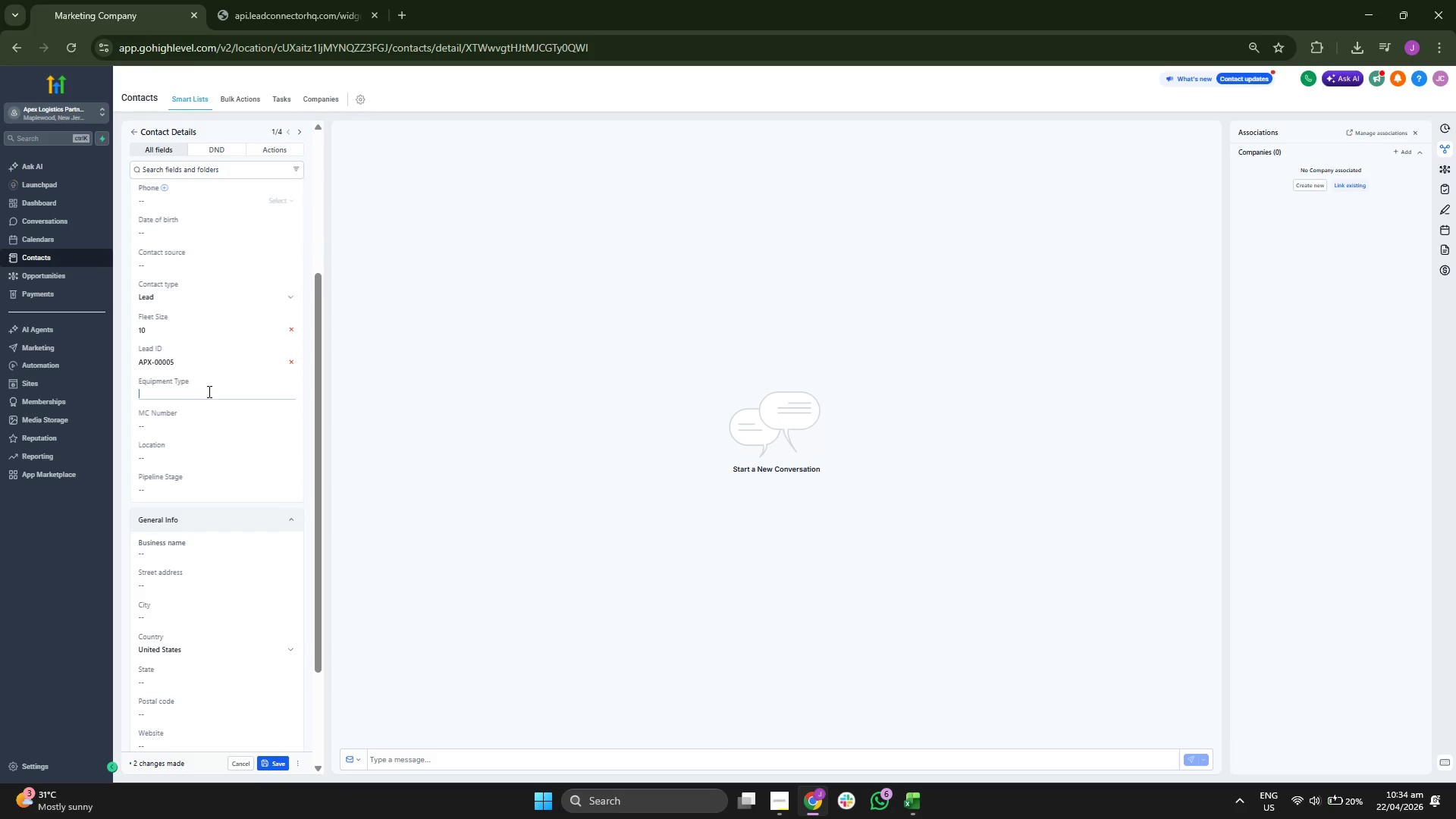 
key(Control+V)
 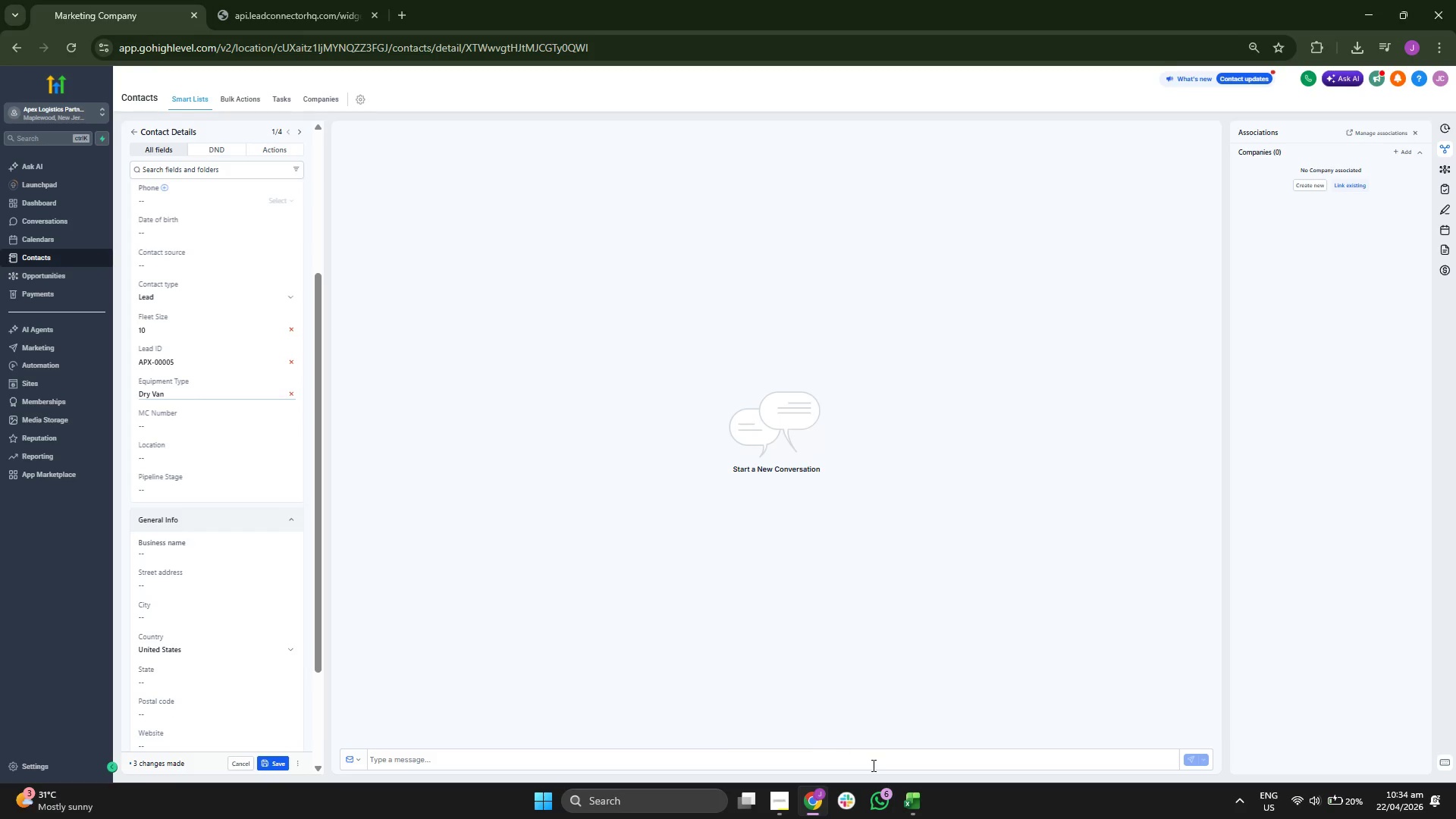 
left_click([906, 806])
 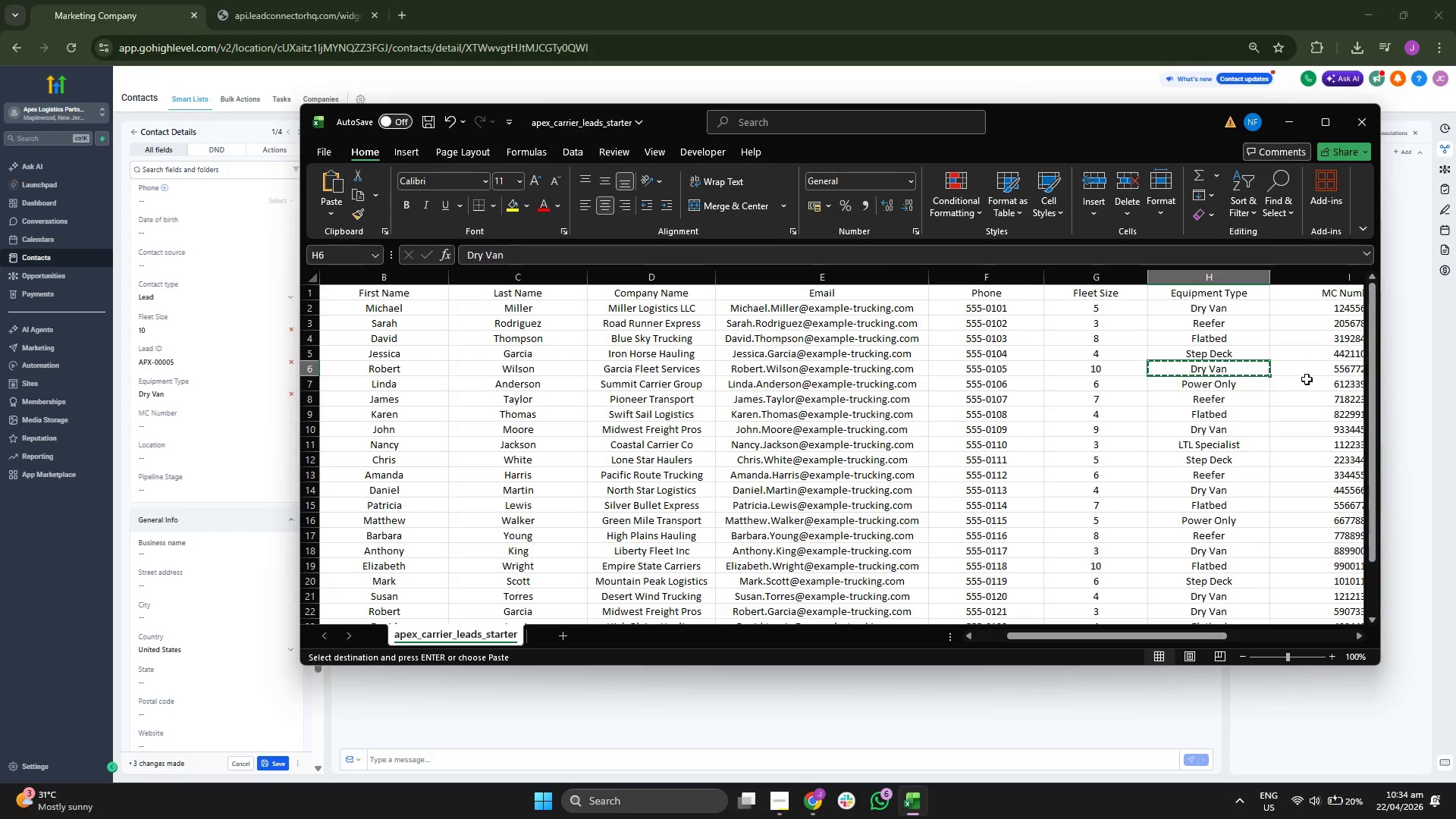 
left_click([1322, 374])
 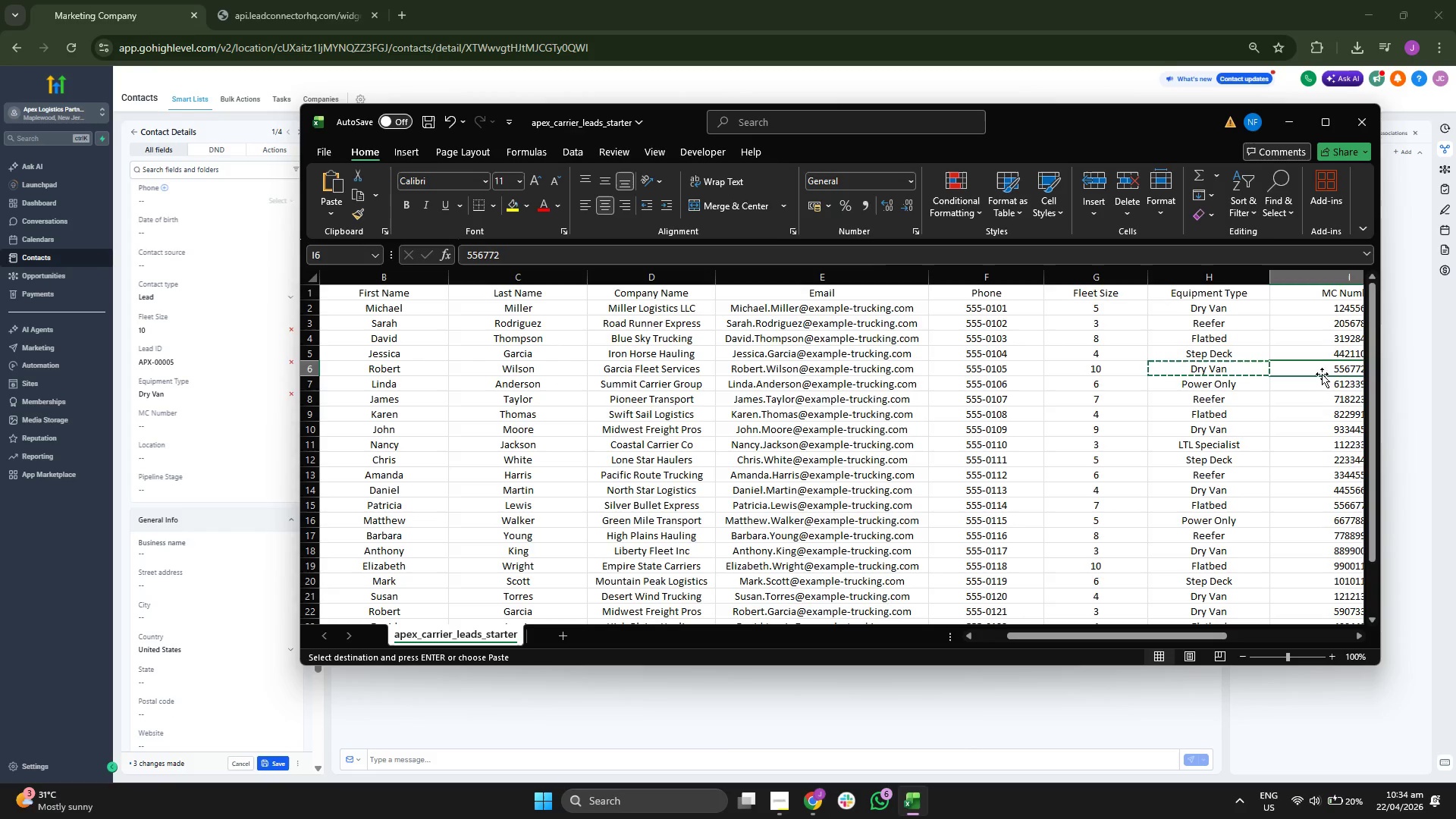 
key(Control+C)
 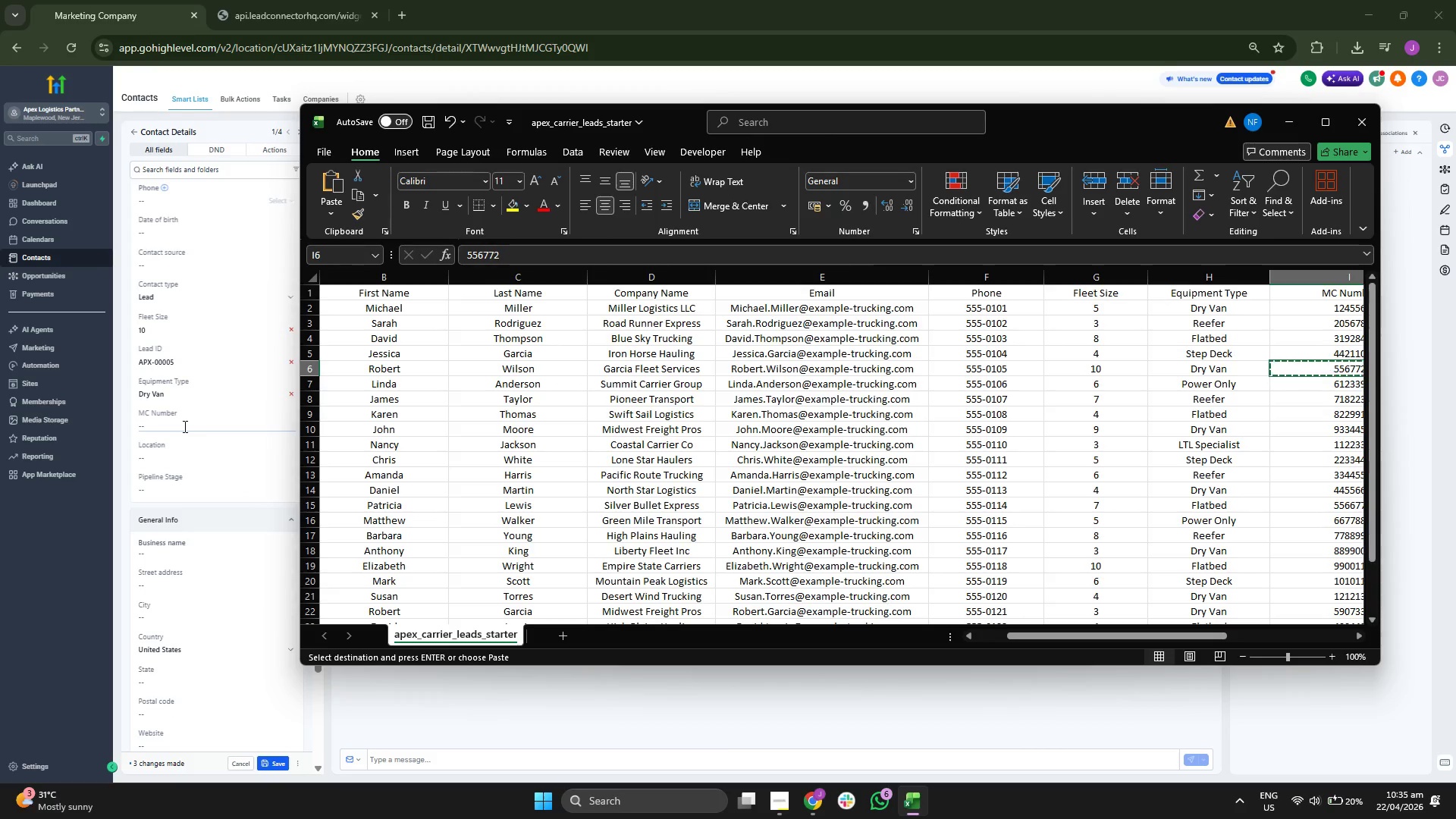 
left_click([184, 425])
 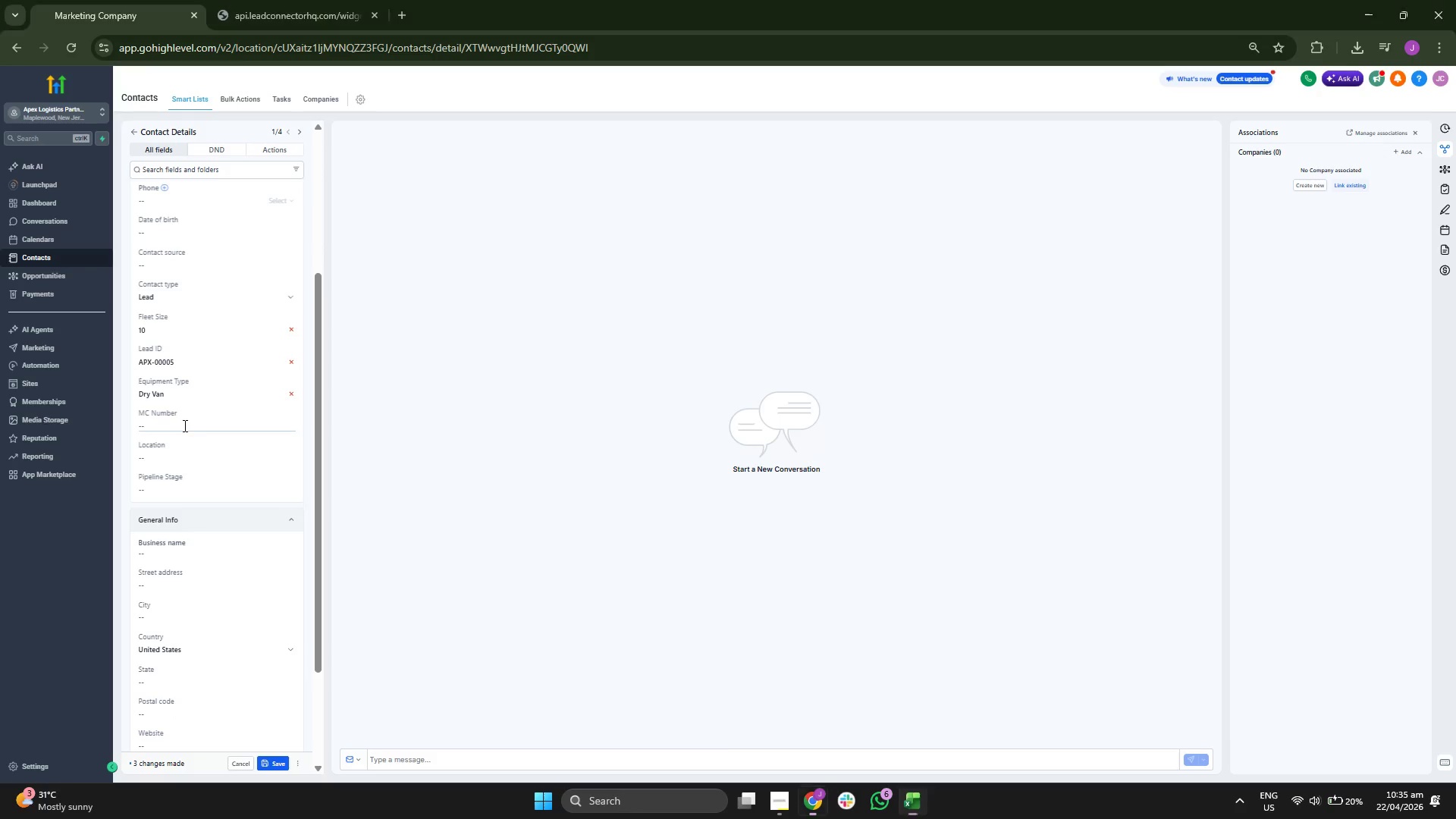 
key(Control+ControlLeft)
 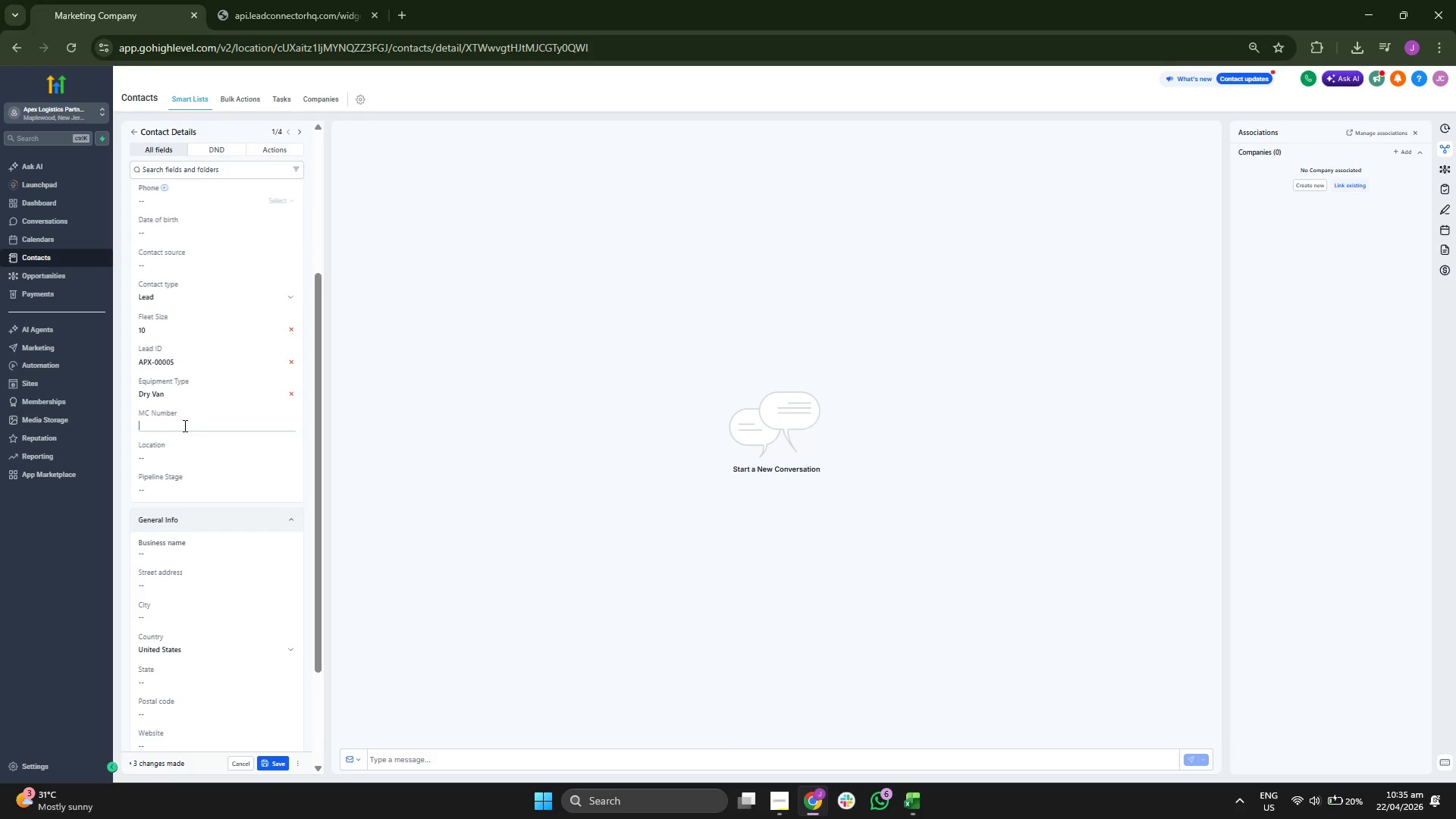 
key(Control+V)
 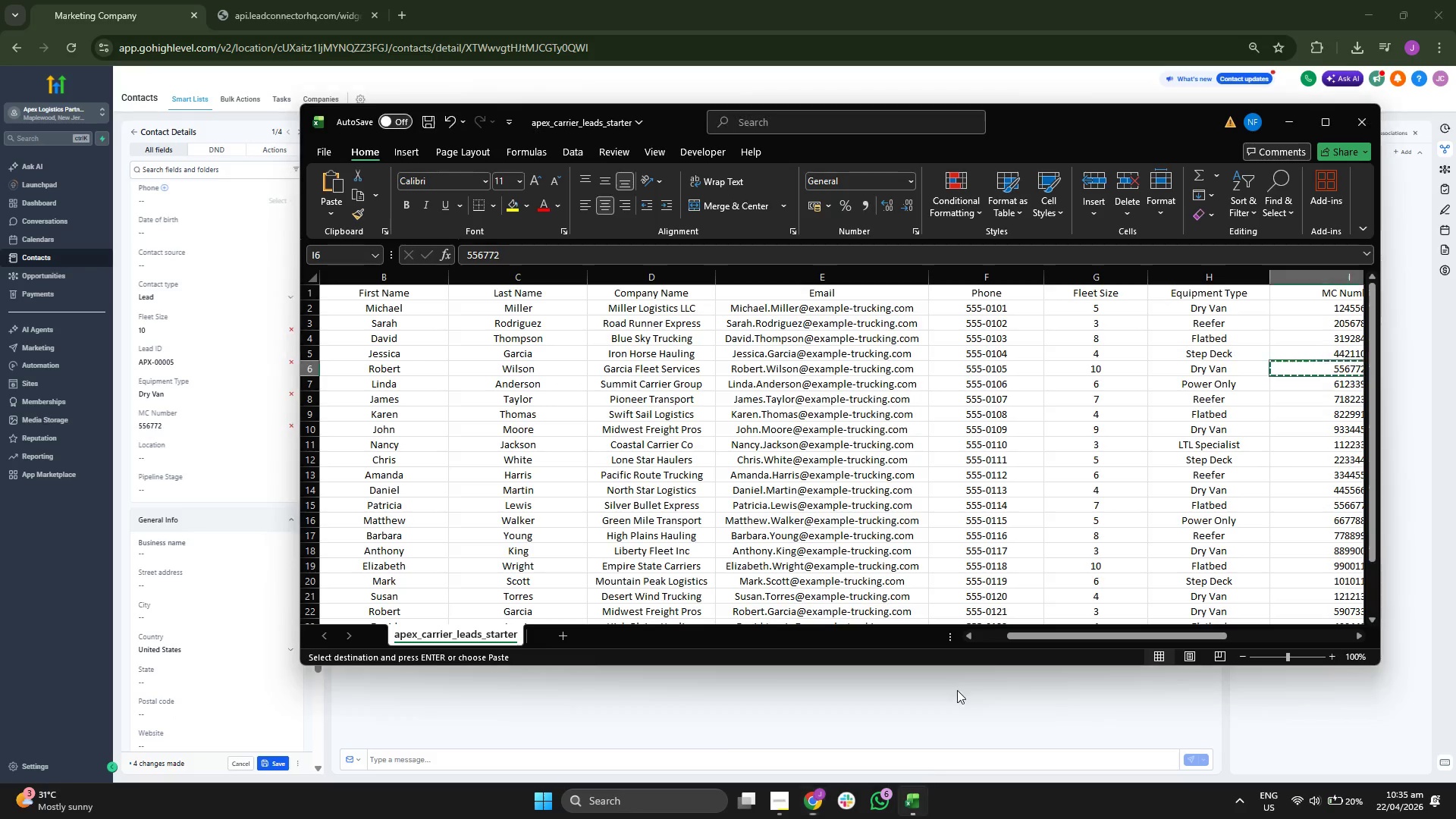 
left_click_drag(start_coordinate=[1047, 633], to_coordinate=[1086, 632])
 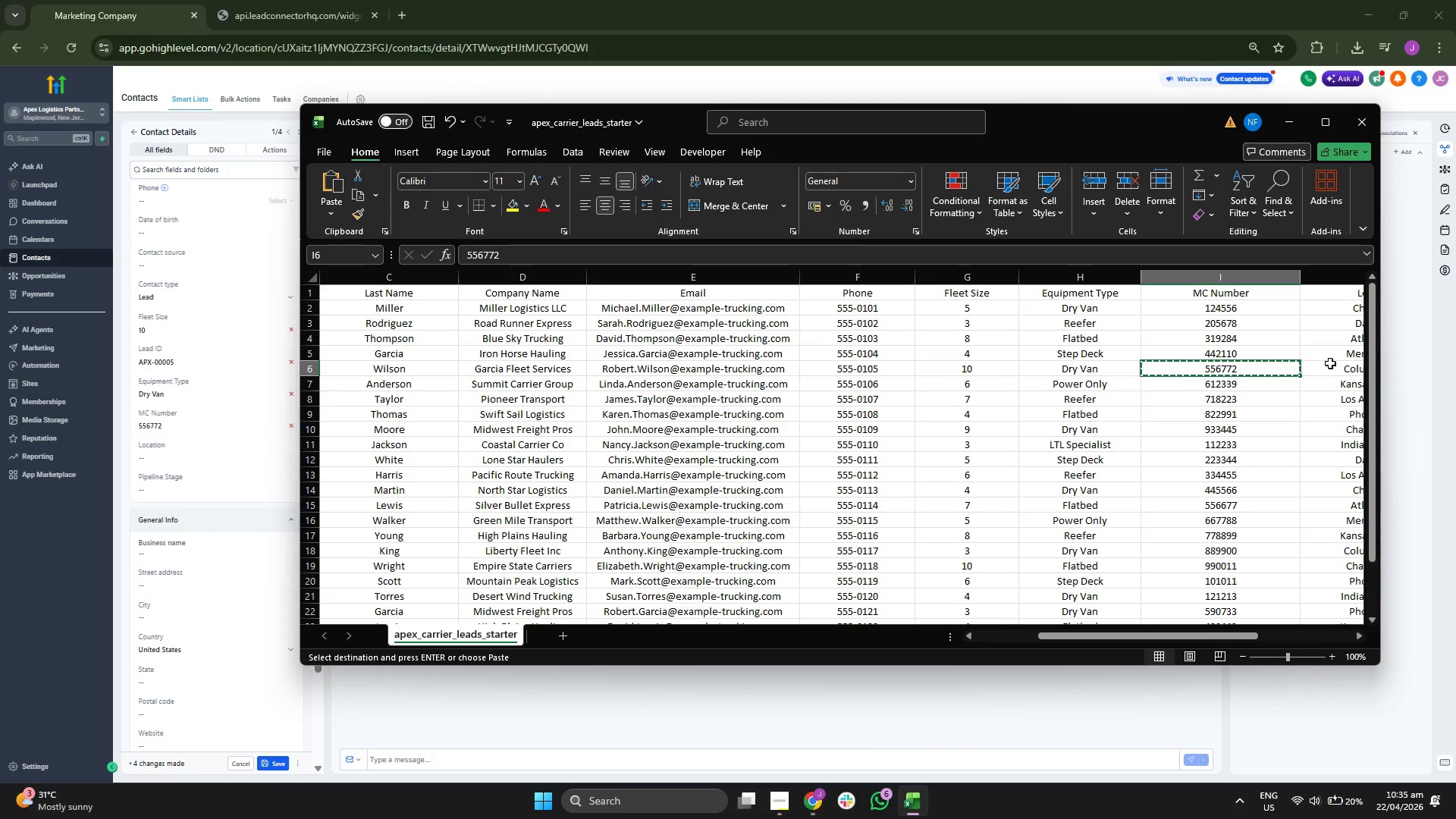 
left_click([1331, 367])
 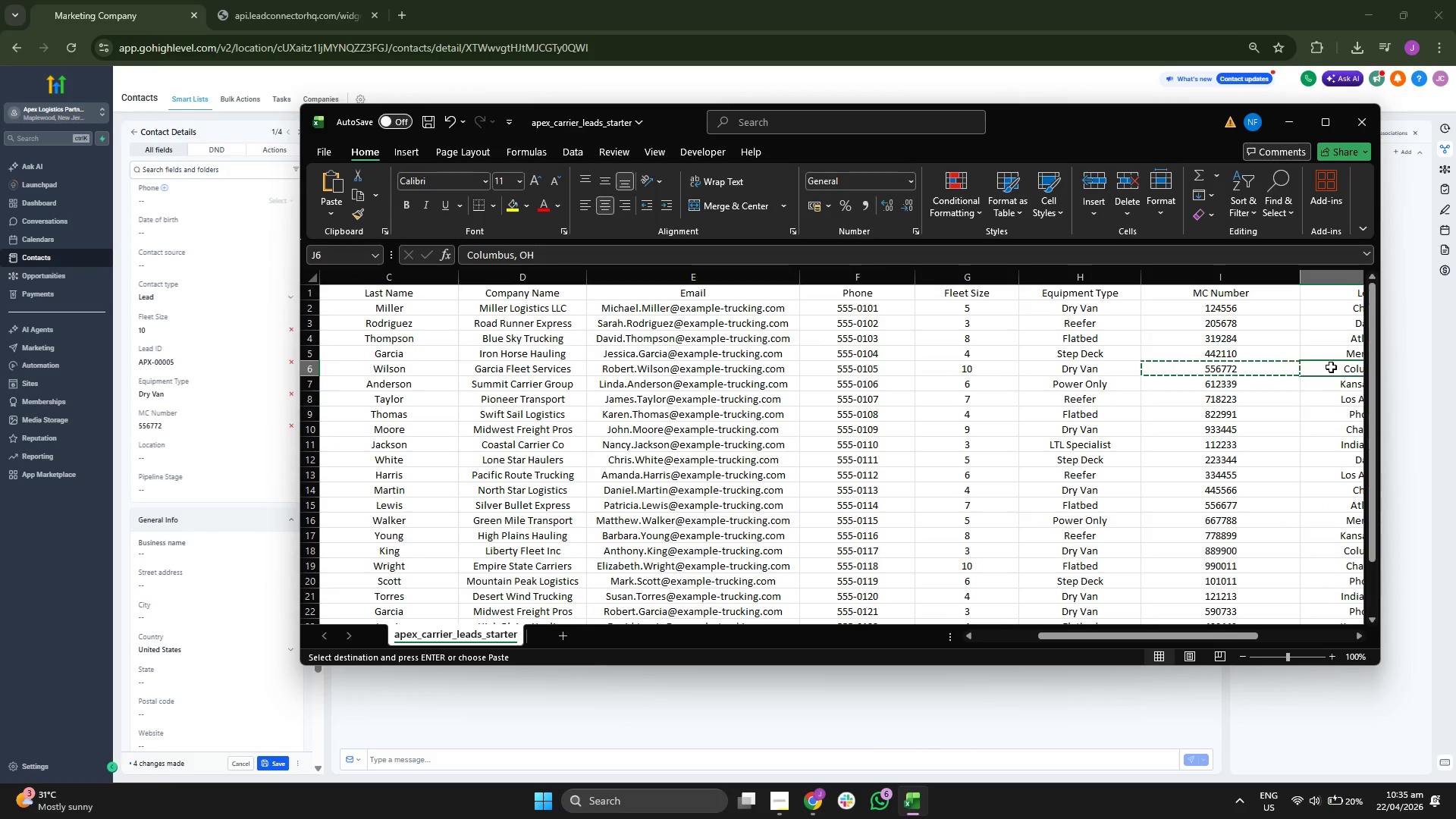 
key(Control+ControlLeft)
 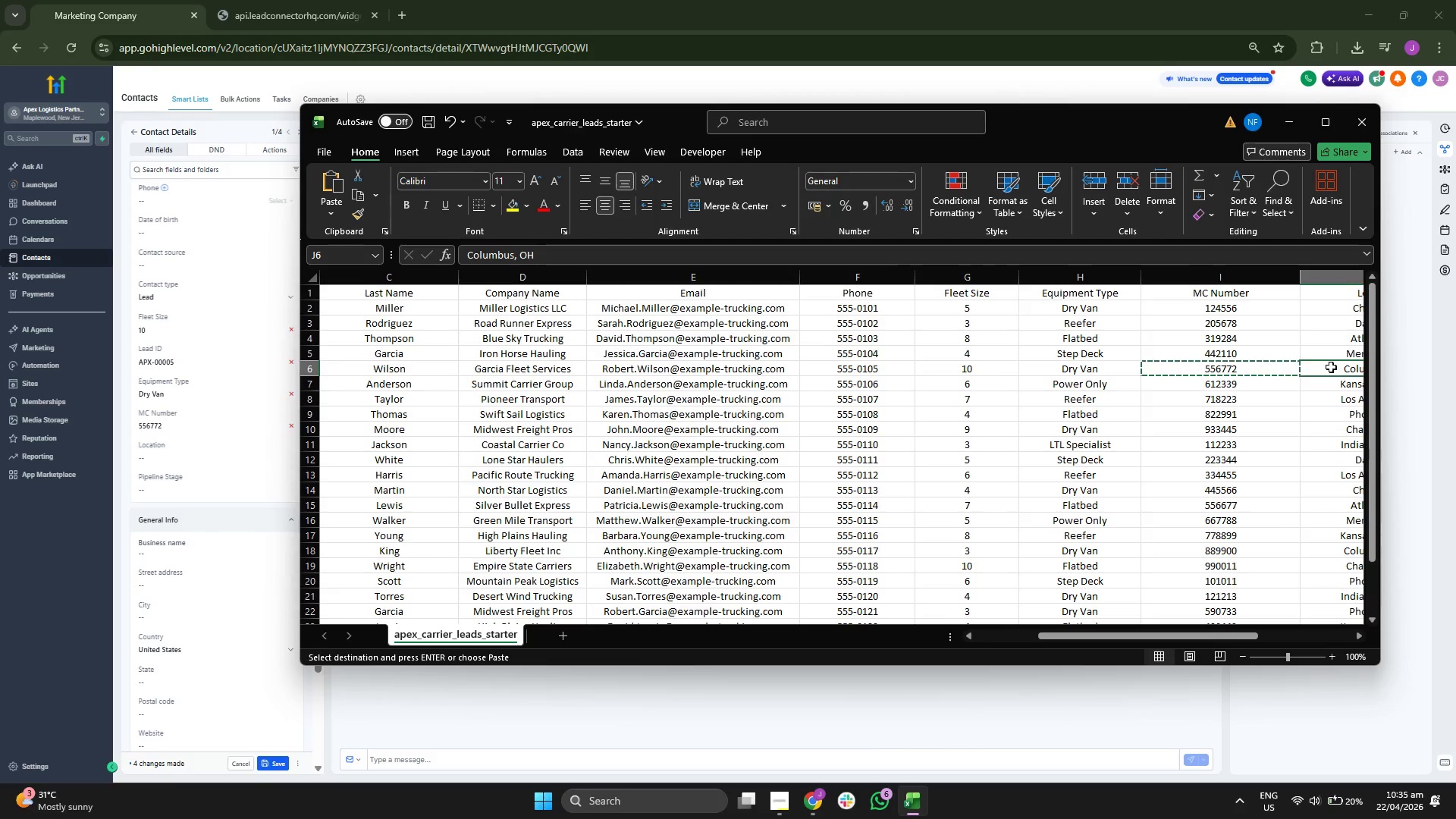 
hold_key(key=C, duration=3.36)
 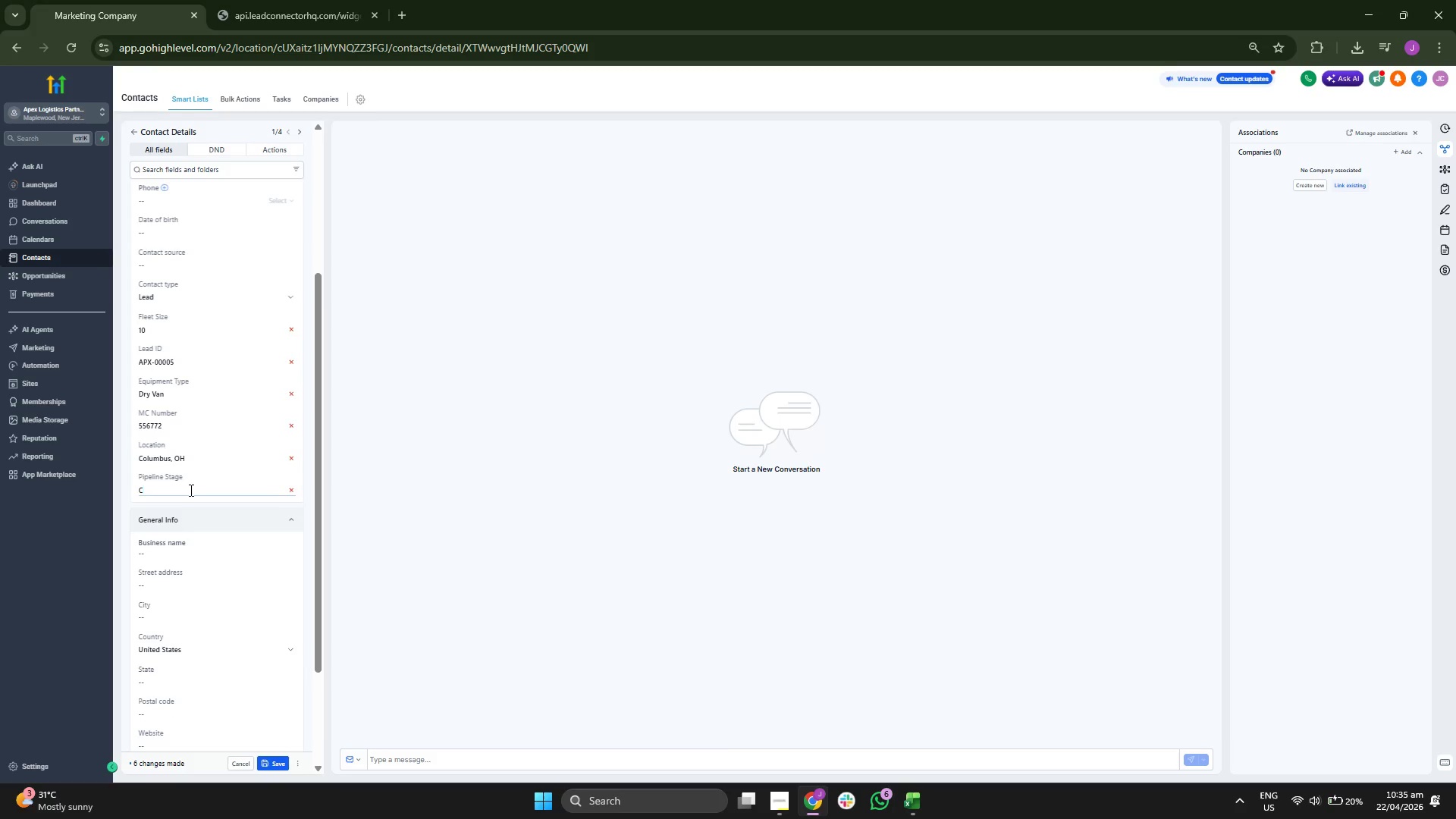 
left_click([200, 456])
 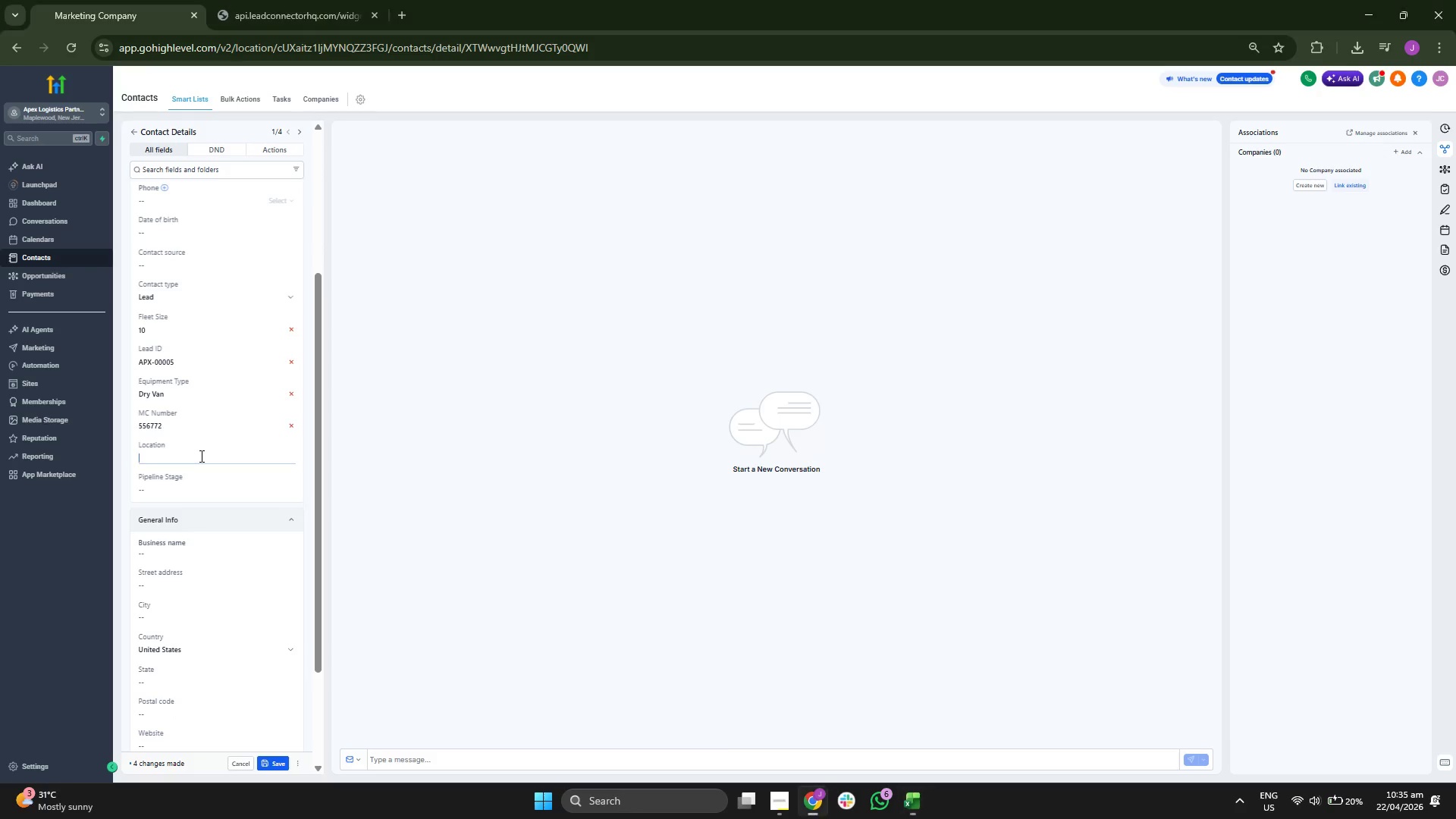 
key(Control+V)
 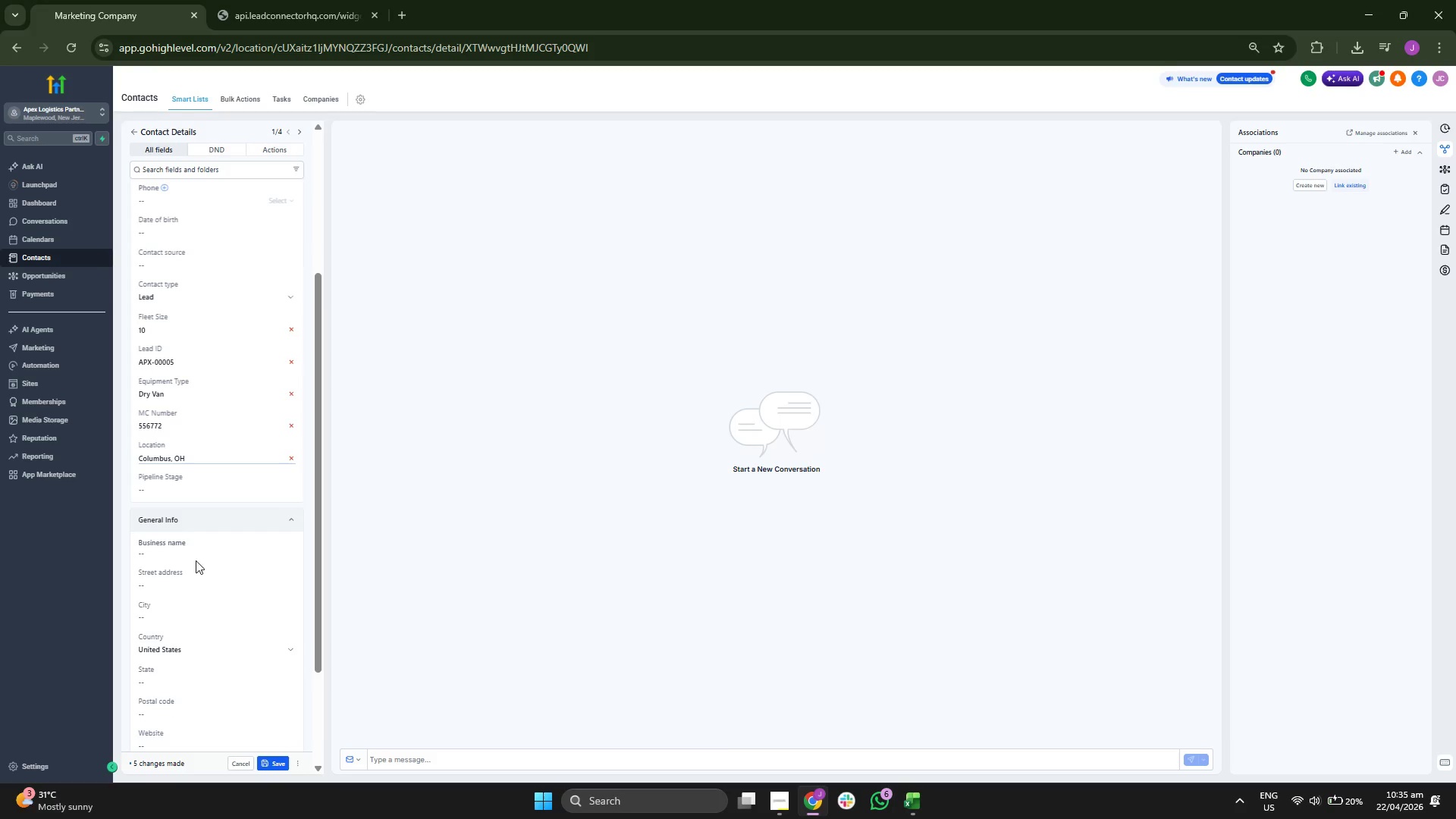 
left_click([190, 490])
 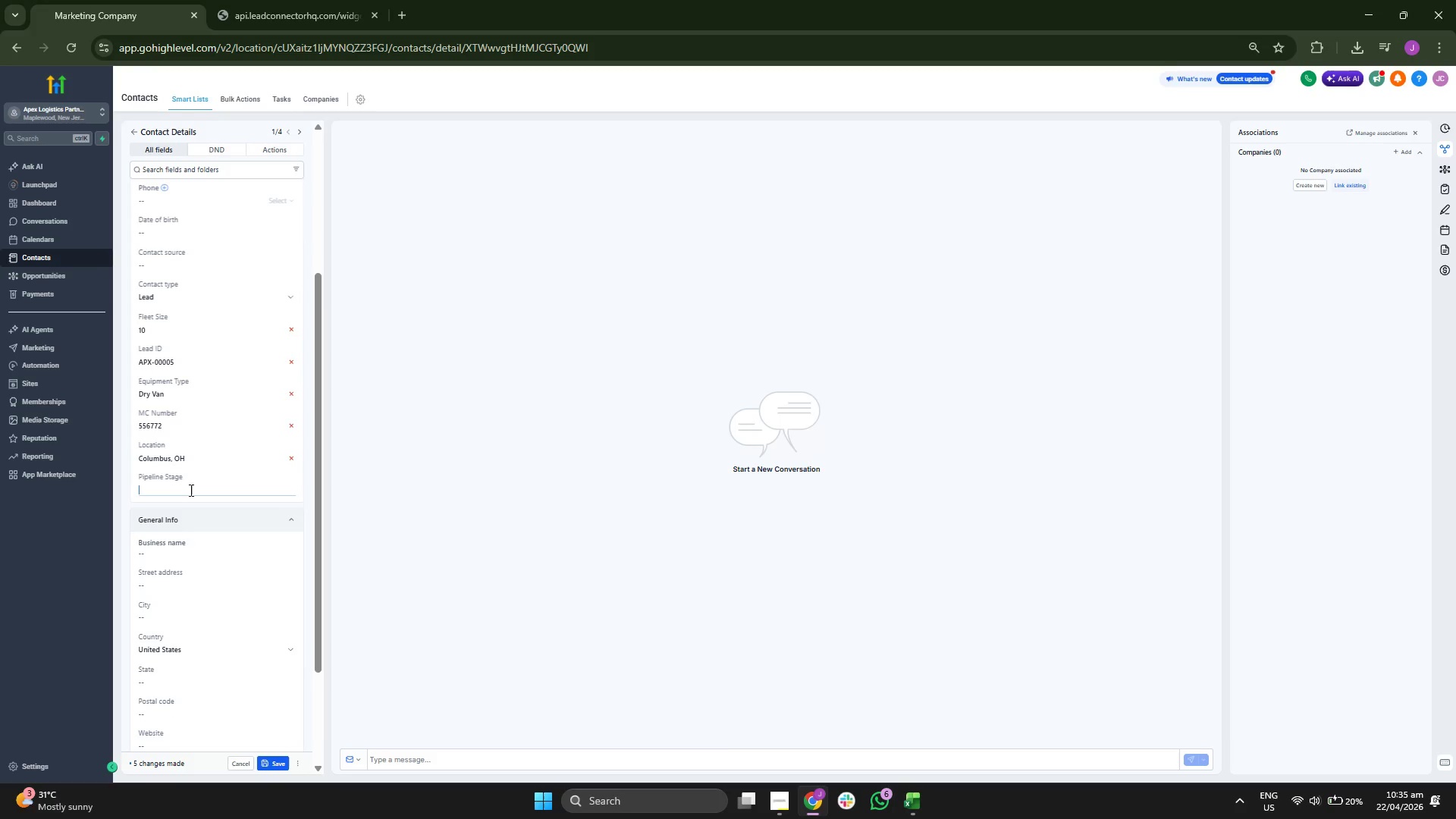 
type(old Outreach)
 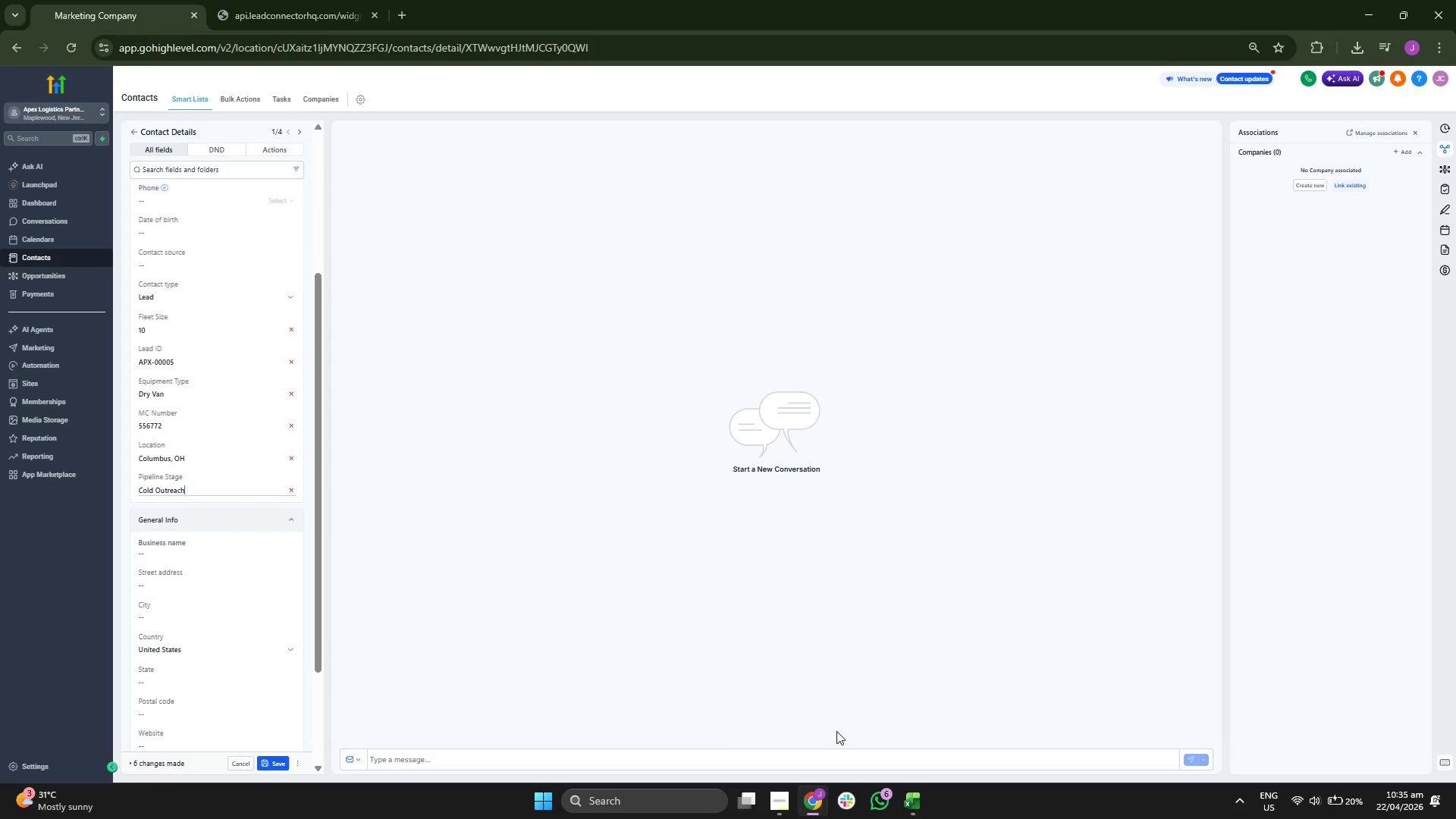 
left_click([915, 795])
 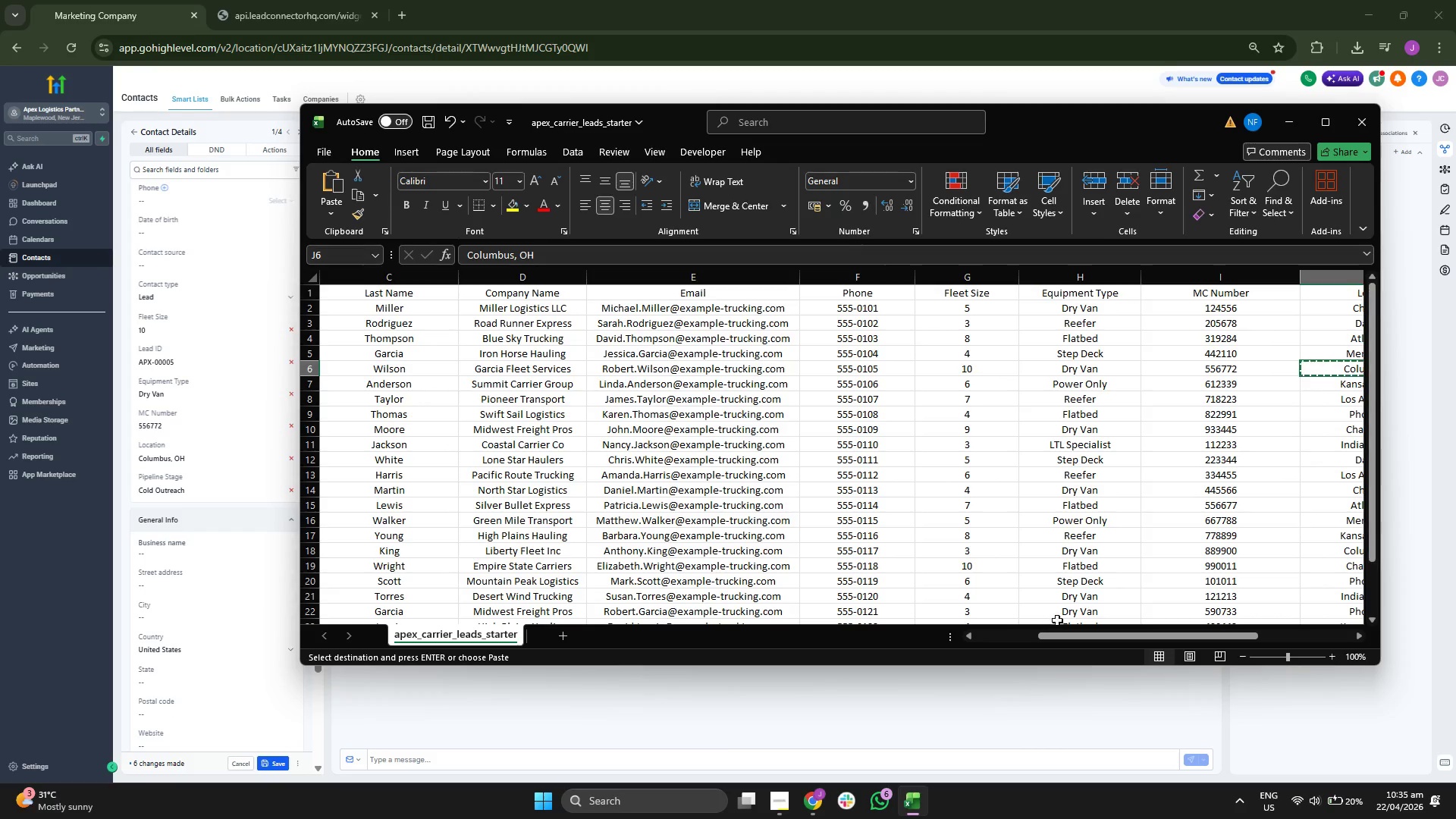 
left_click_drag(start_coordinate=[1072, 636], to_coordinate=[1031, 636])
 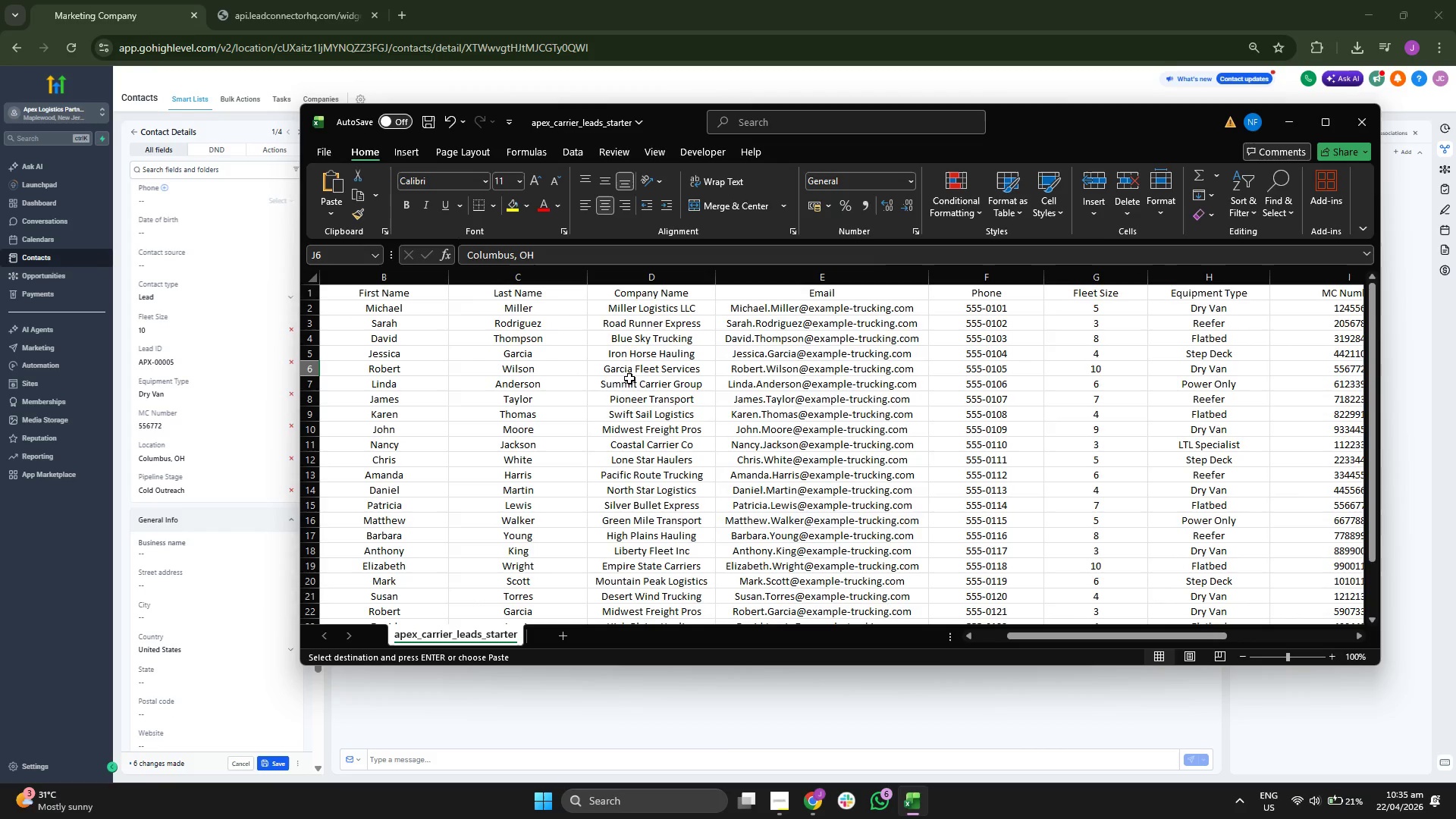 
left_click([638, 370])
 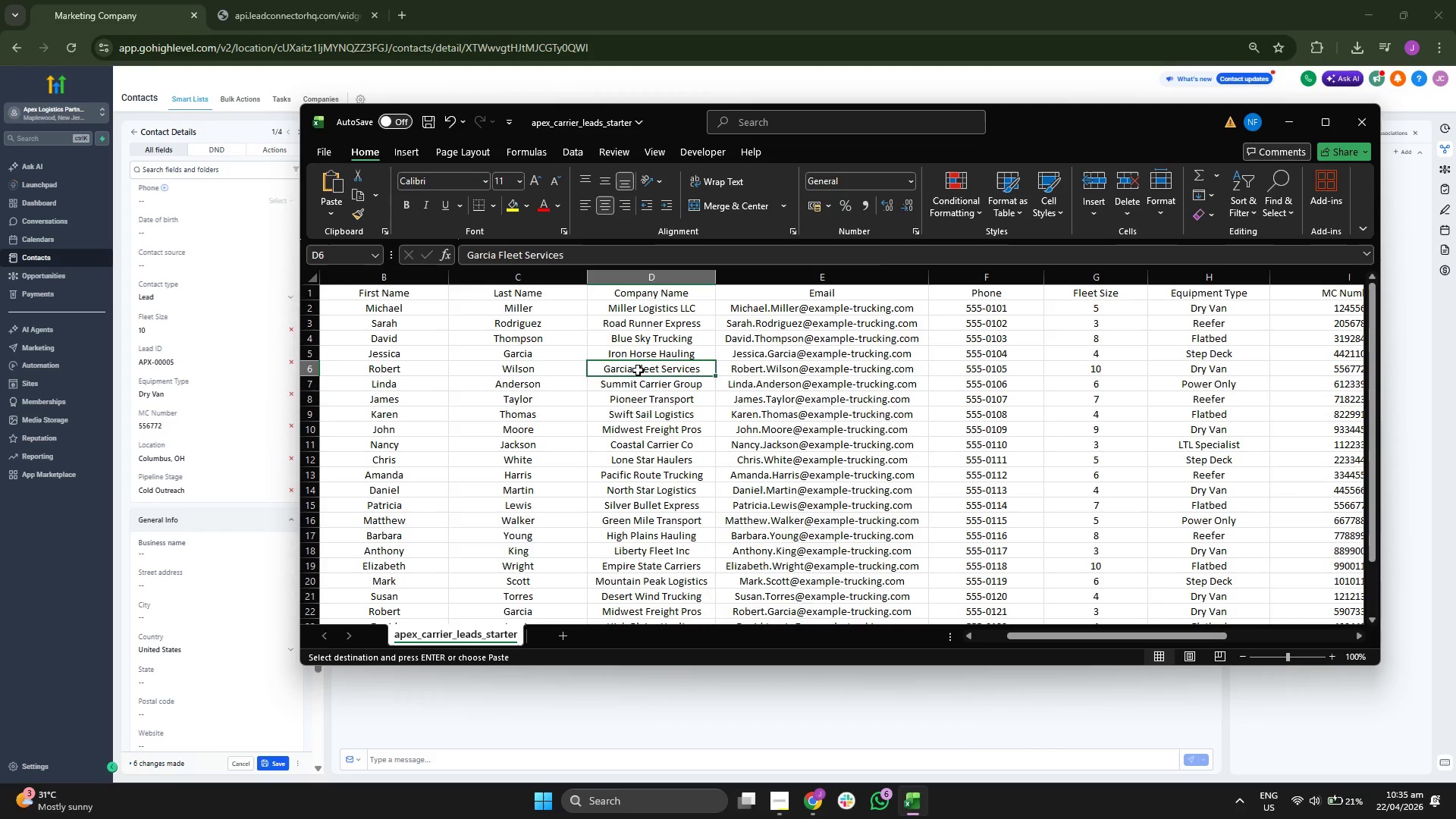 
key(ArrowLeft)
 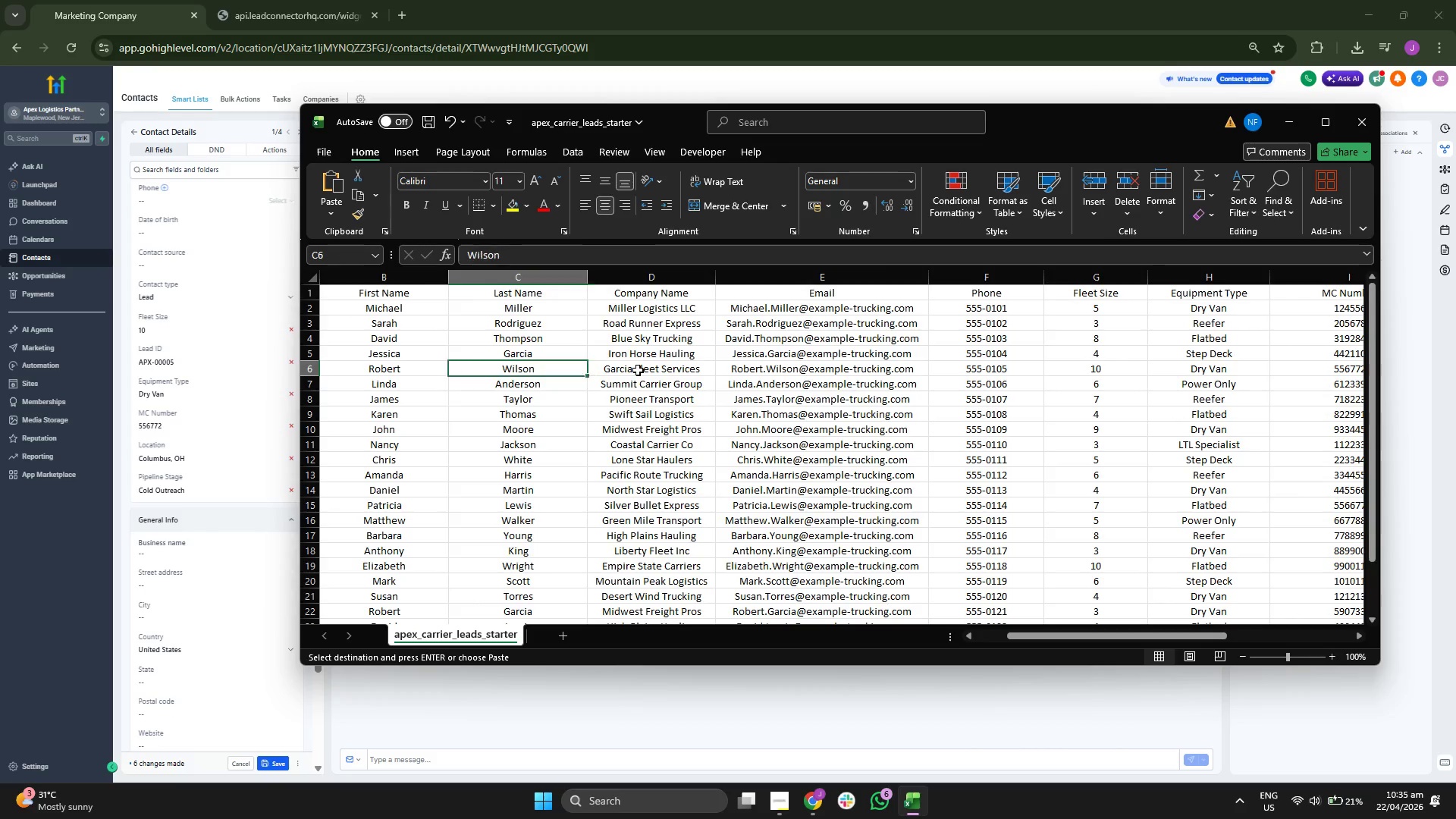 
key(ArrowLeft)
 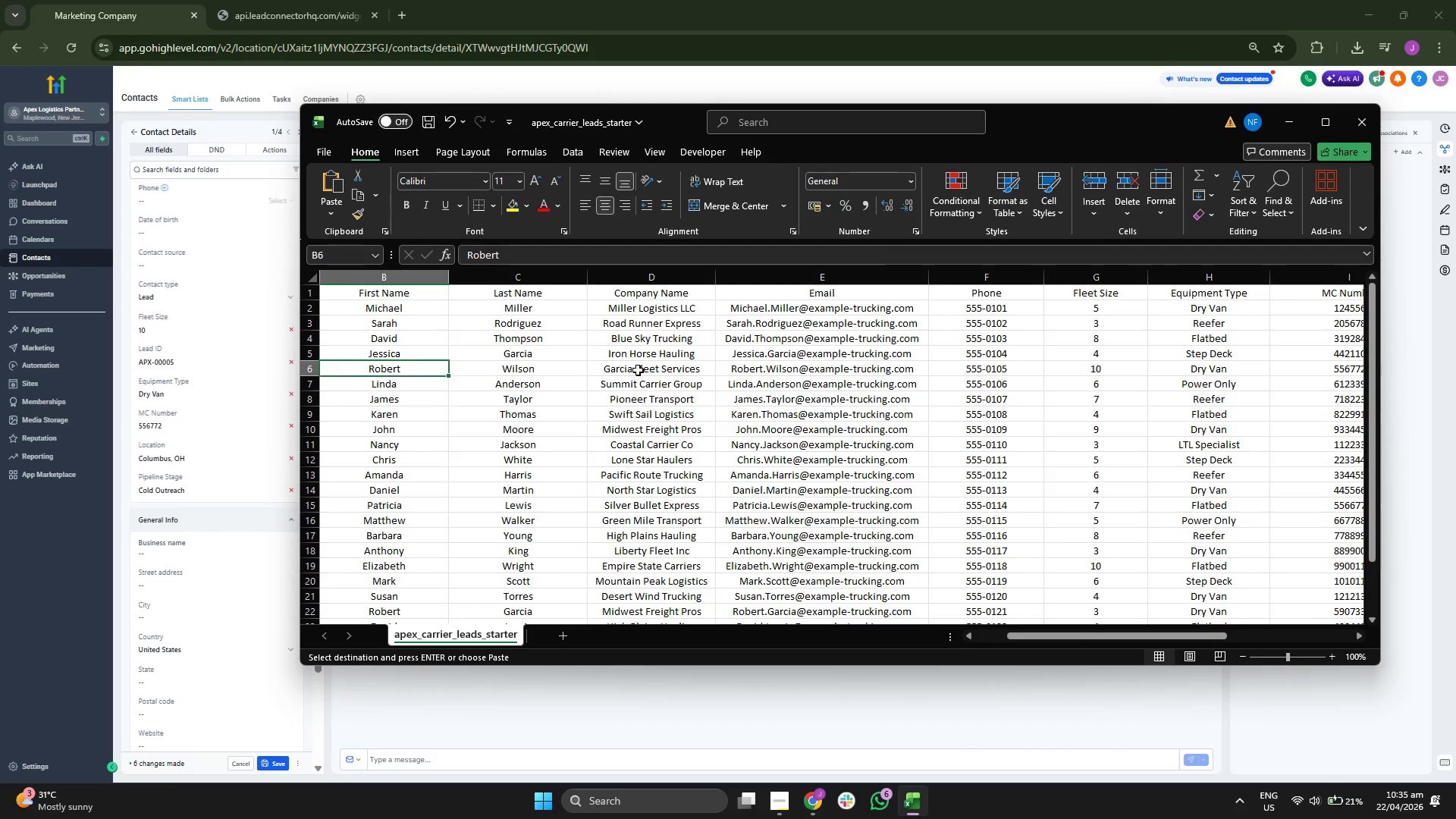 
key(ArrowLeft)
 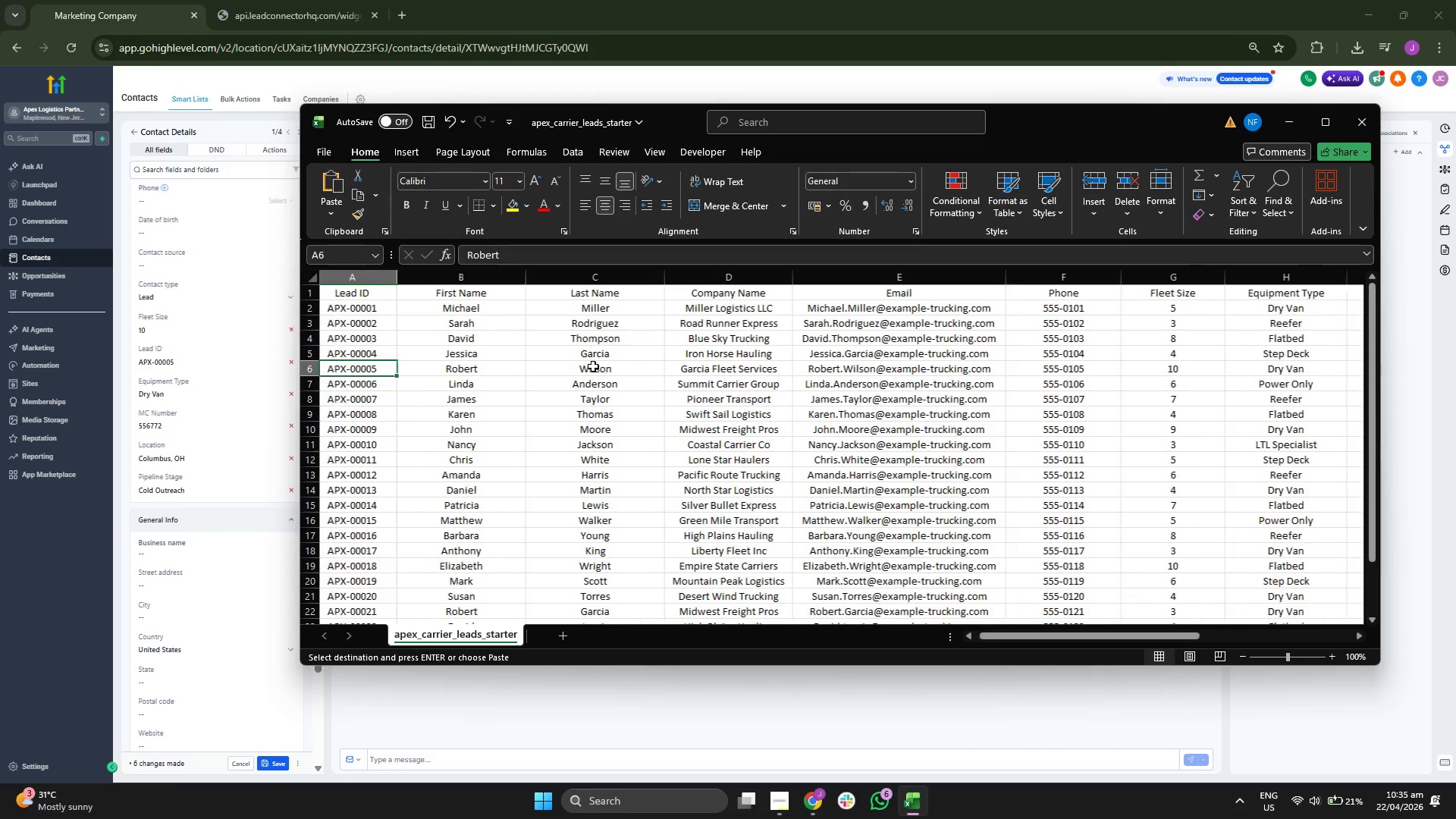 
key(ArrowLeft)
 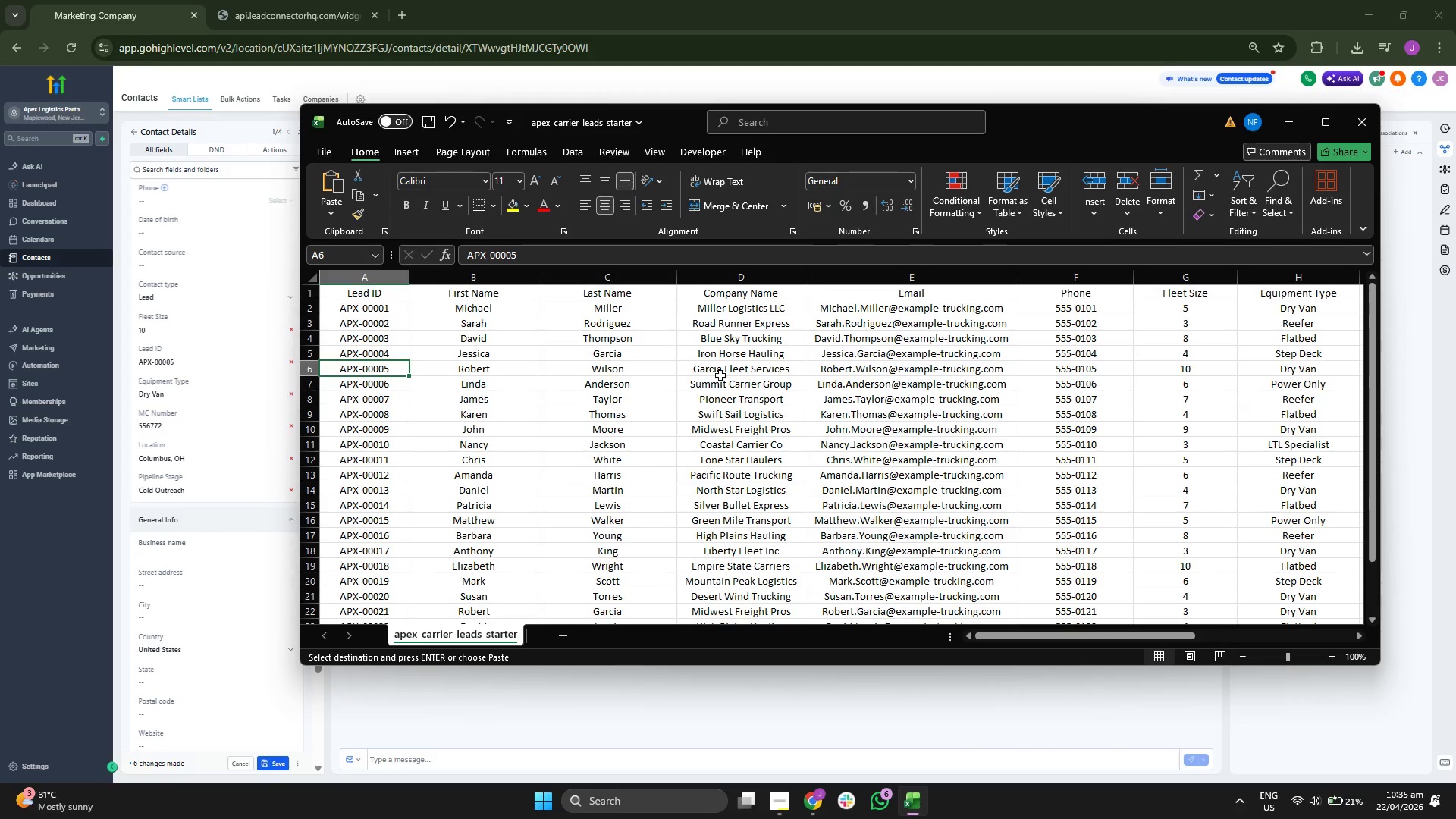 
left_click([767, 376])
 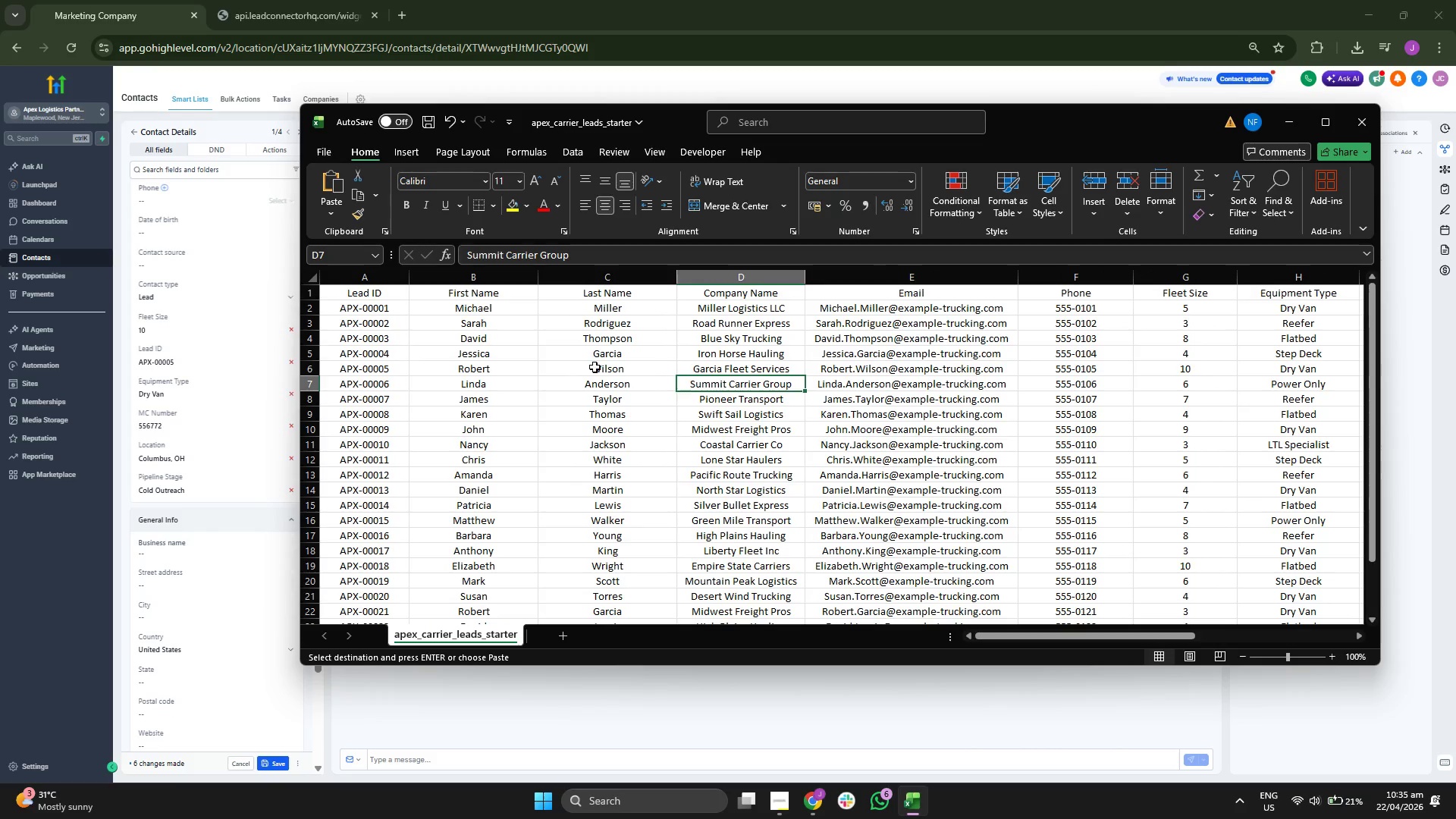 
left_click_drag(start_coordinate=[584, 367], to_coordinate=[580, 367])
 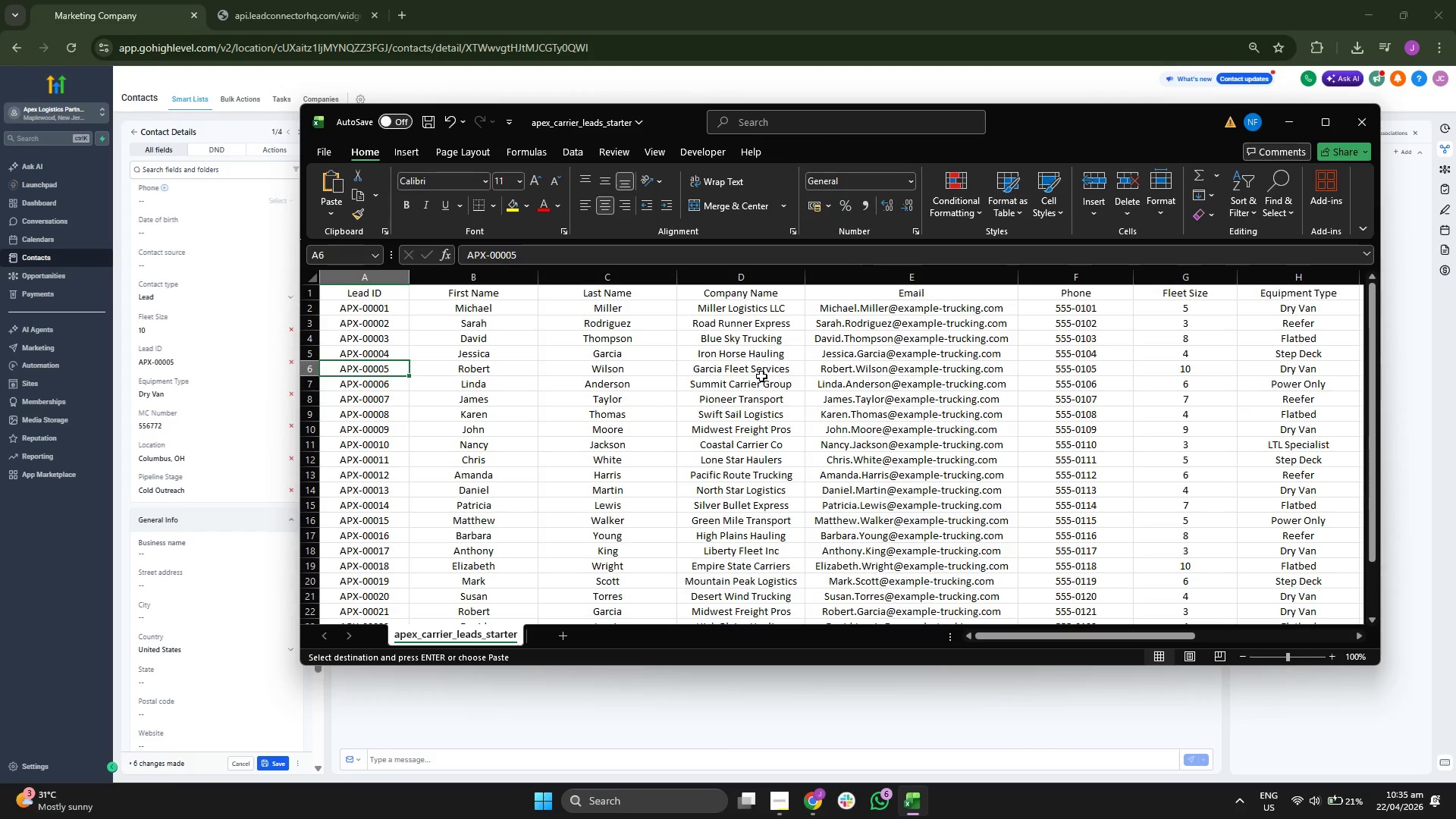 
left_click([761, 375])
 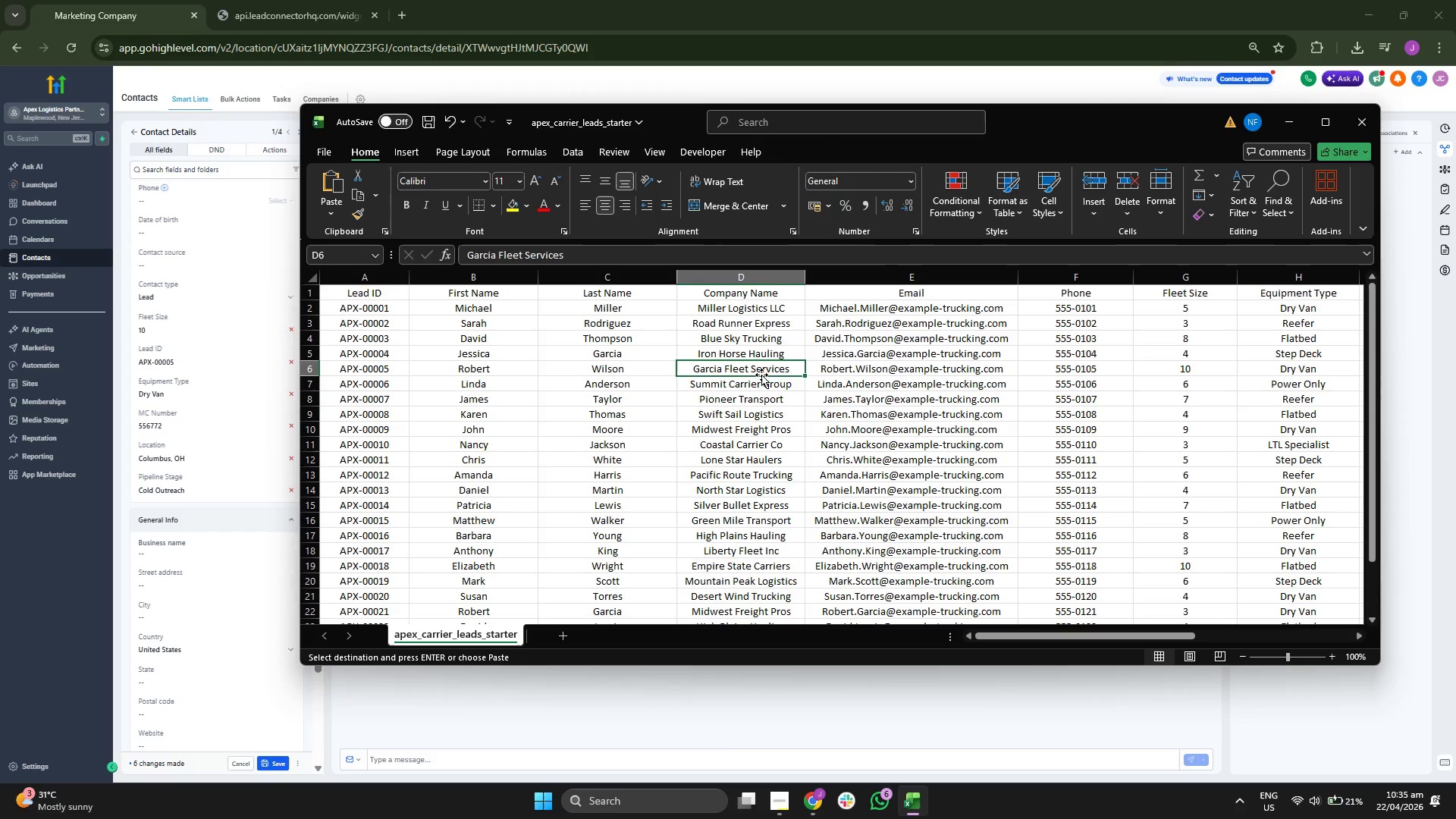 
key(Control+C)
 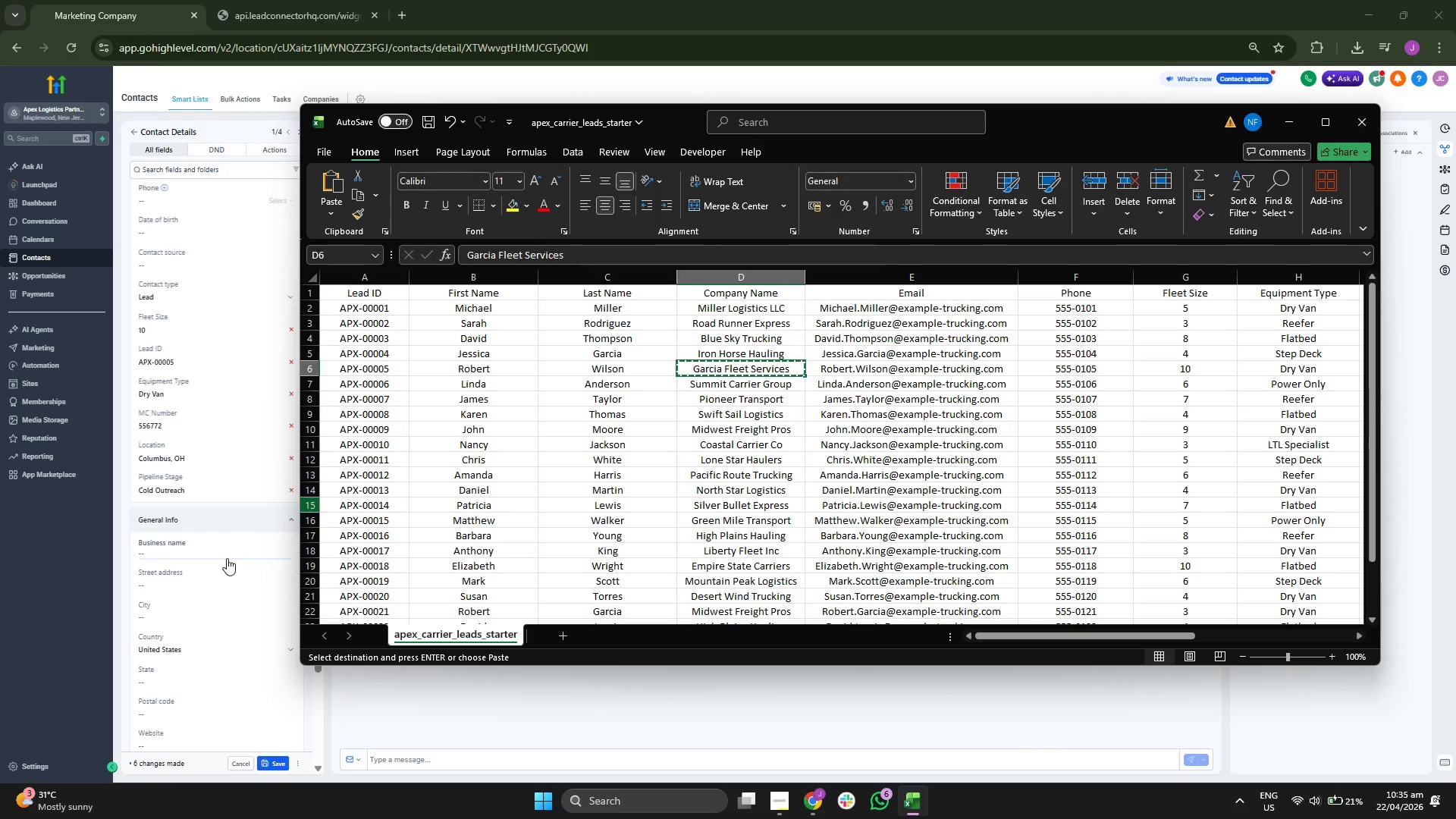 
left_click([223, 549])
 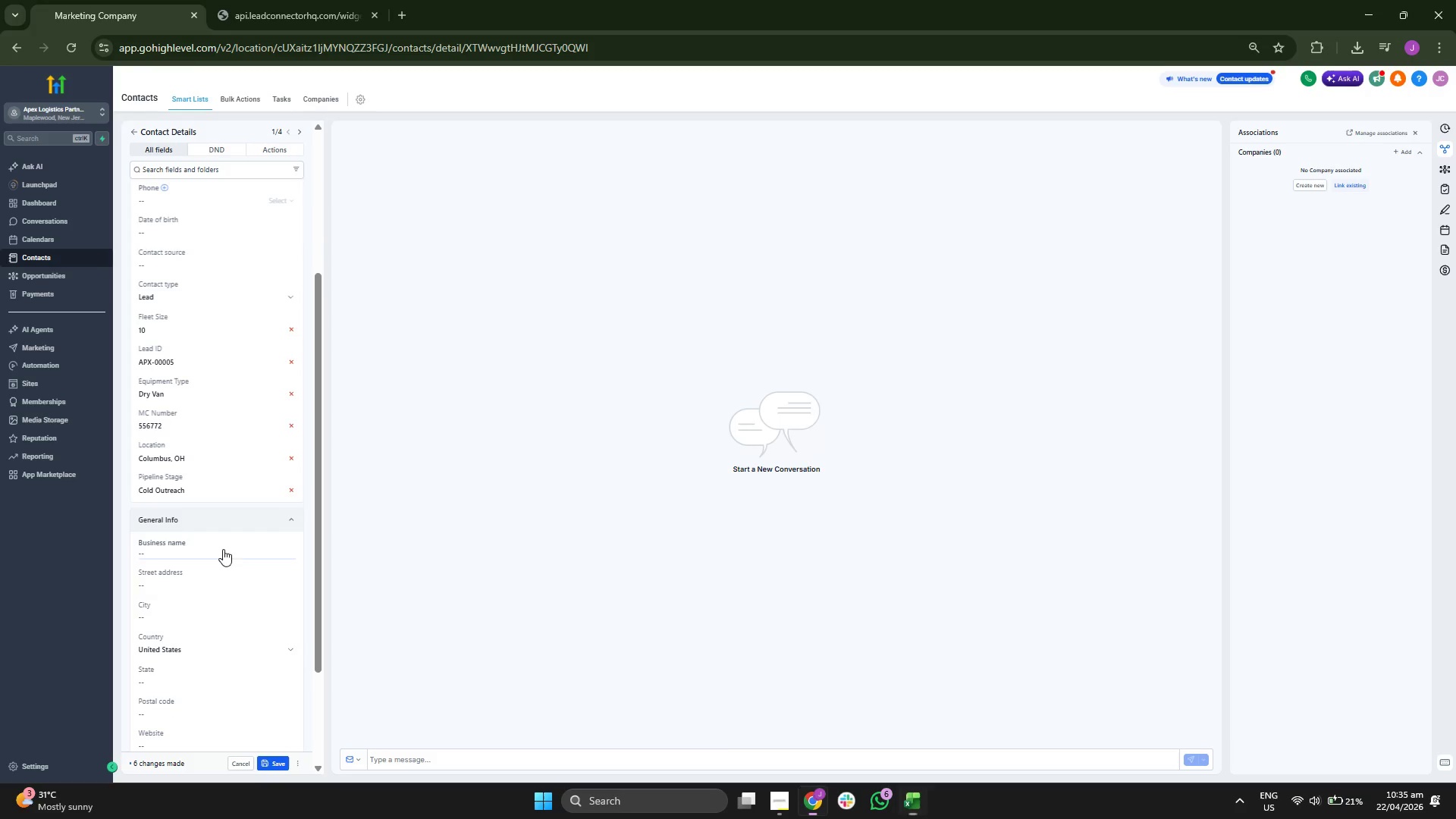 
key(Control+ControlLeft)
 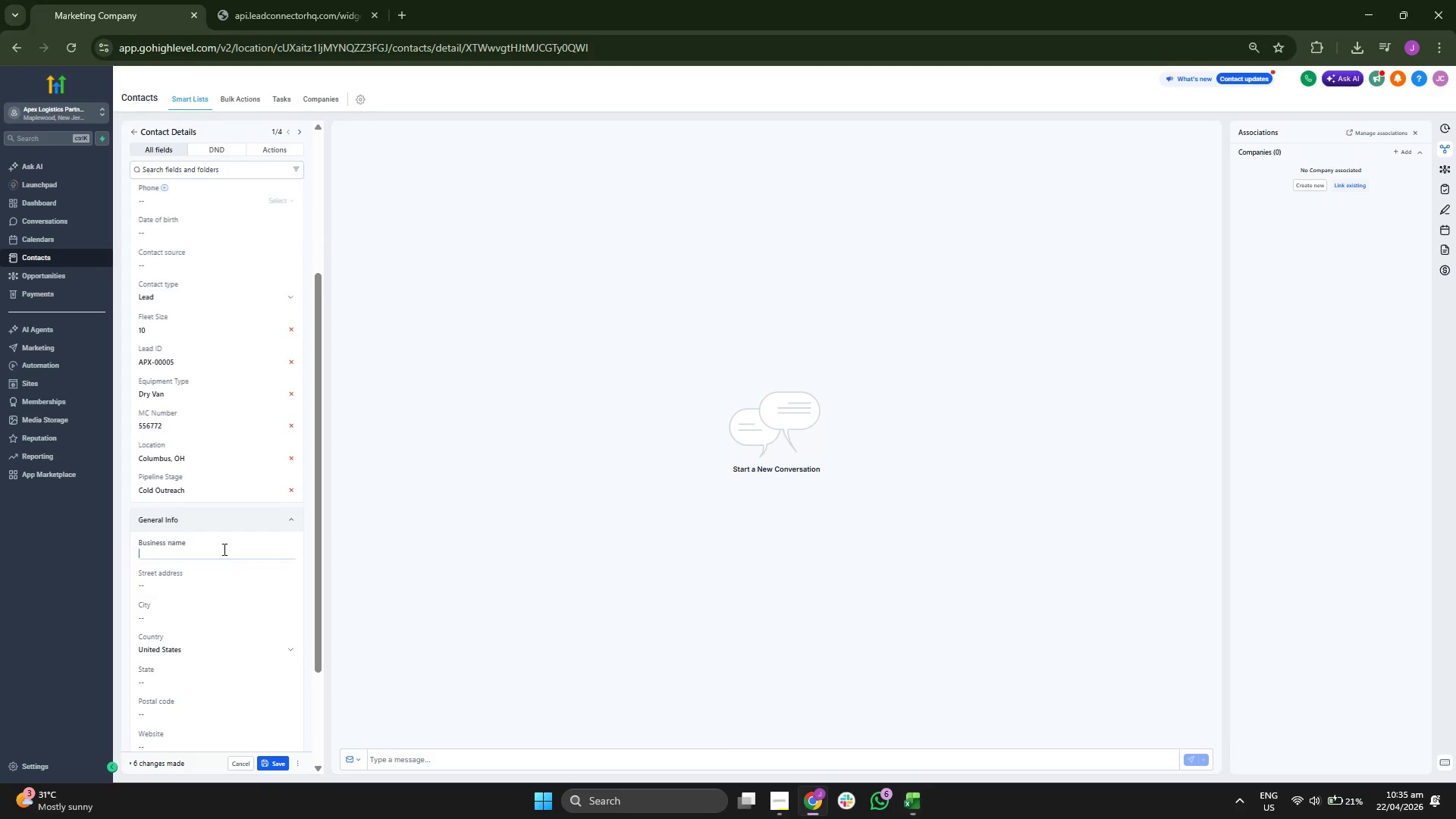 
key(Control+V)
 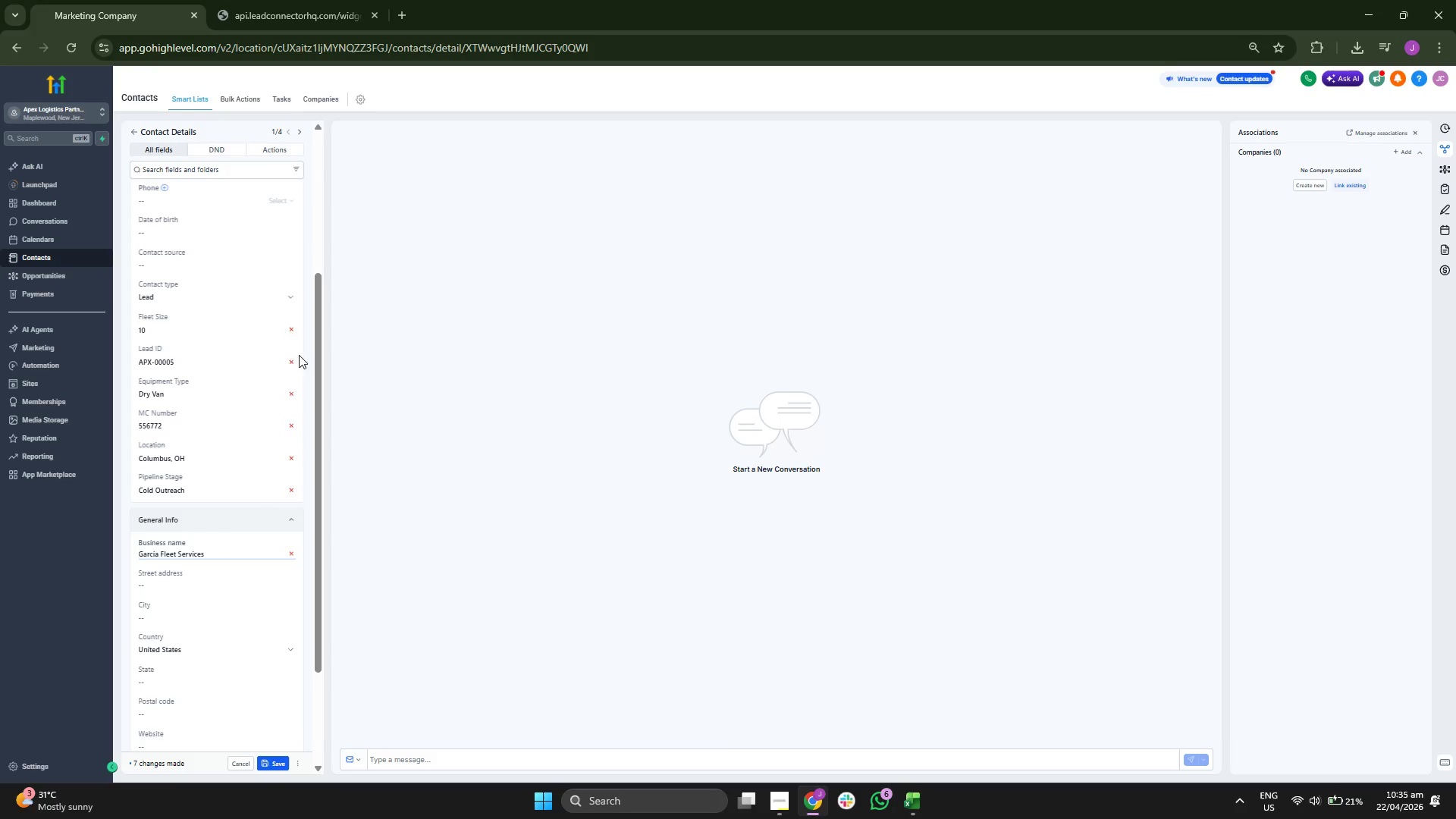 
scroll: coordinate [275, 420], scroll_direction: down, amount: 3.0
 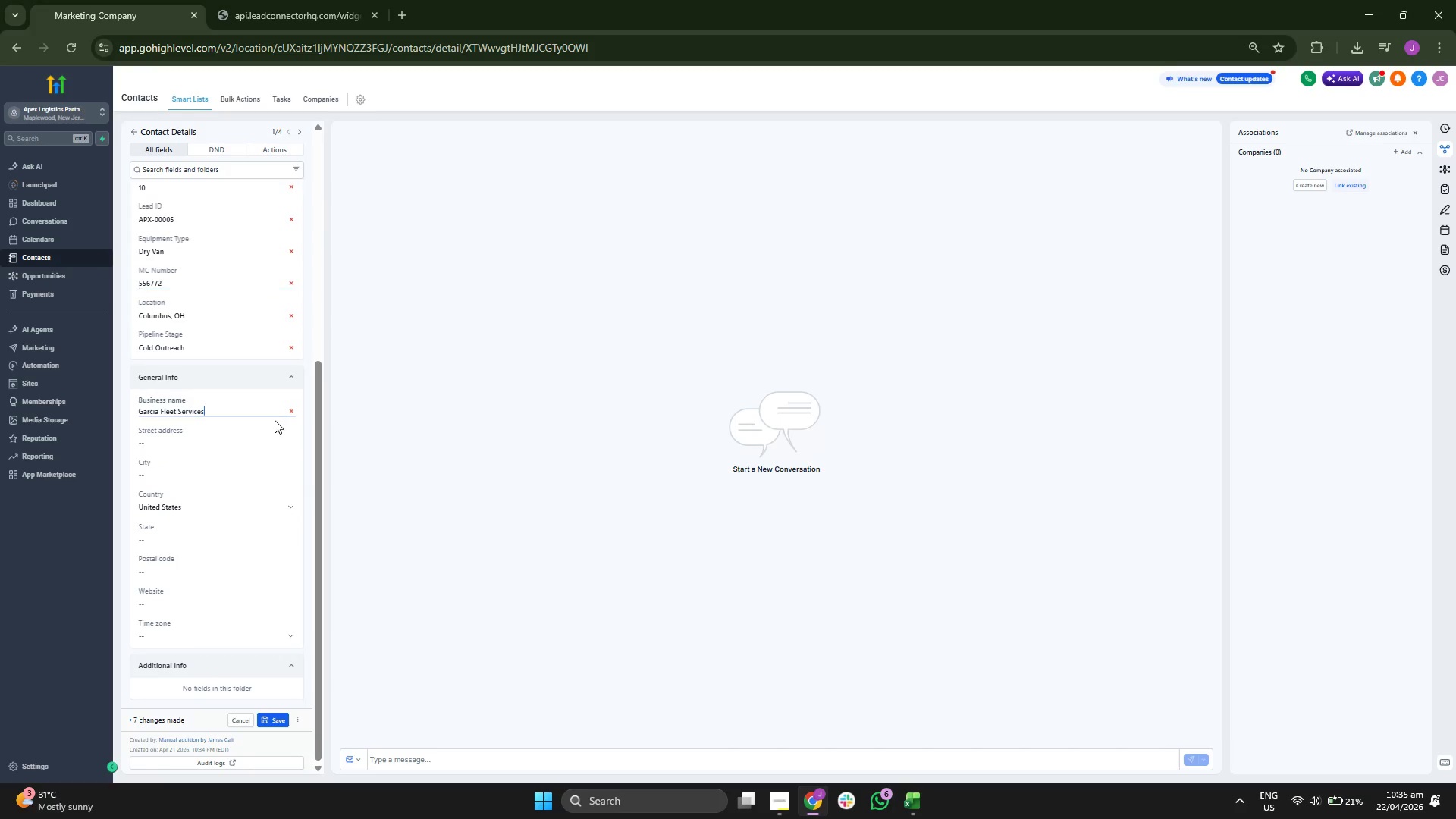 
scroll: coordinate [275, 420], scroll_direction: up, amount: 5.0
 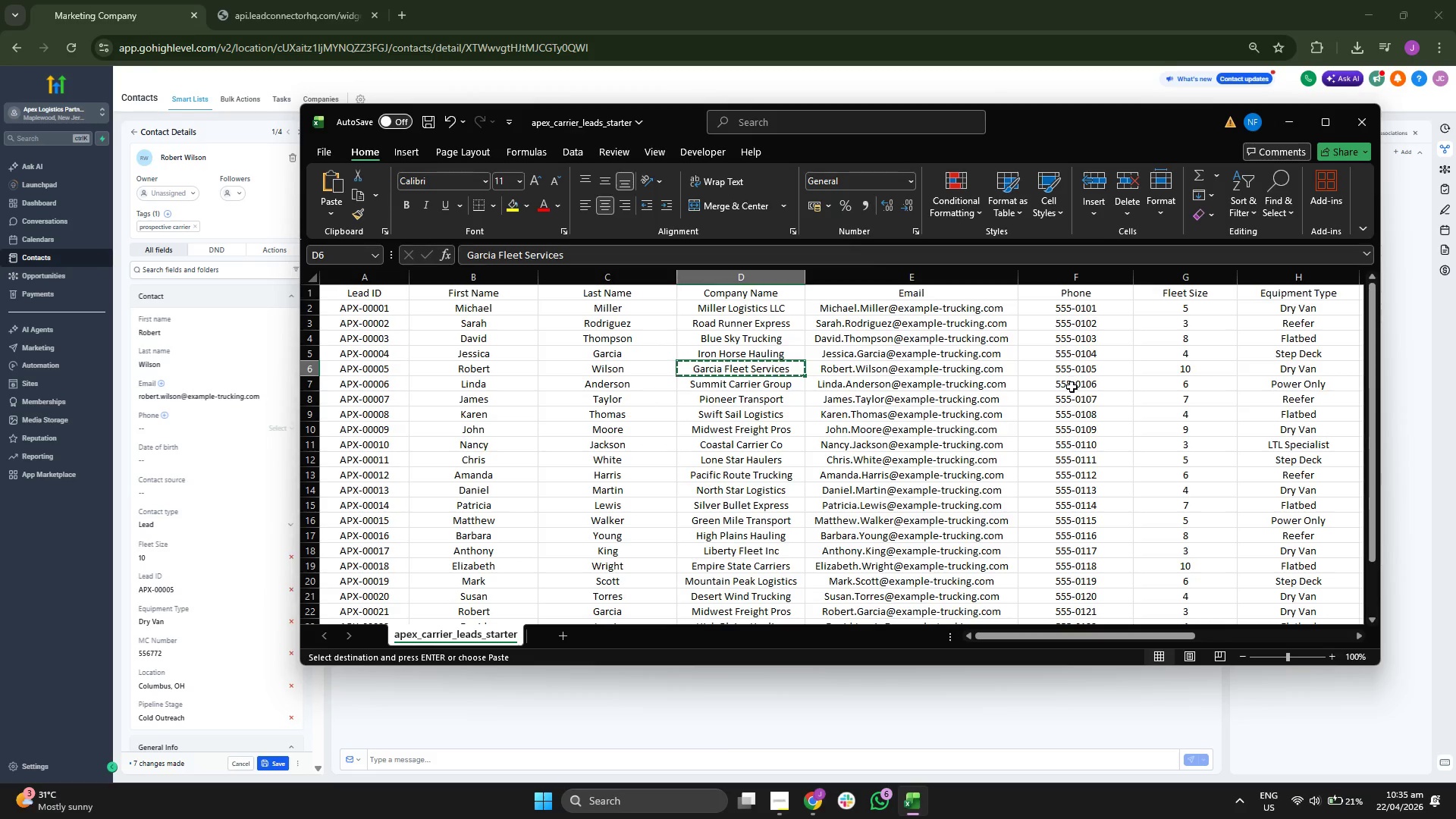 
left_click([1080, 372])
 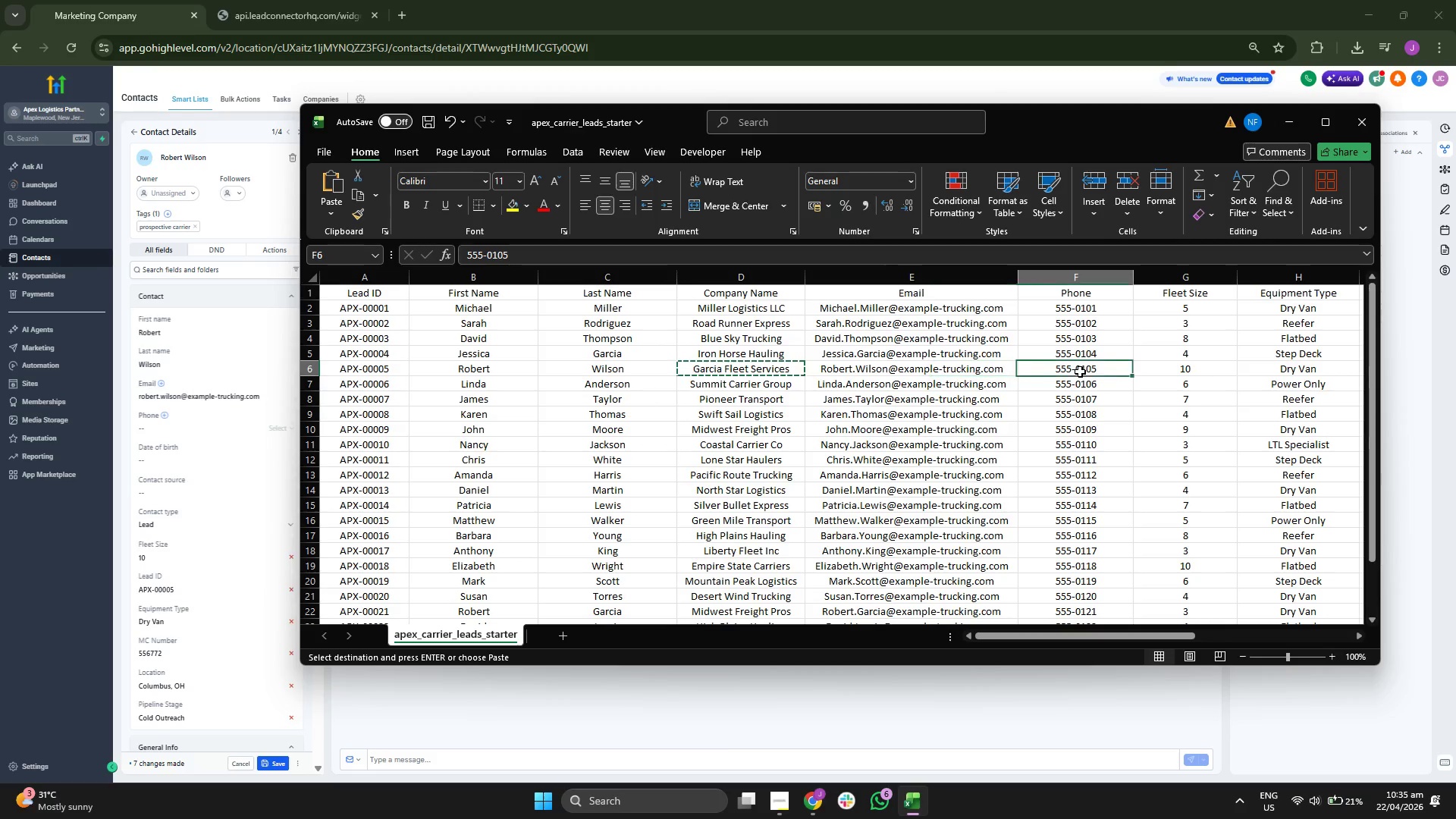 
key(Control+ControlLeft)
 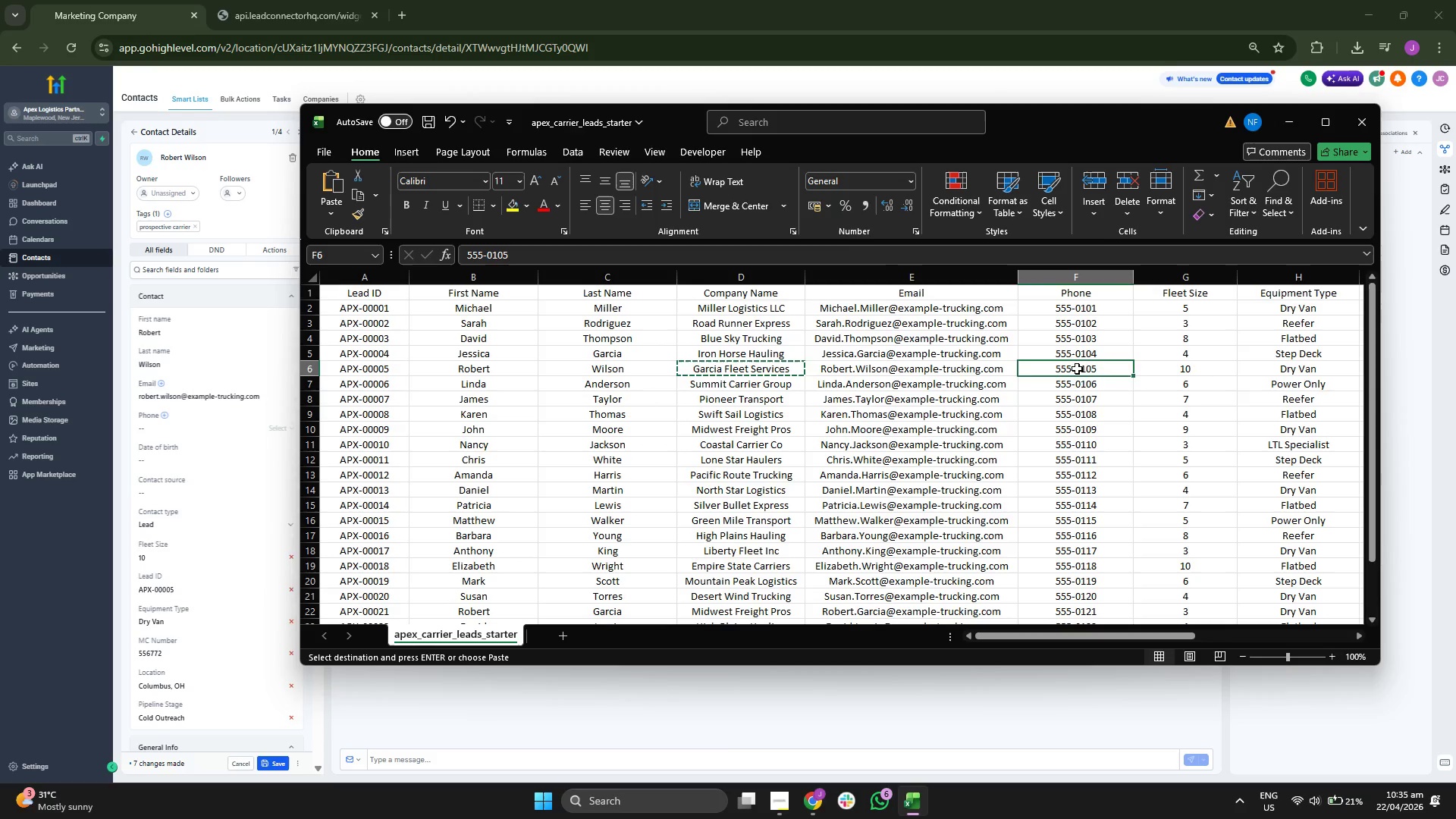 
key(Control+C)
 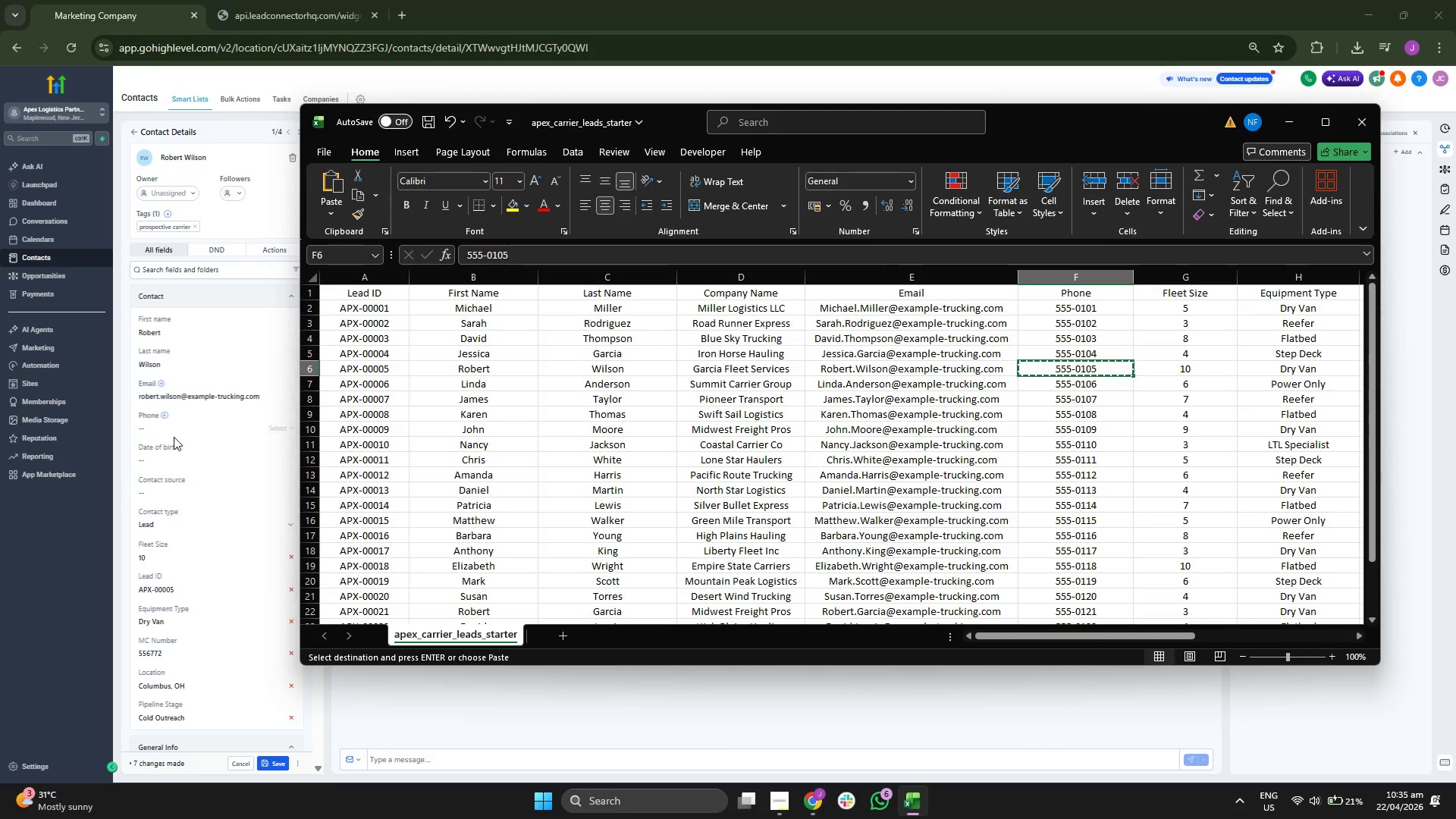 
left_click([181, 424])
 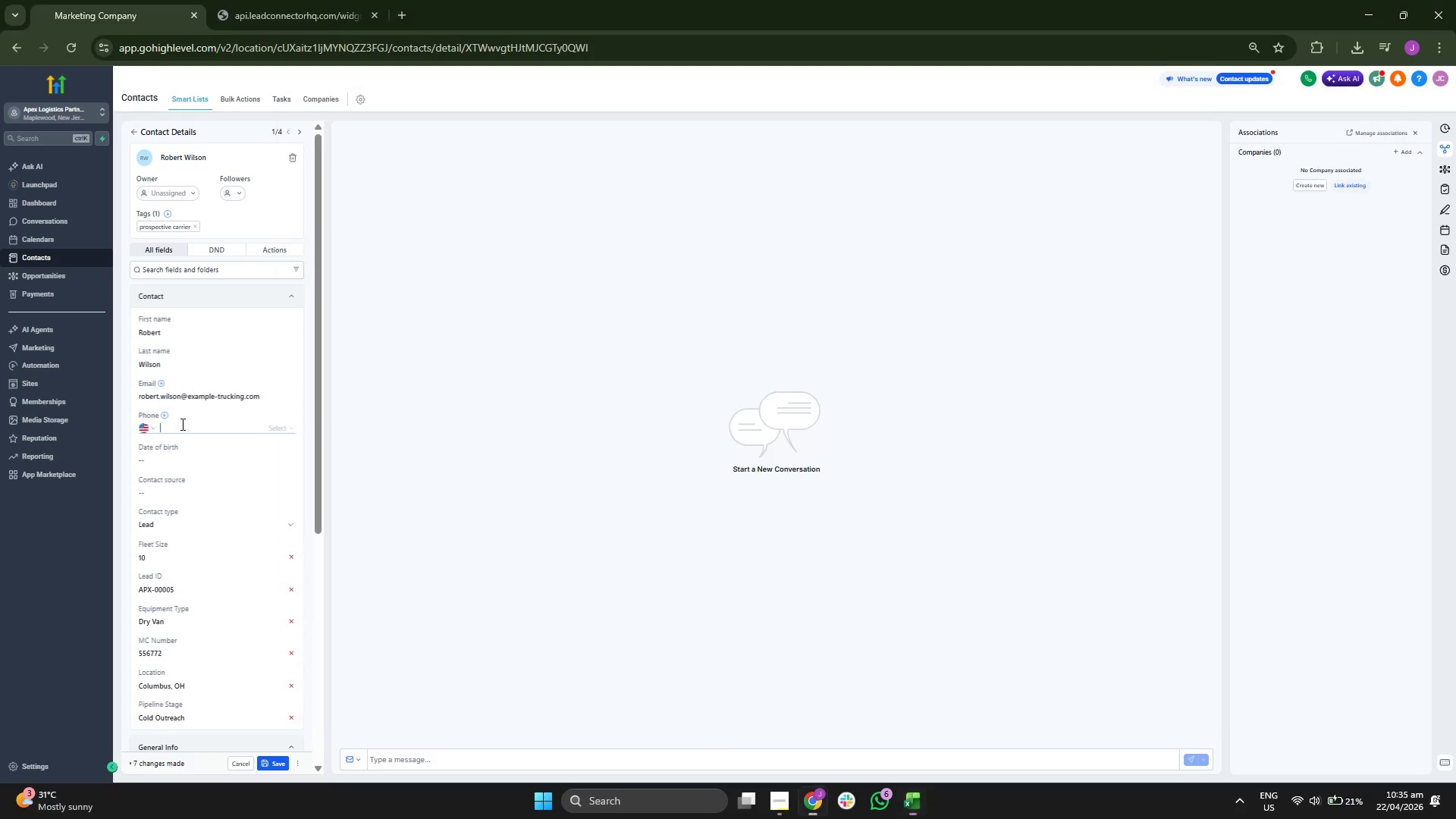 
key(Control+ControlLeft)
 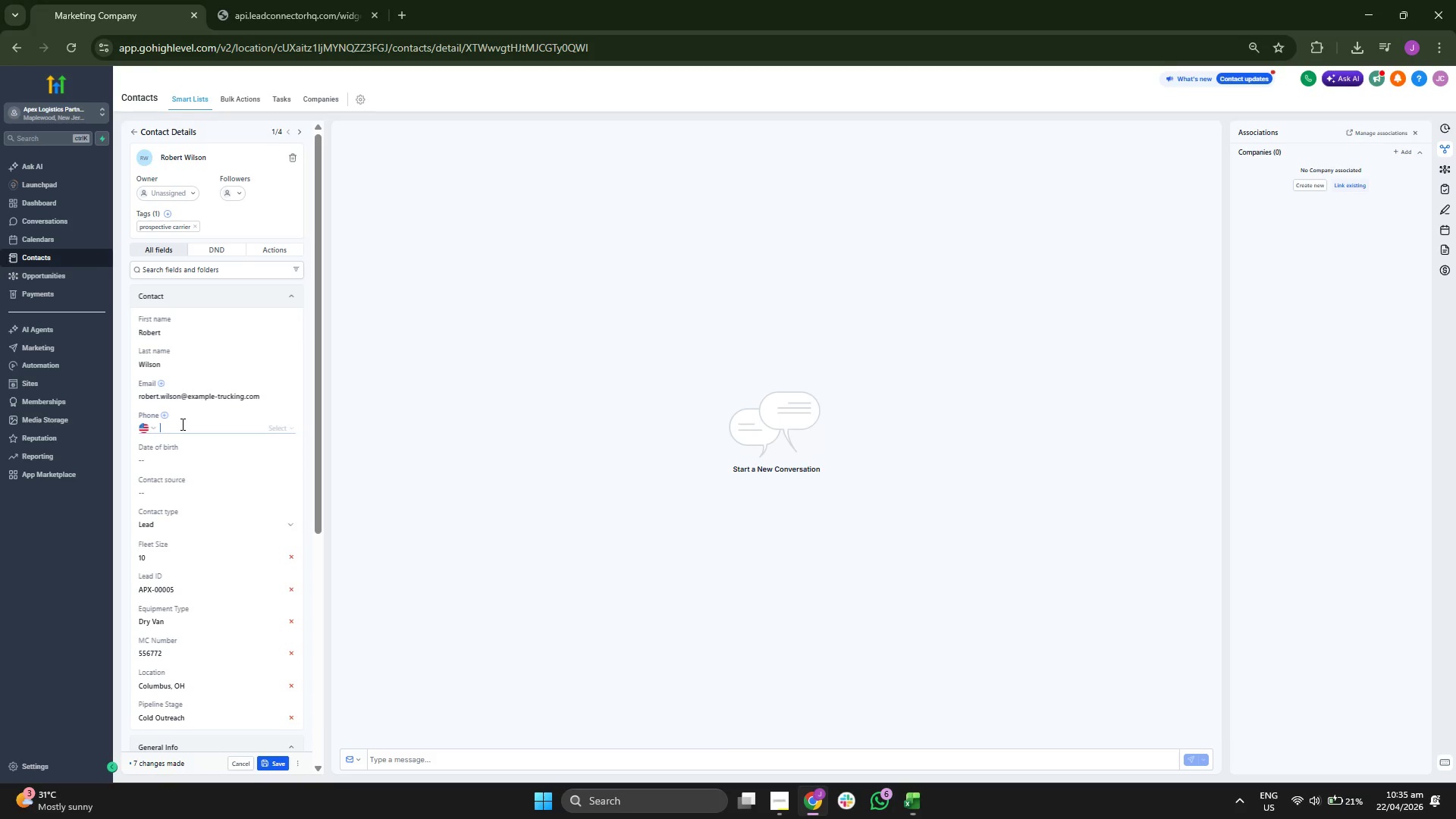 
key(Control+V)
 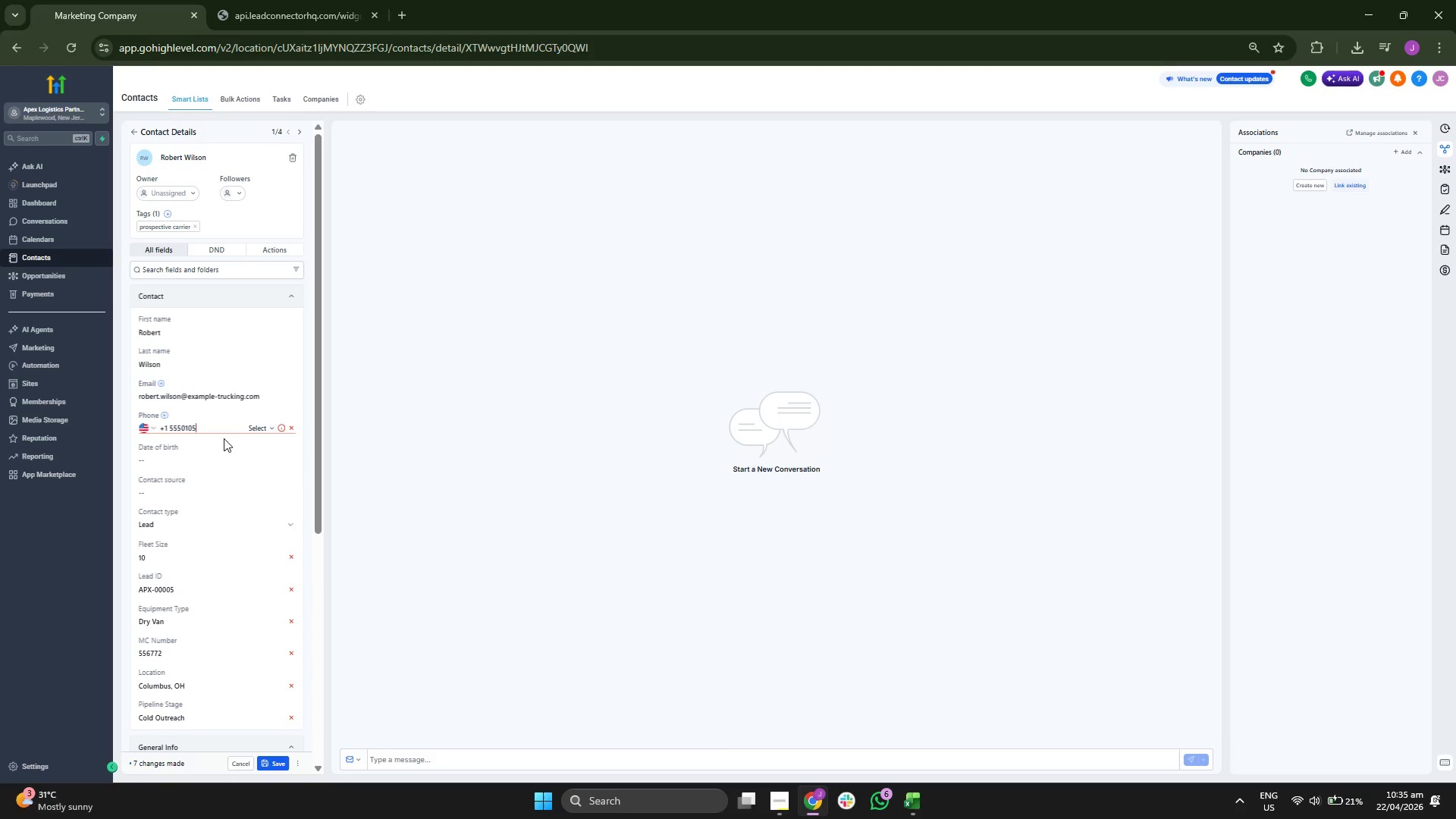 
type(557)
 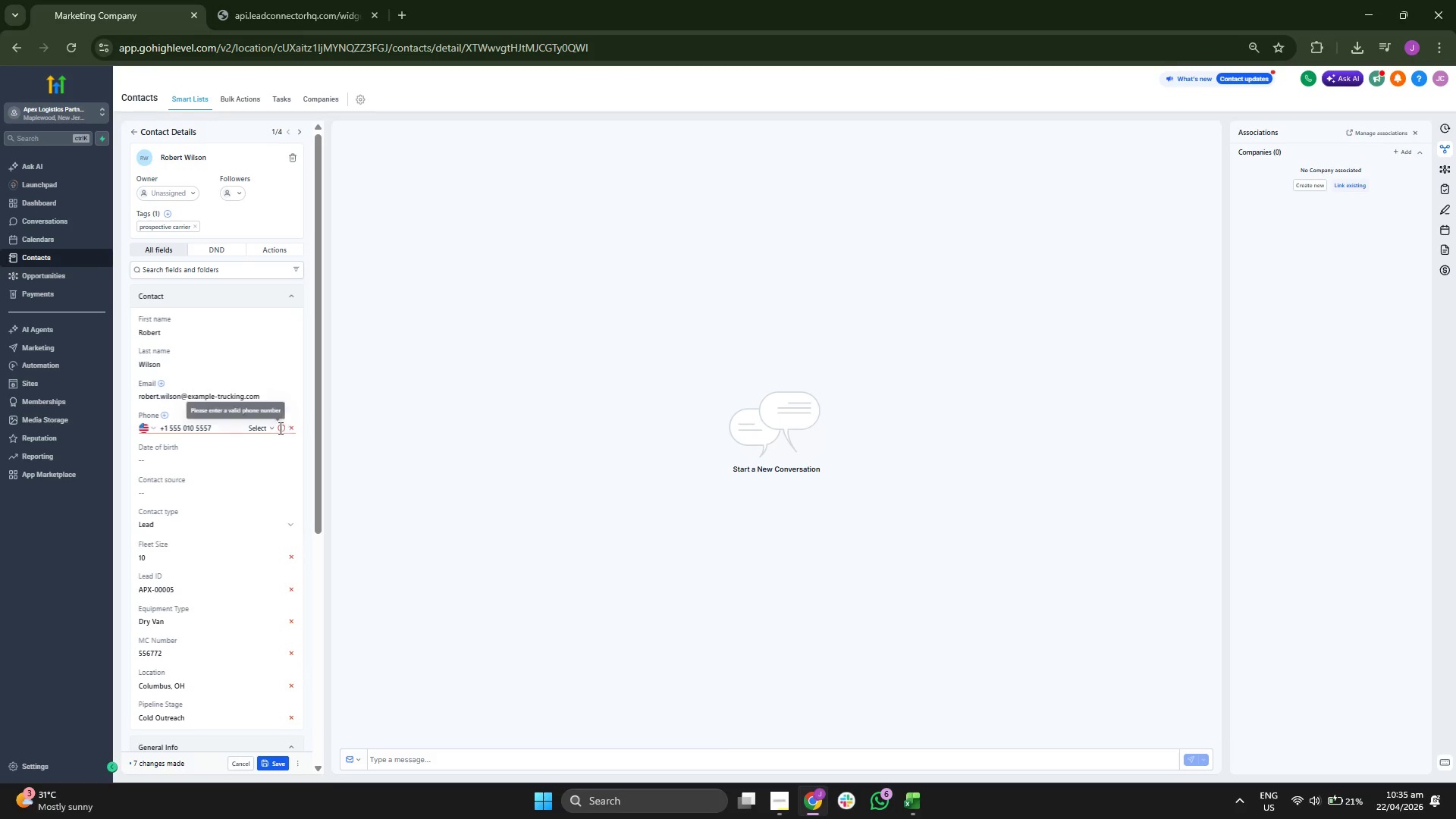 
left_click([258, 428])
 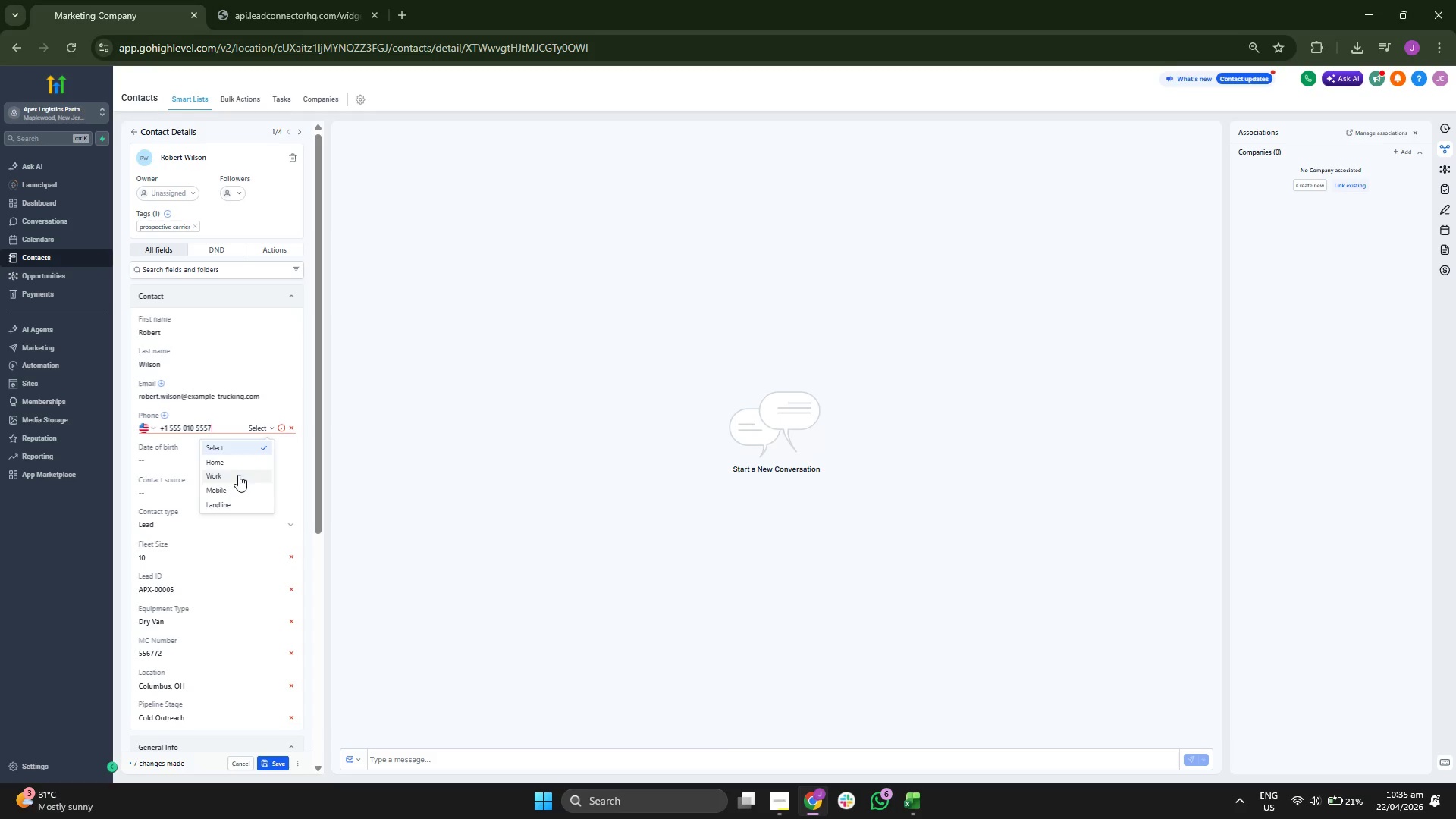 
left_click([237, 491])
 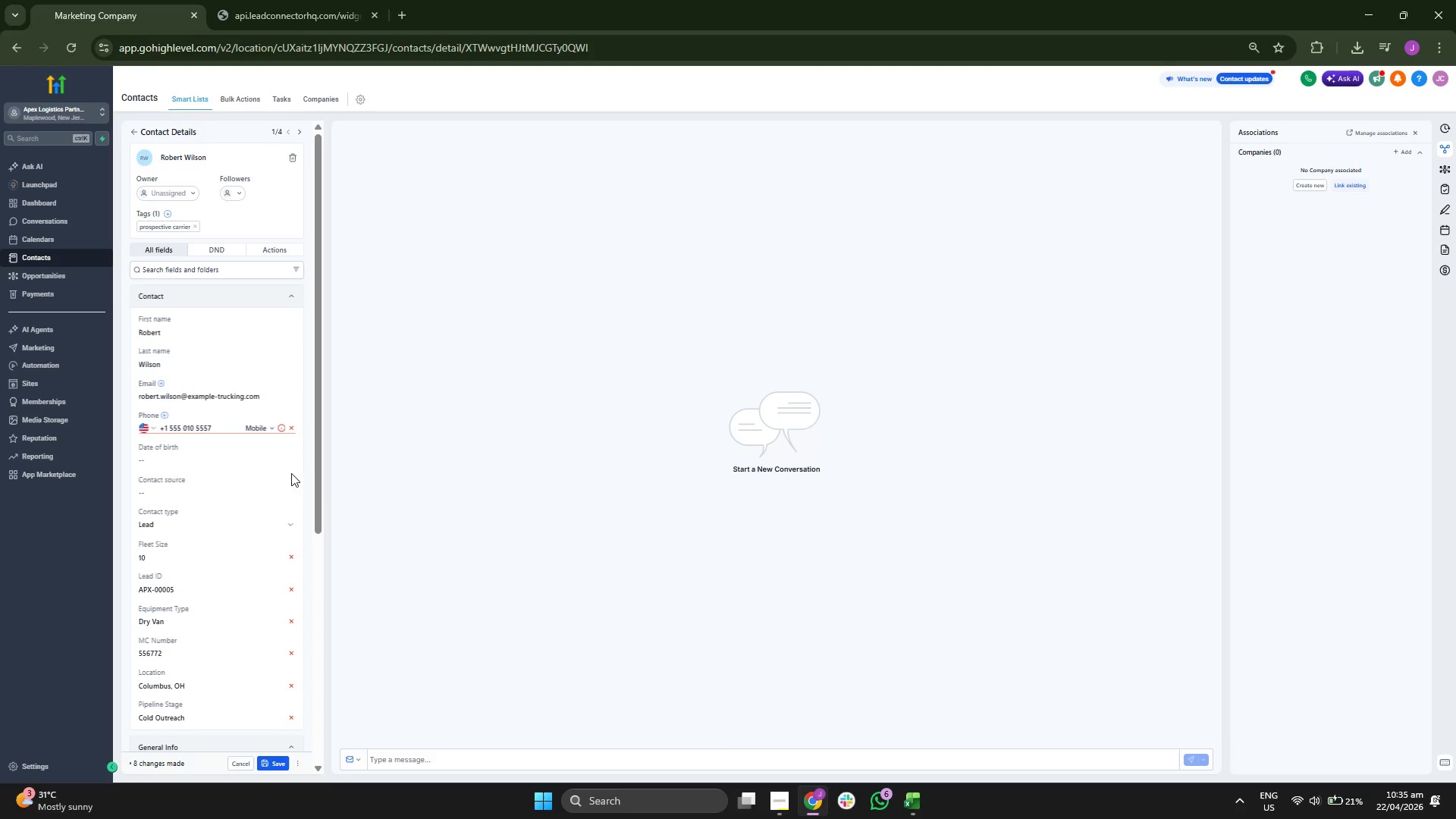 
left_click([303, 447])
 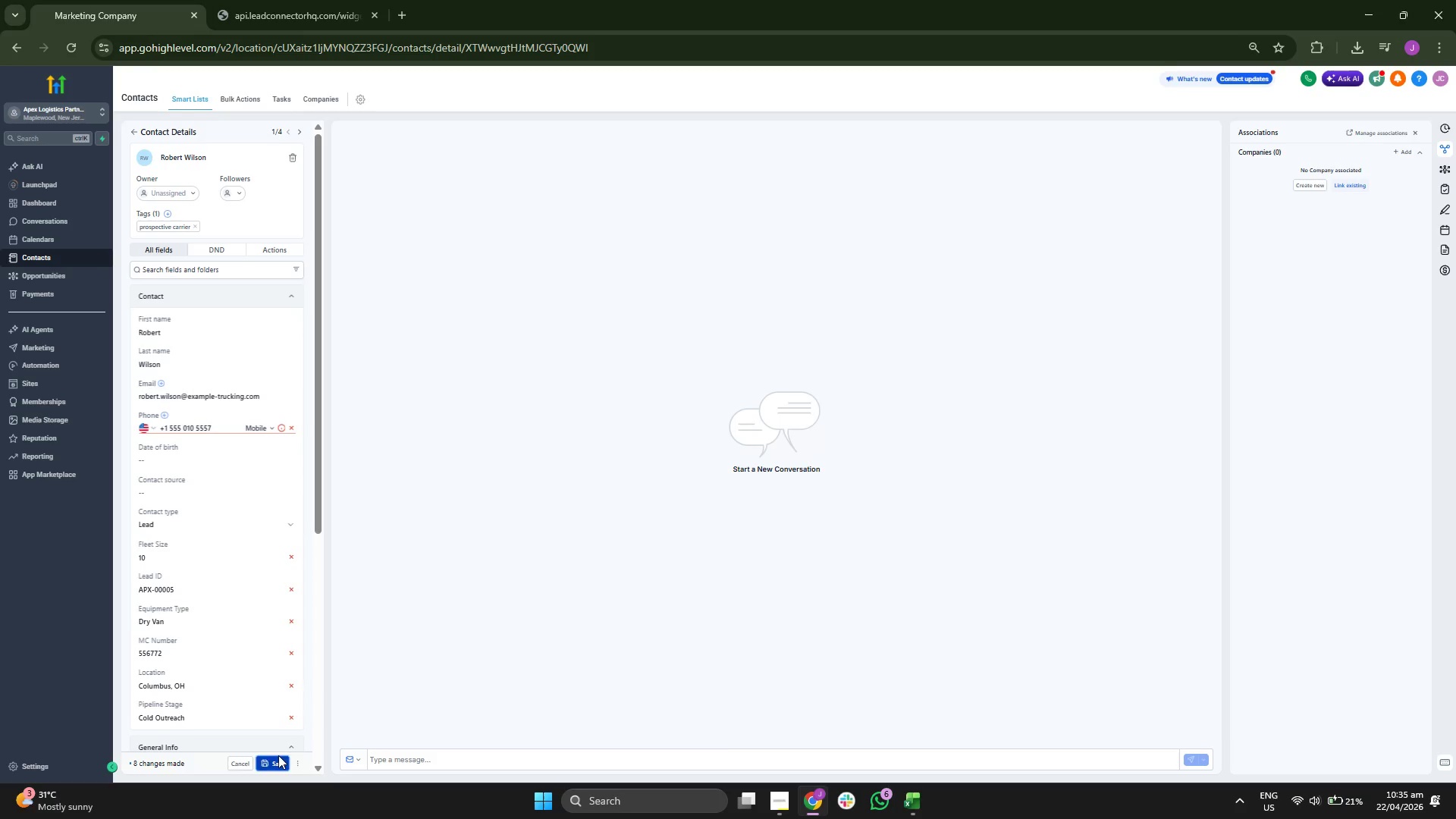 
scroll: coordinate [243, 589], scroll_direction: down, amount: 4.0
 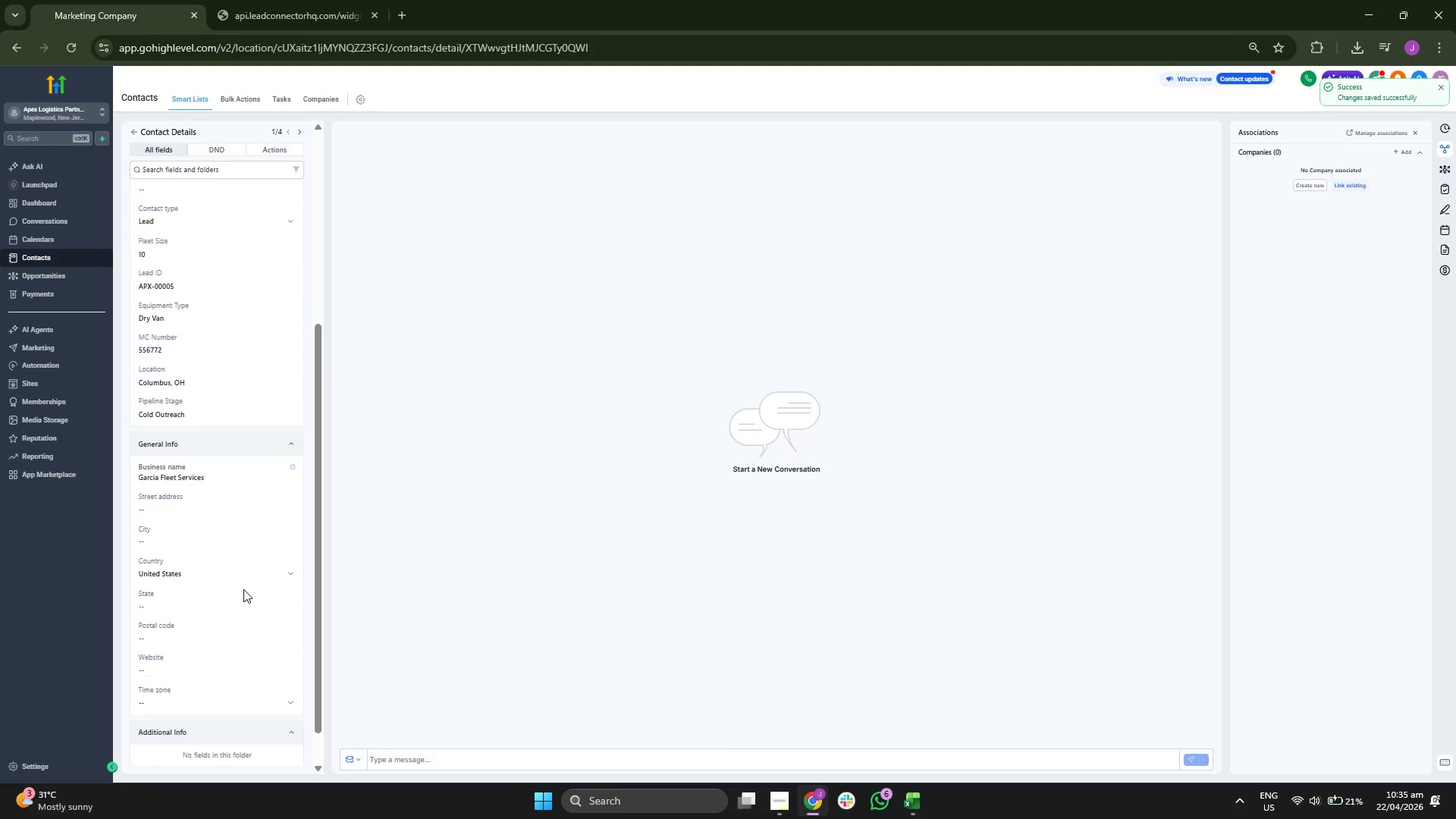 
scroll: coordinate [246, 588], scroll_direction: up, amount: 8.0
 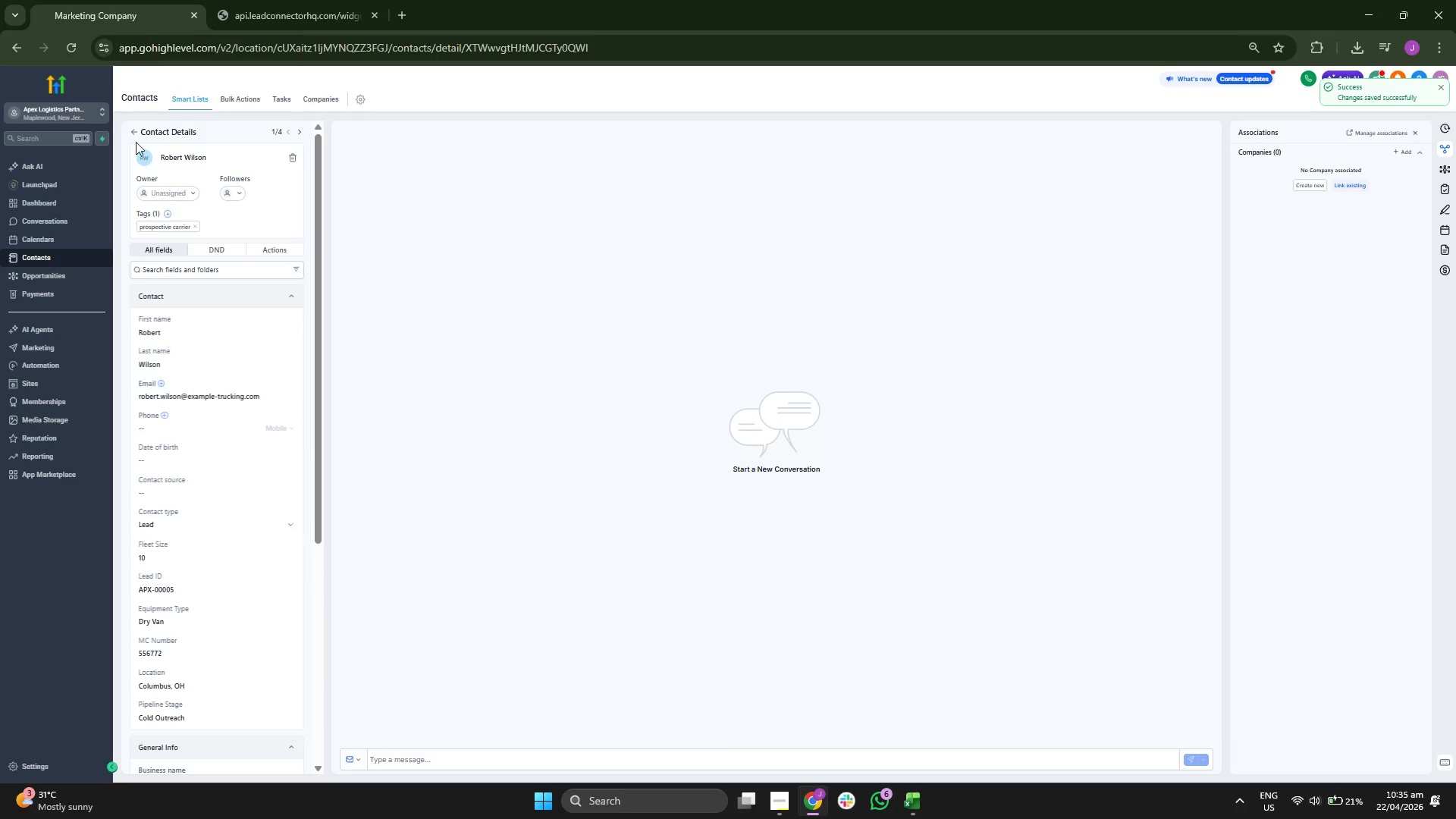 
left_click([133, 133])
 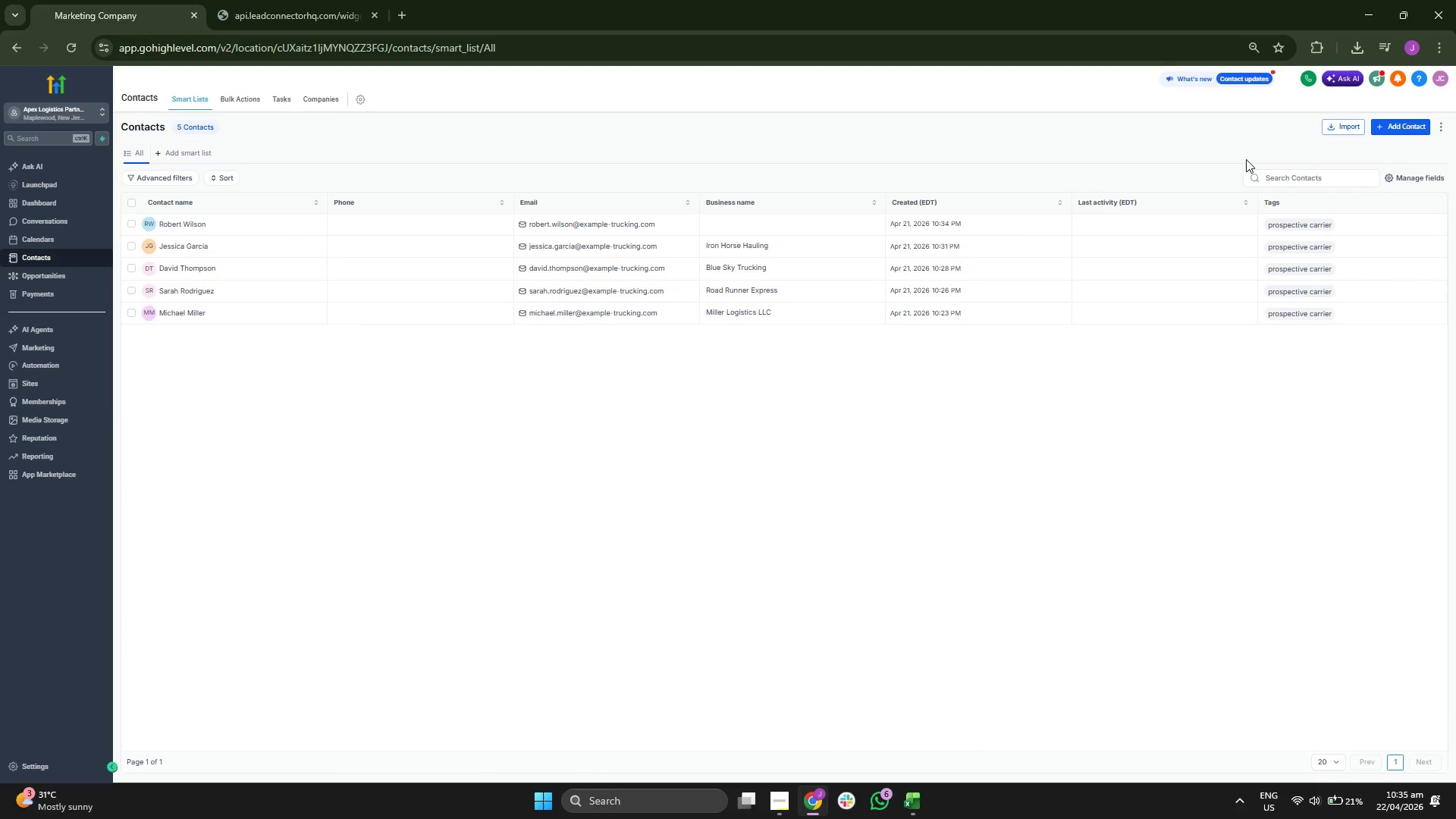 
wait(6.38)
 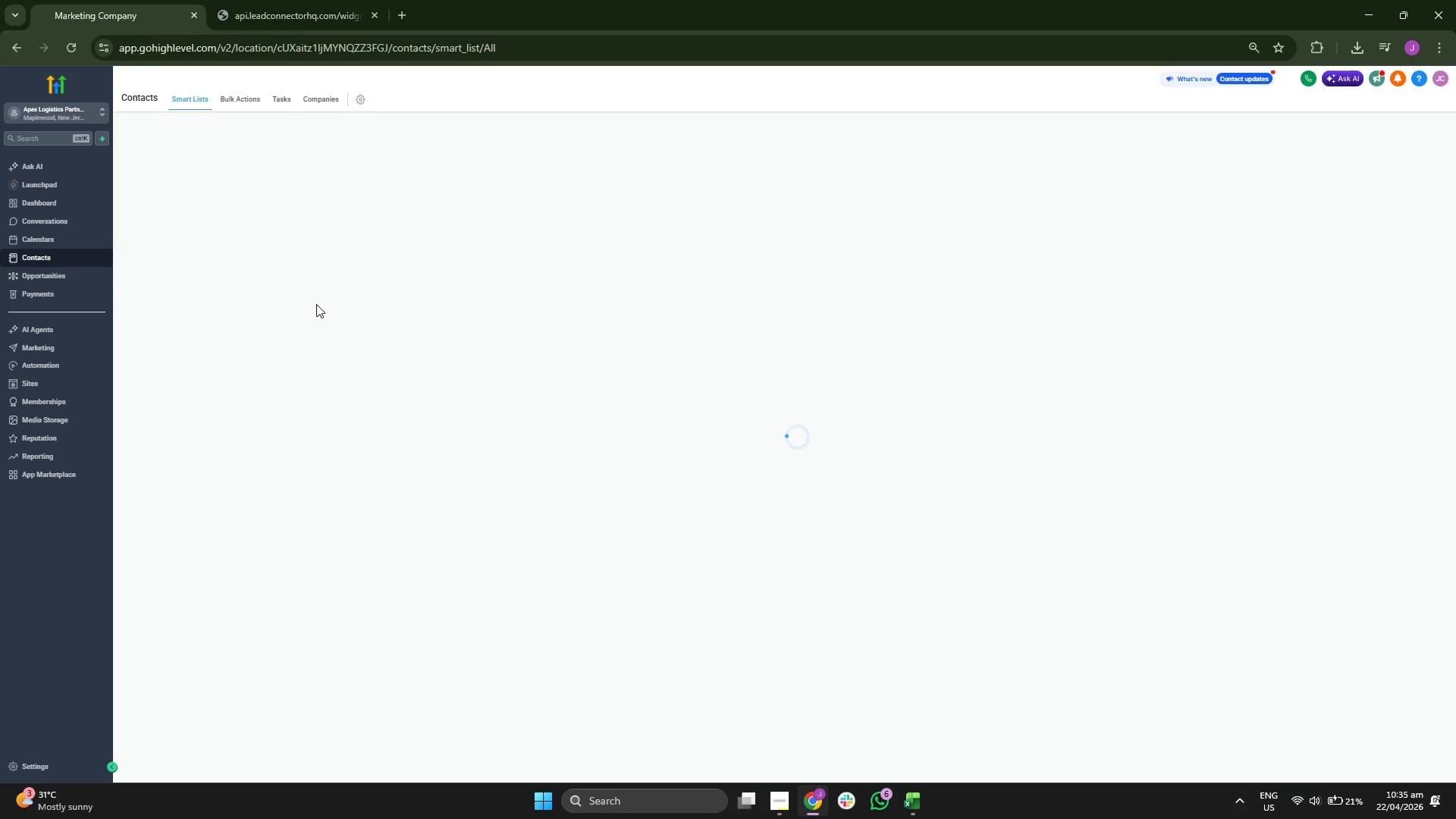 
left_click([905, 801])
 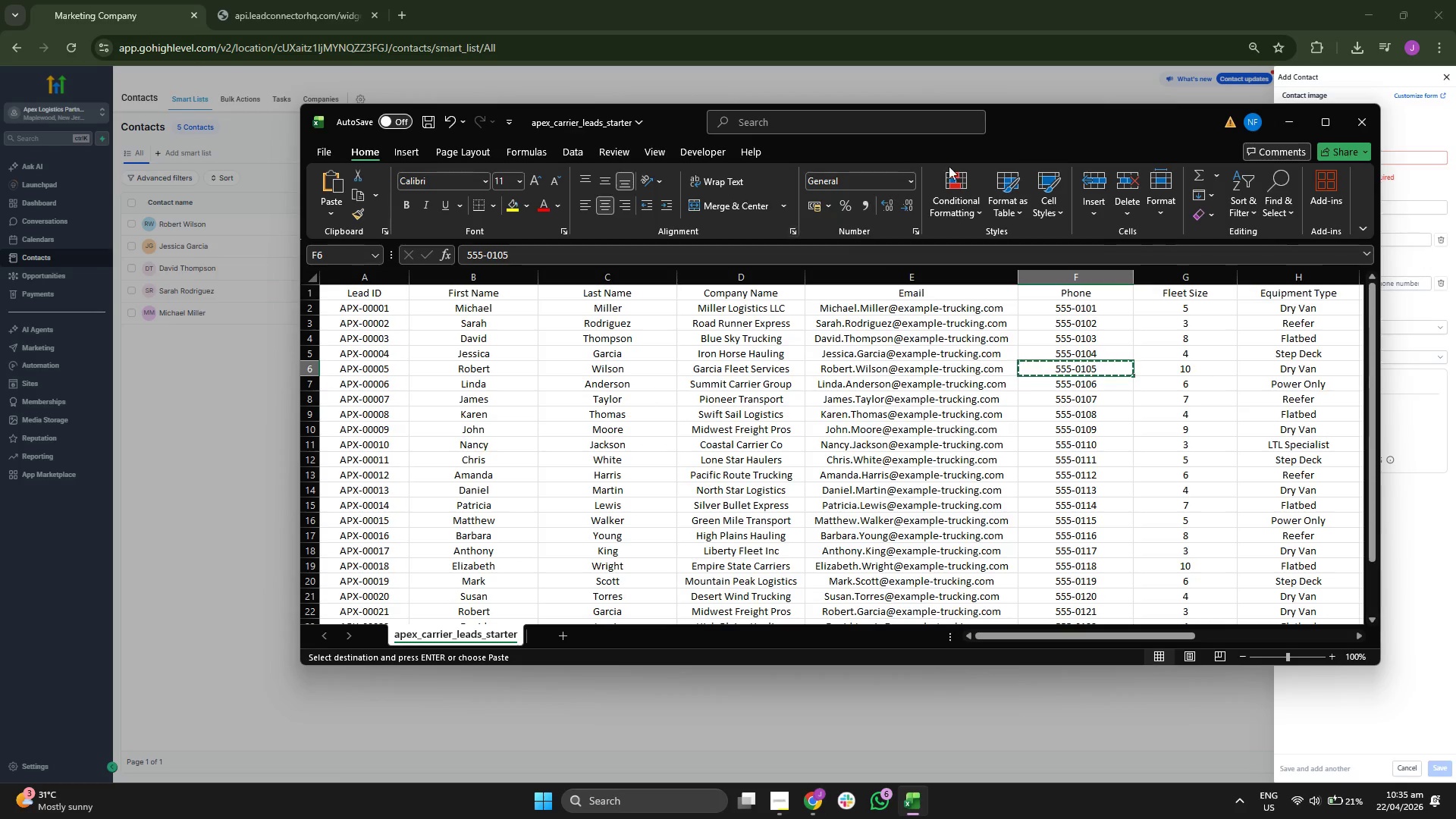 
left_click_drag(start_coordinate=[1034, 133], to_coordinate=[833, 129])
 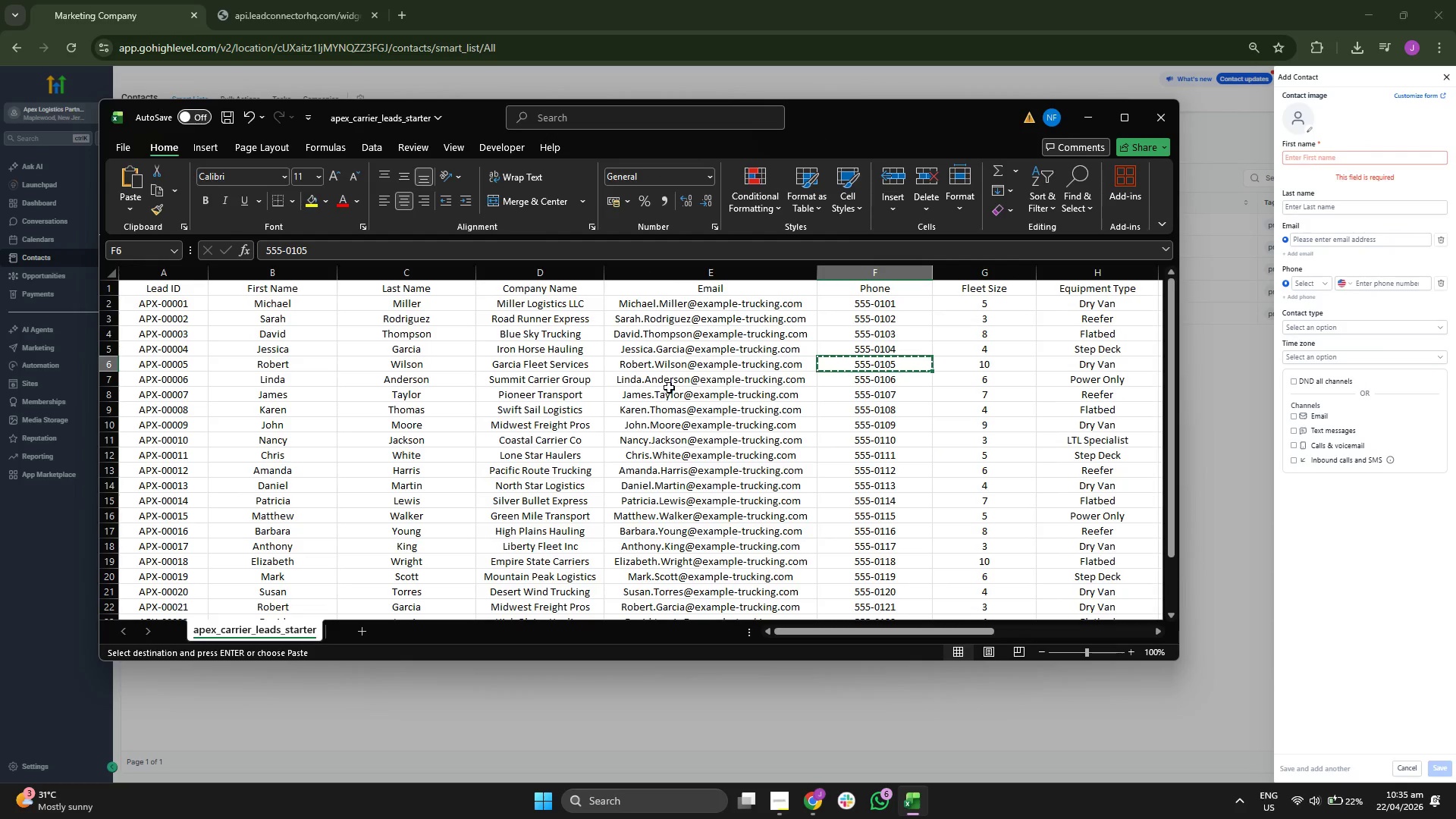 
left_click([670, 382])
 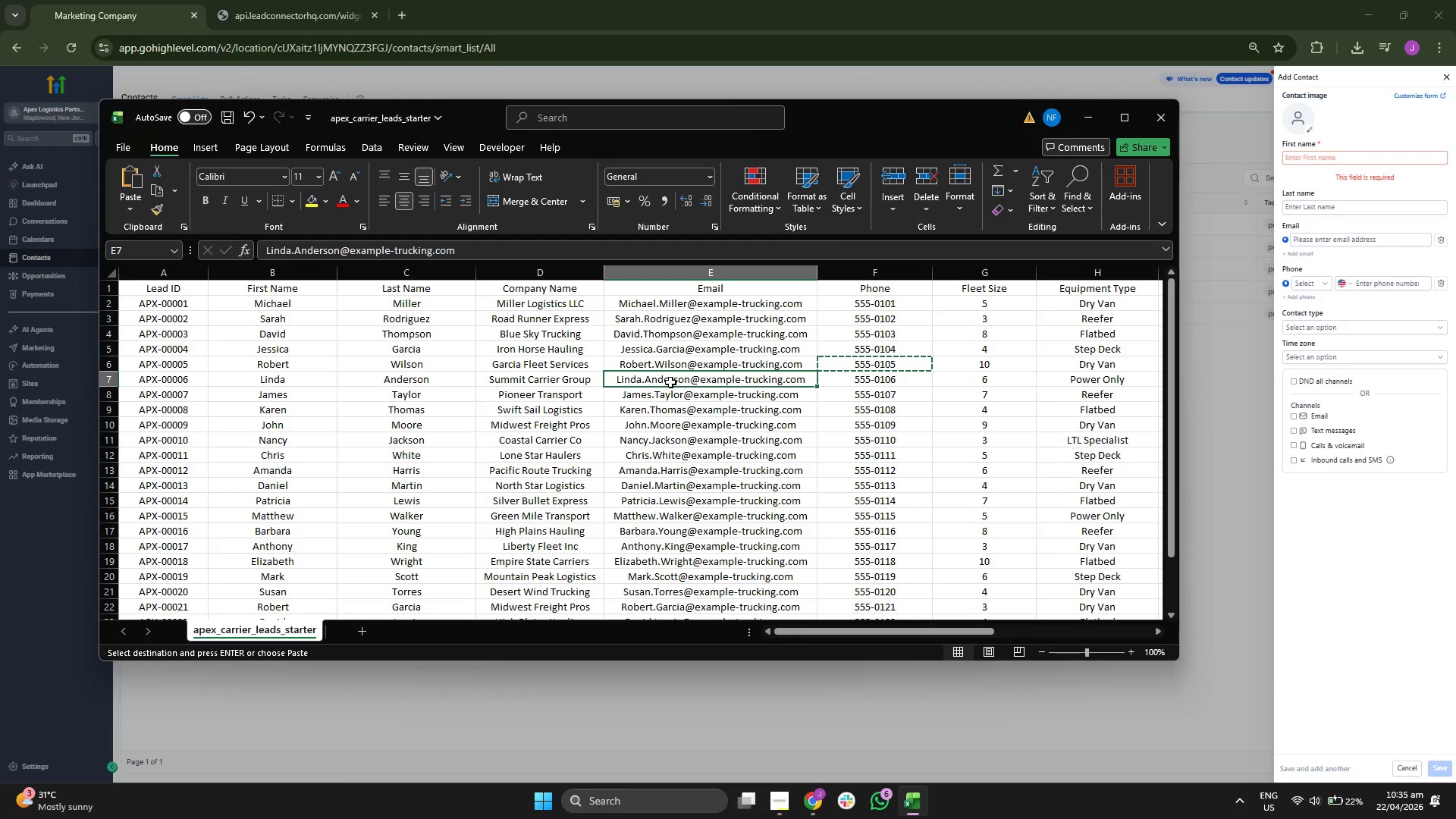 
key(Control+C)
 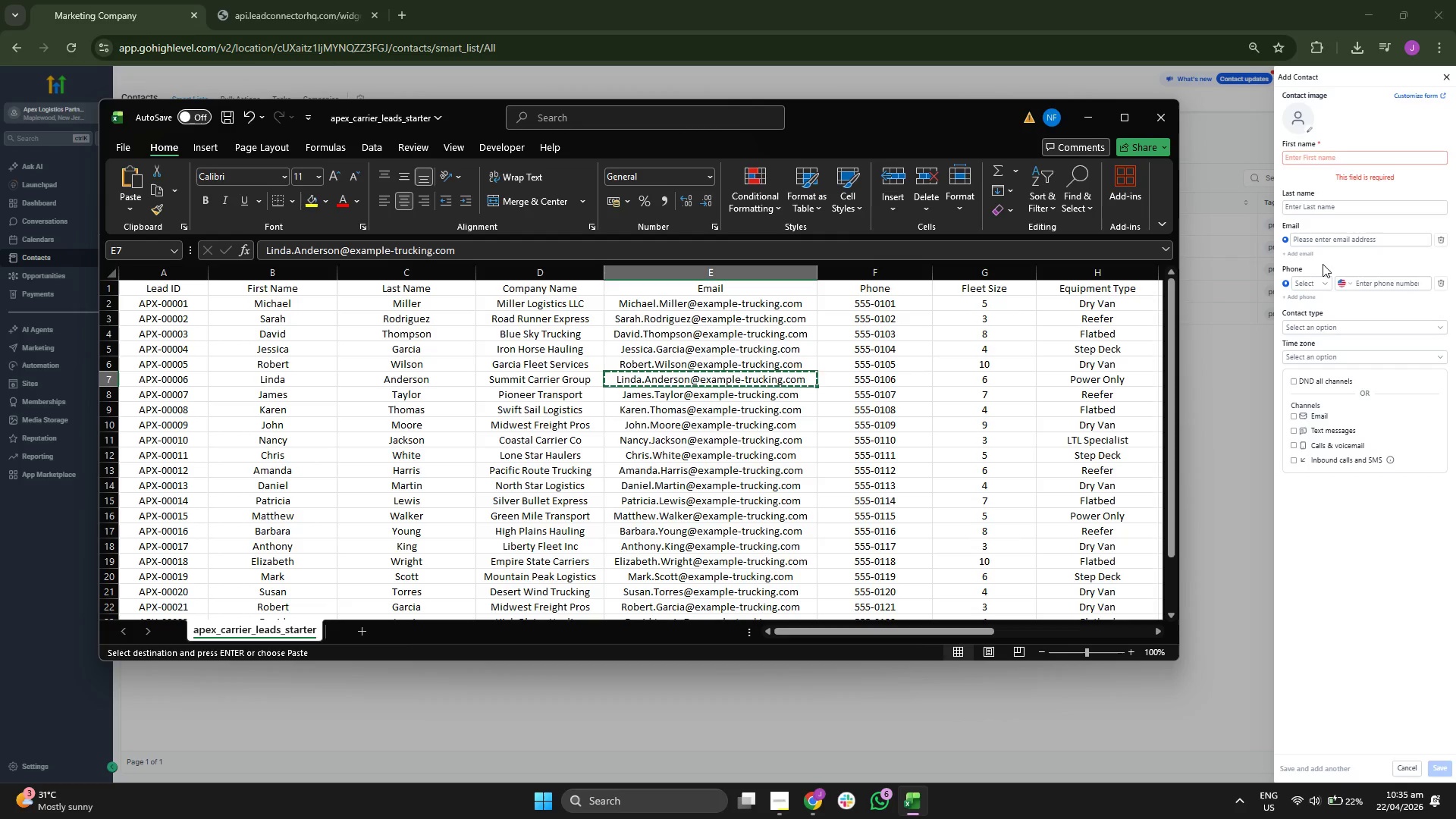 
left_click([1329, 240])
 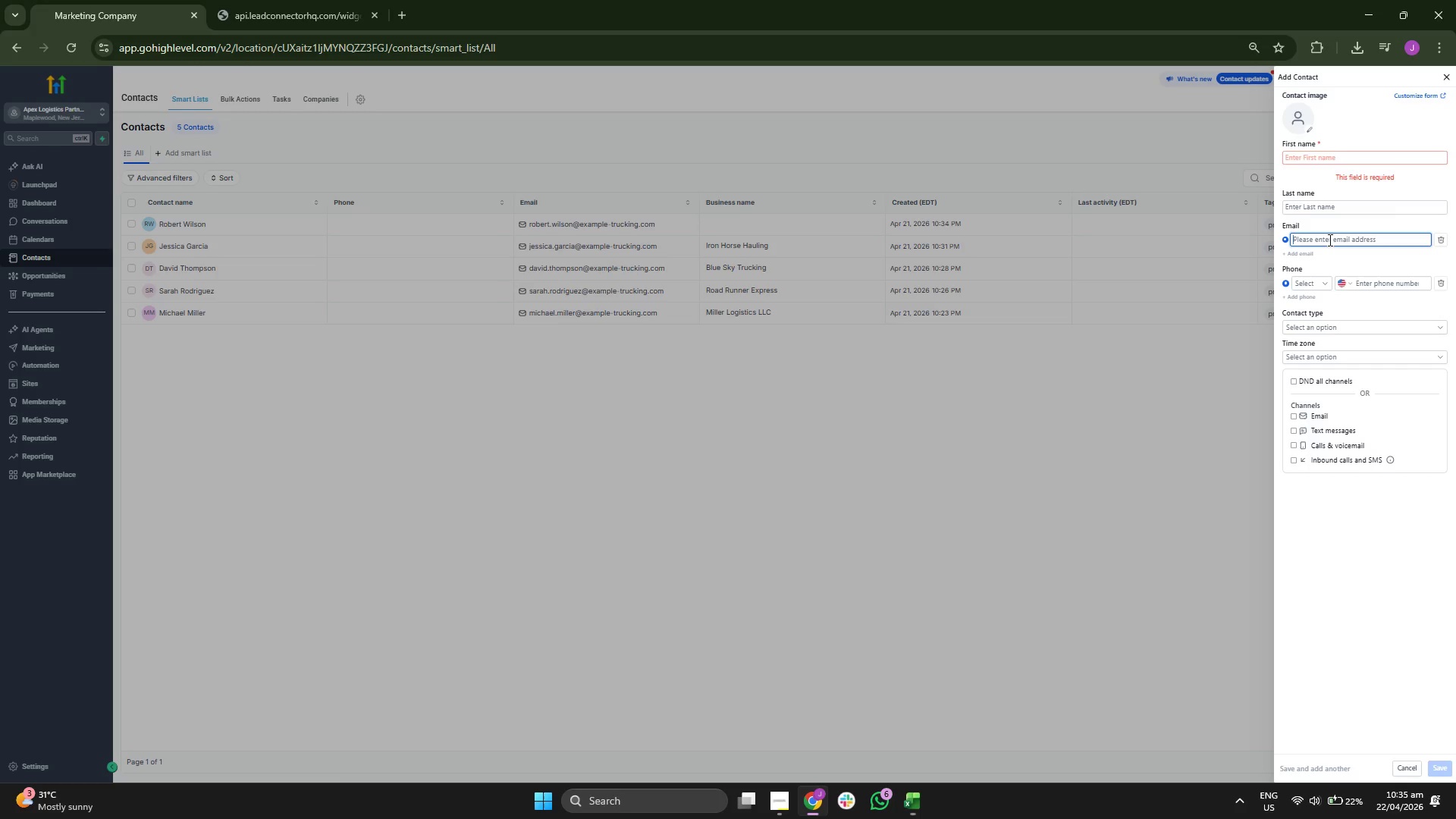 
key(Control+ControlLeft)
 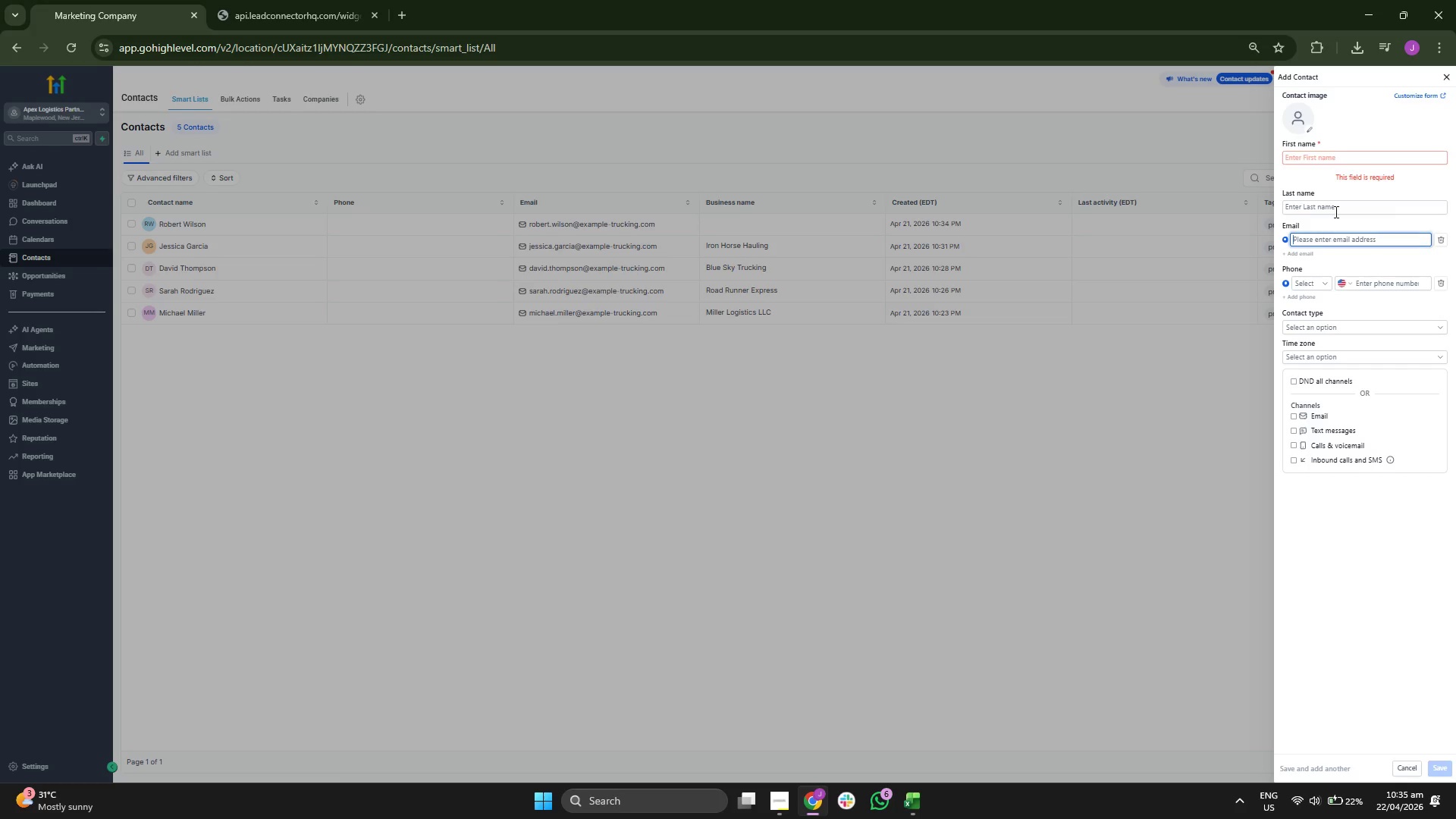 
key(Control+V)
 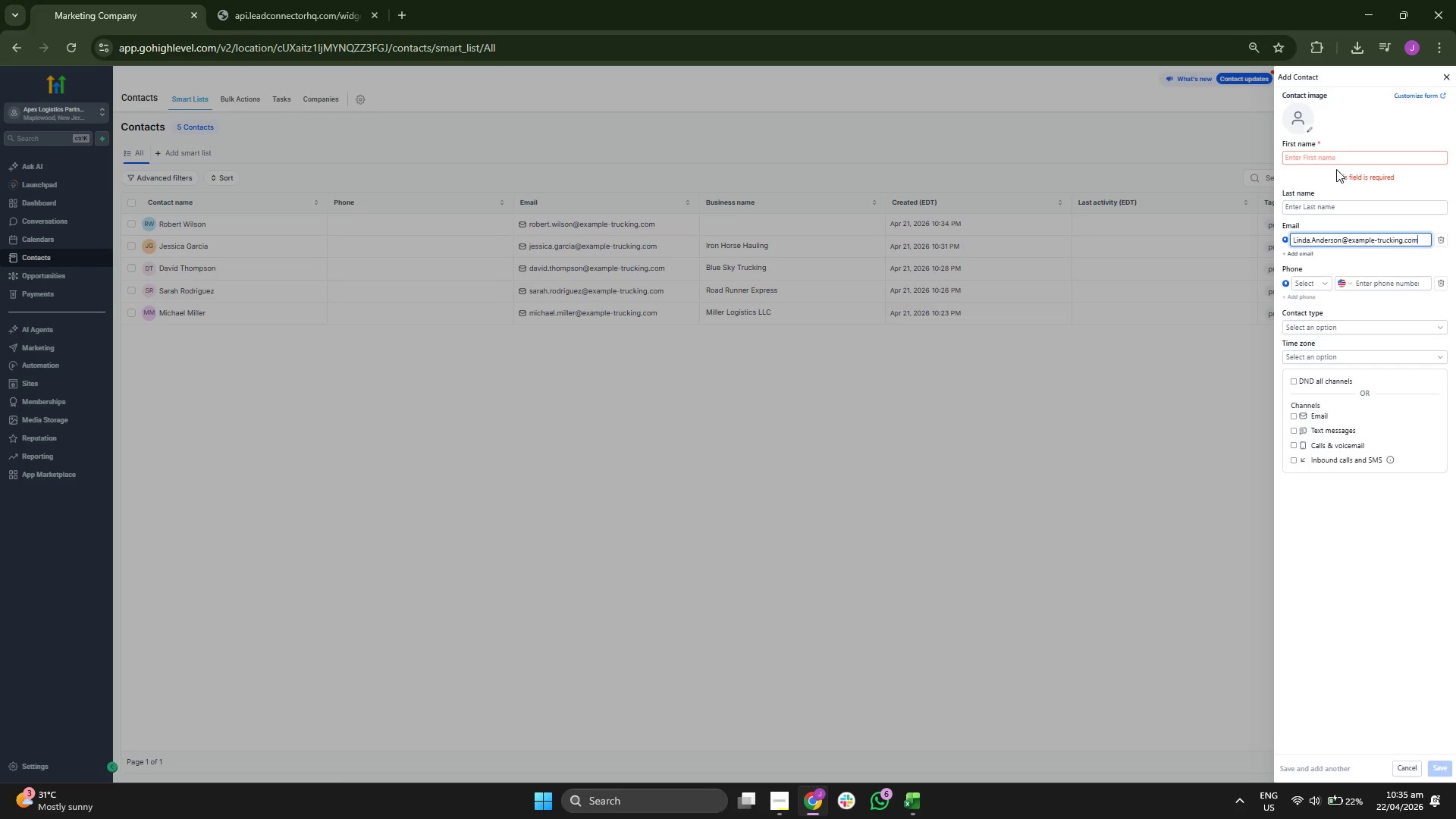 
left_click([1336, 163])
 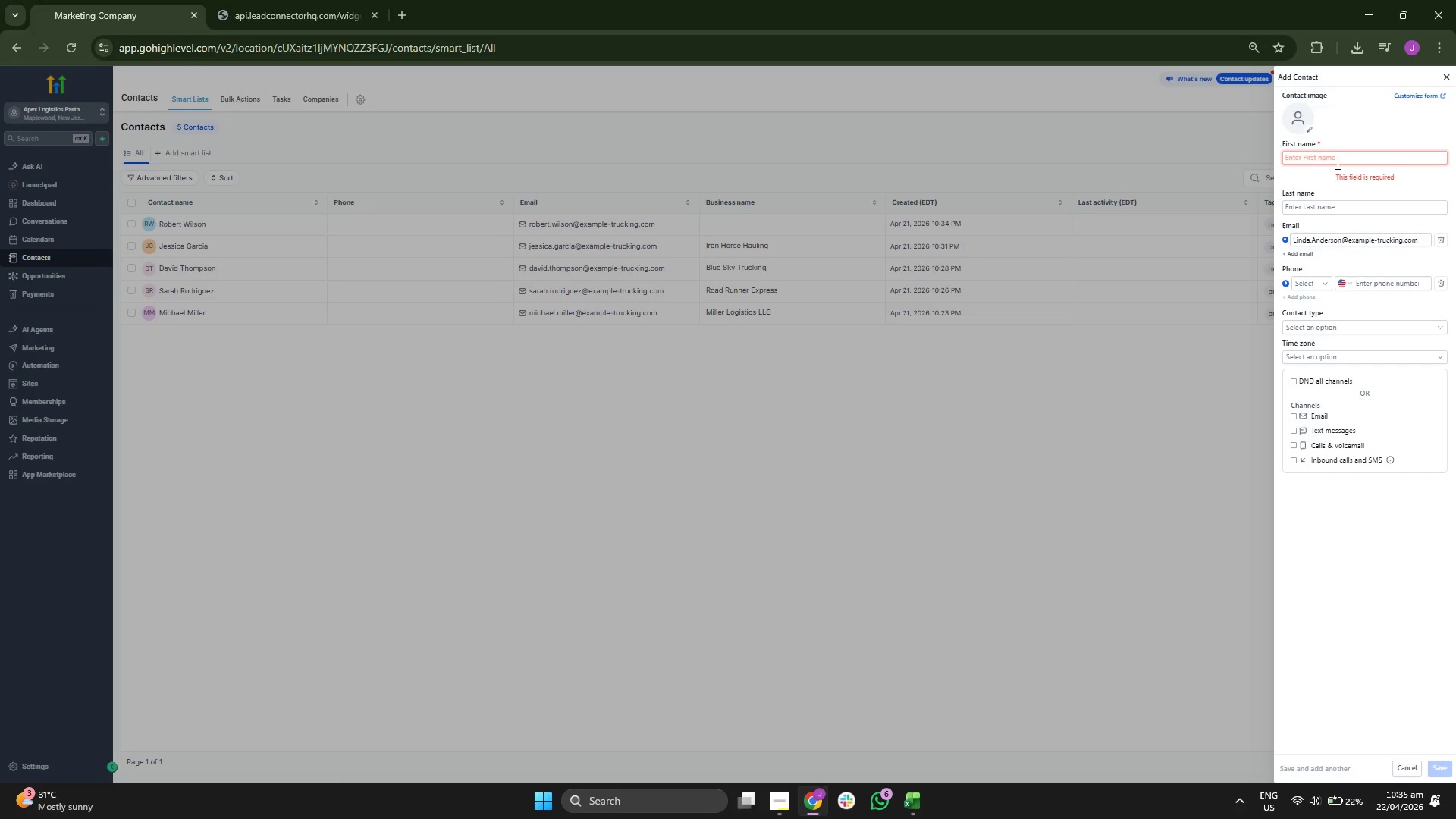 
type(LIN)
key(Backspace)
key(Backspace)
type(inda)
key(Tab)
type(an)
key(Backspace)
type(NDERSON)
 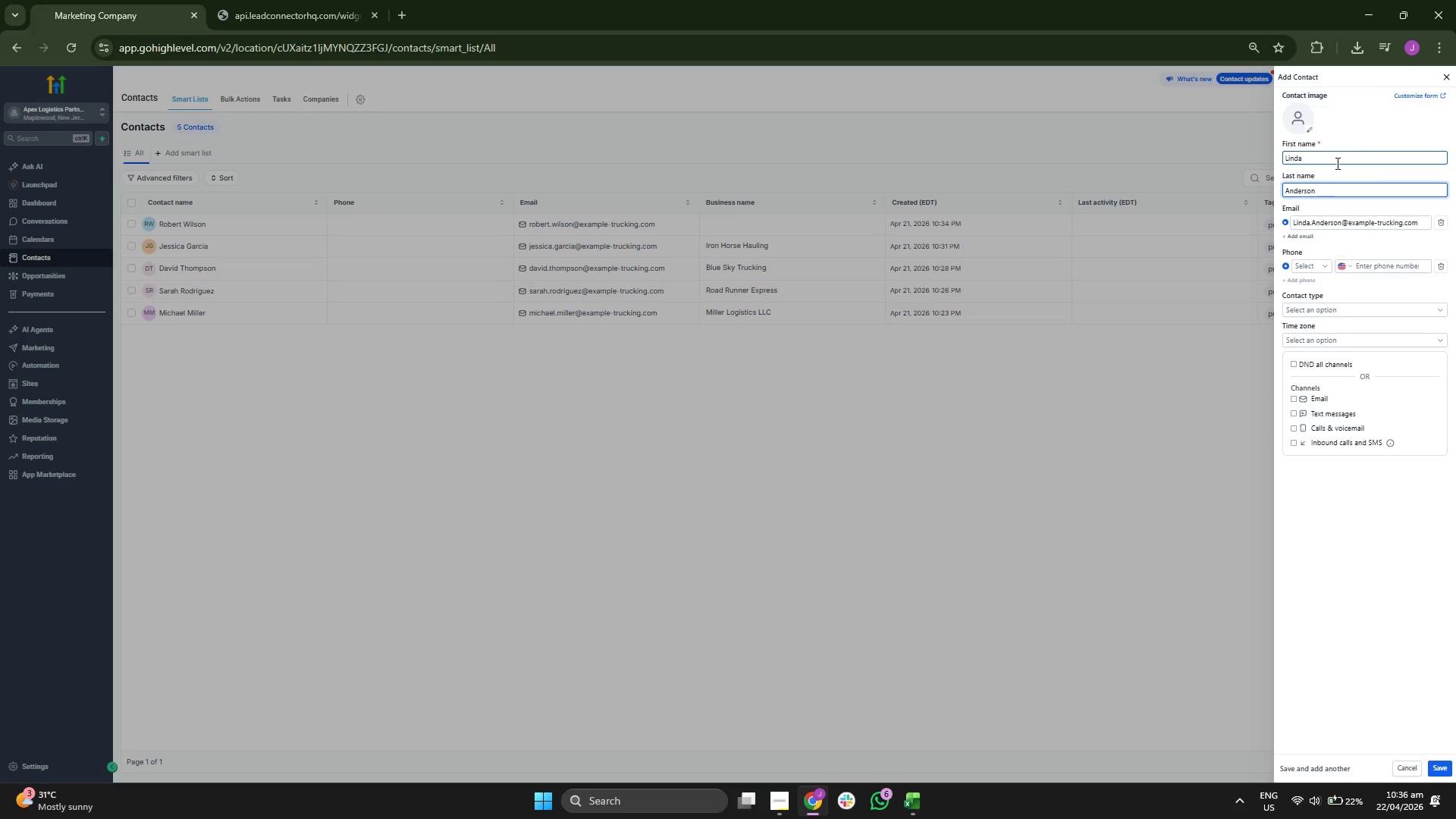 
hold_key(key=CapsLock, duration=0.38)
 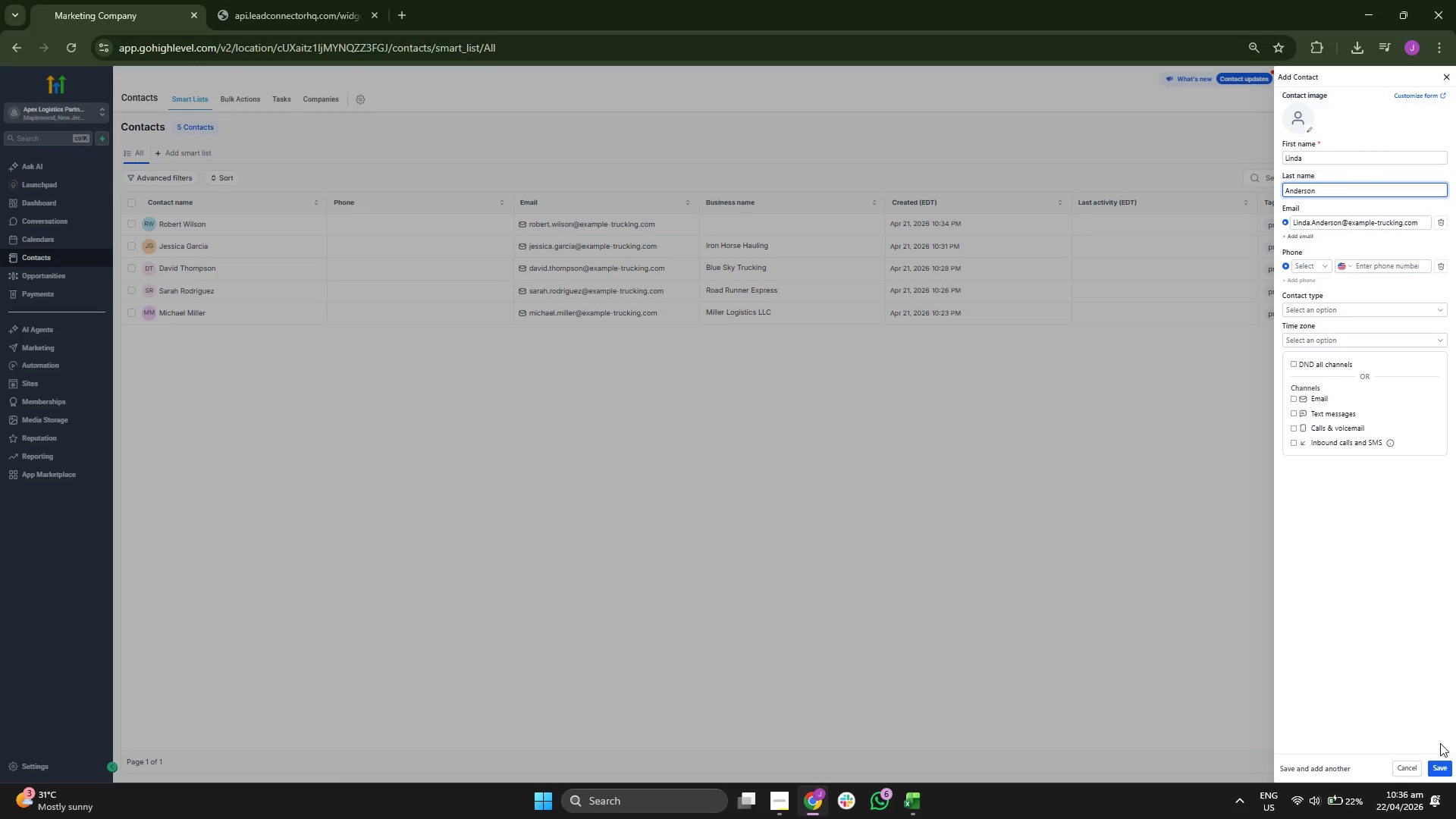 
wait(6.84)
 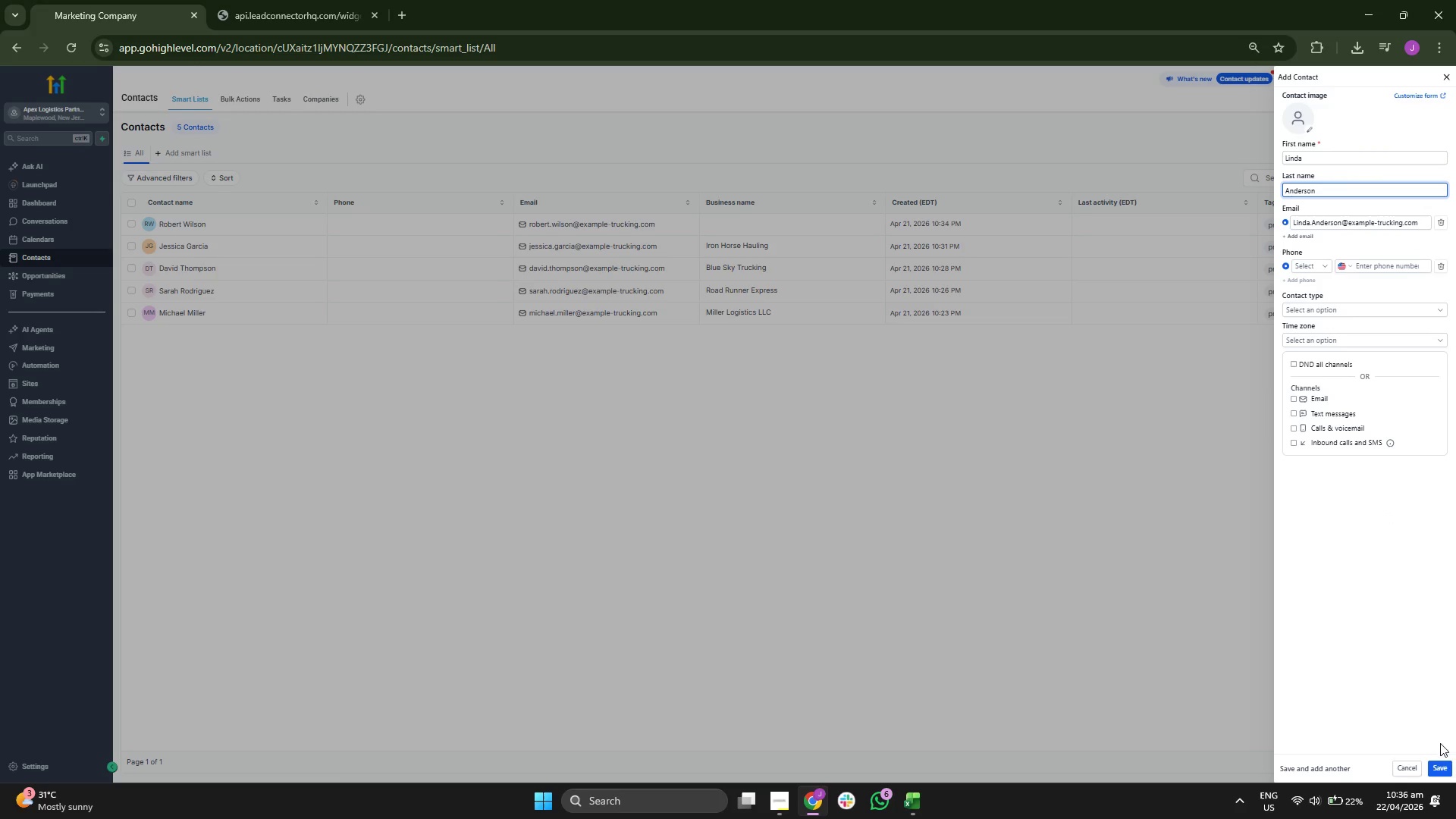 
scroll: coordinate [232, 391], scroll_direction: down, amount: 2.0
 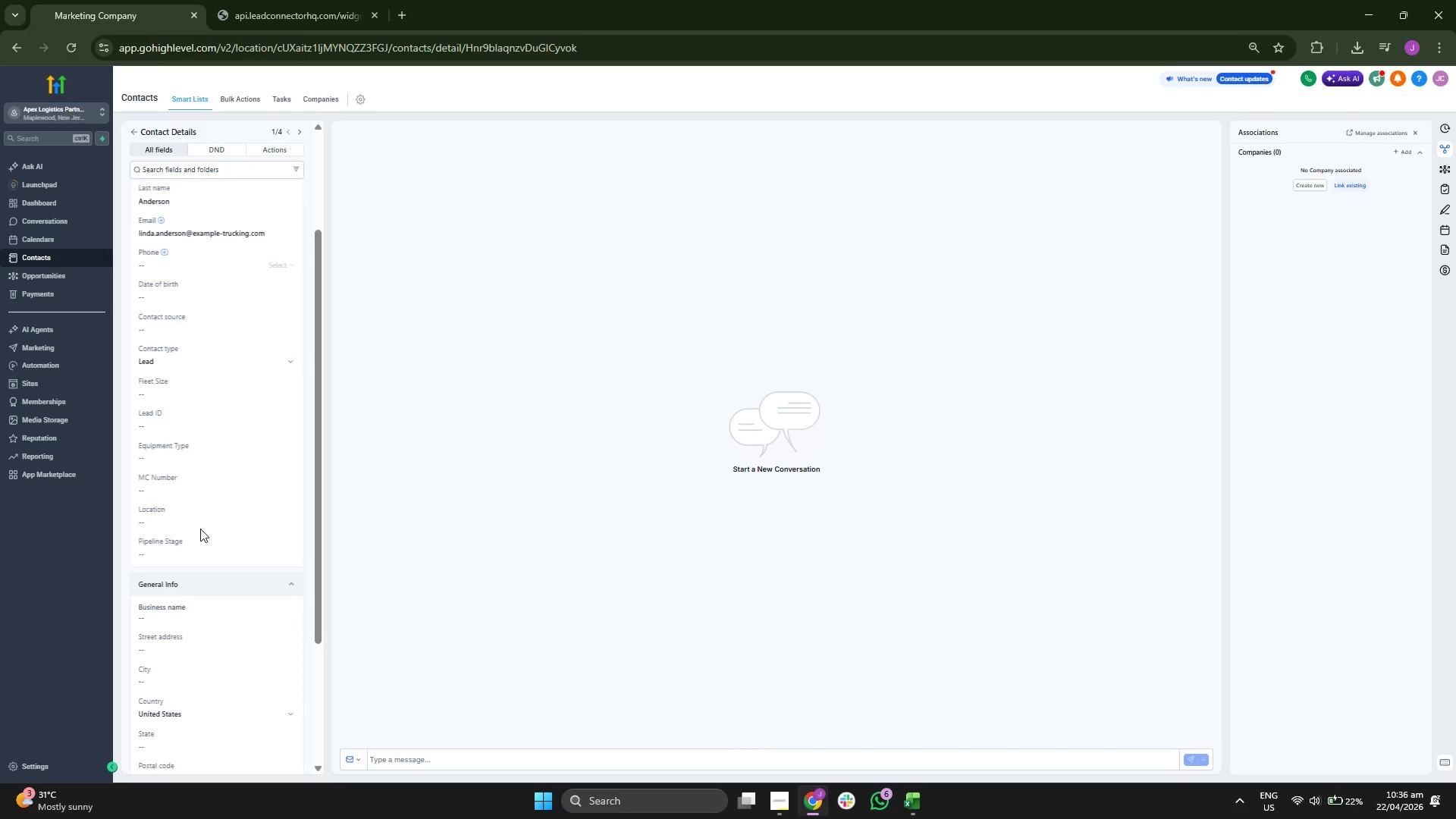 
left_click([200, 548])
 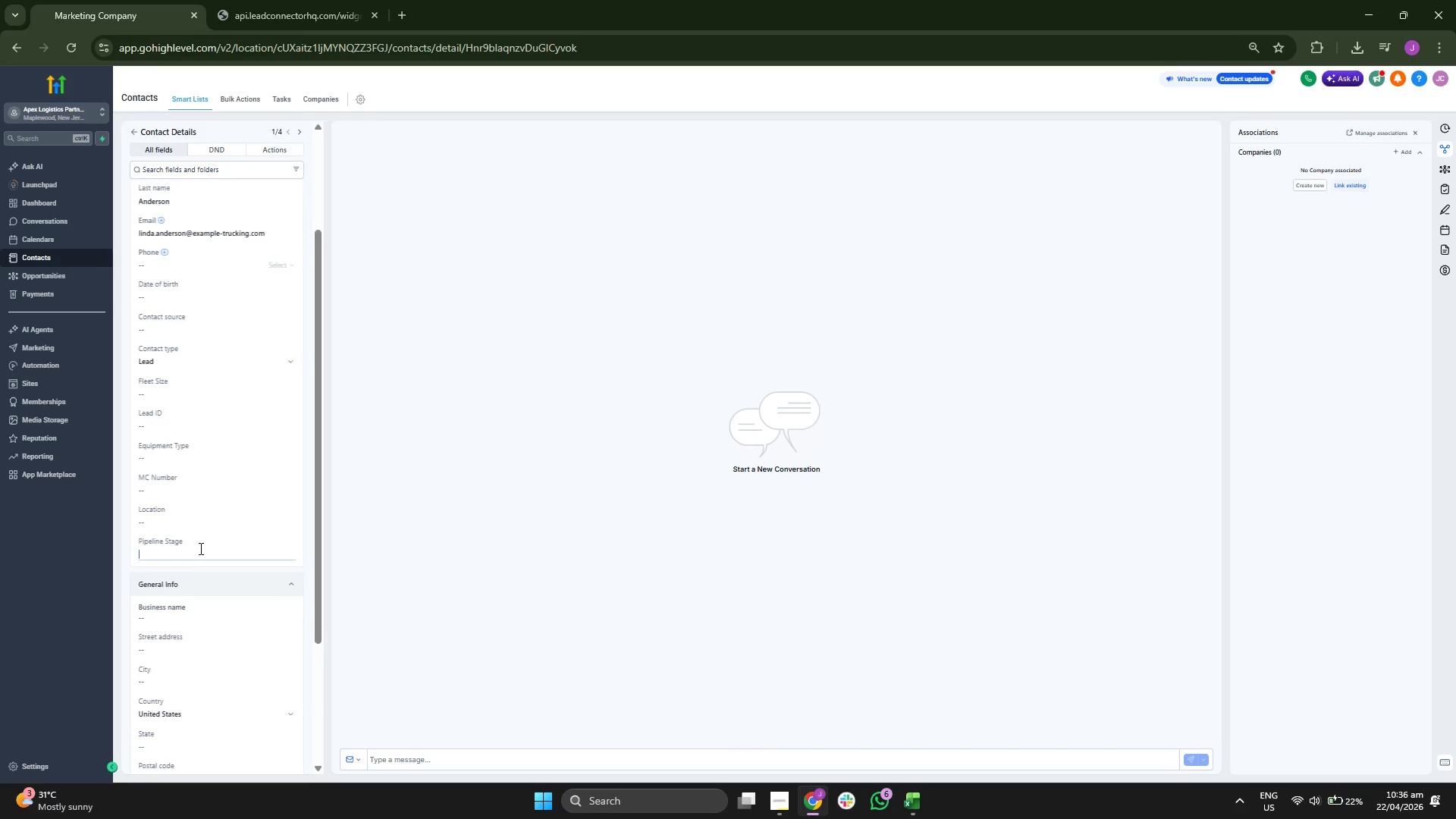 
type(Cold Outreach)
 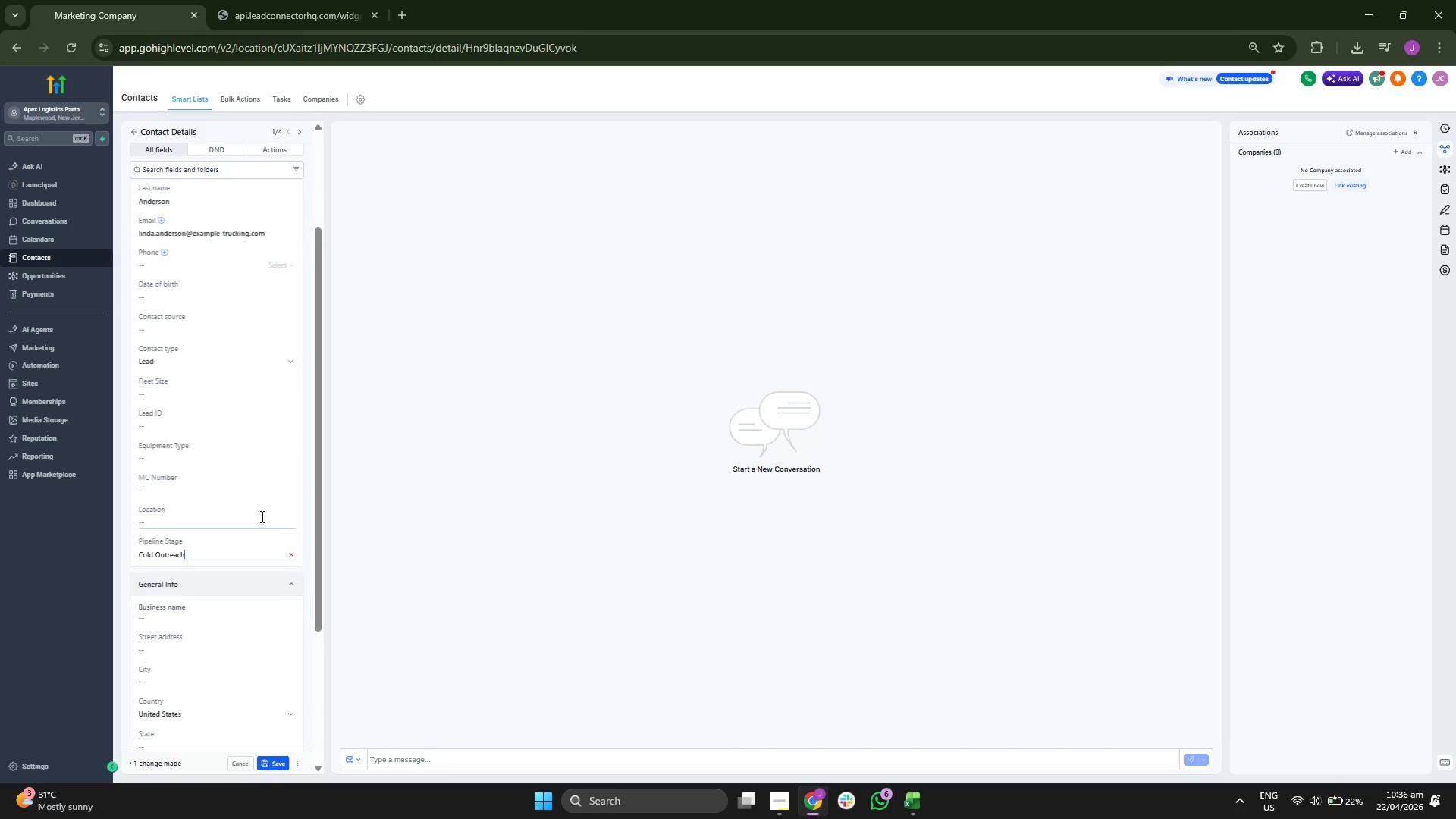 
scroll: coordinate [275, 452], scroll_direction: up, amount: 1.0
 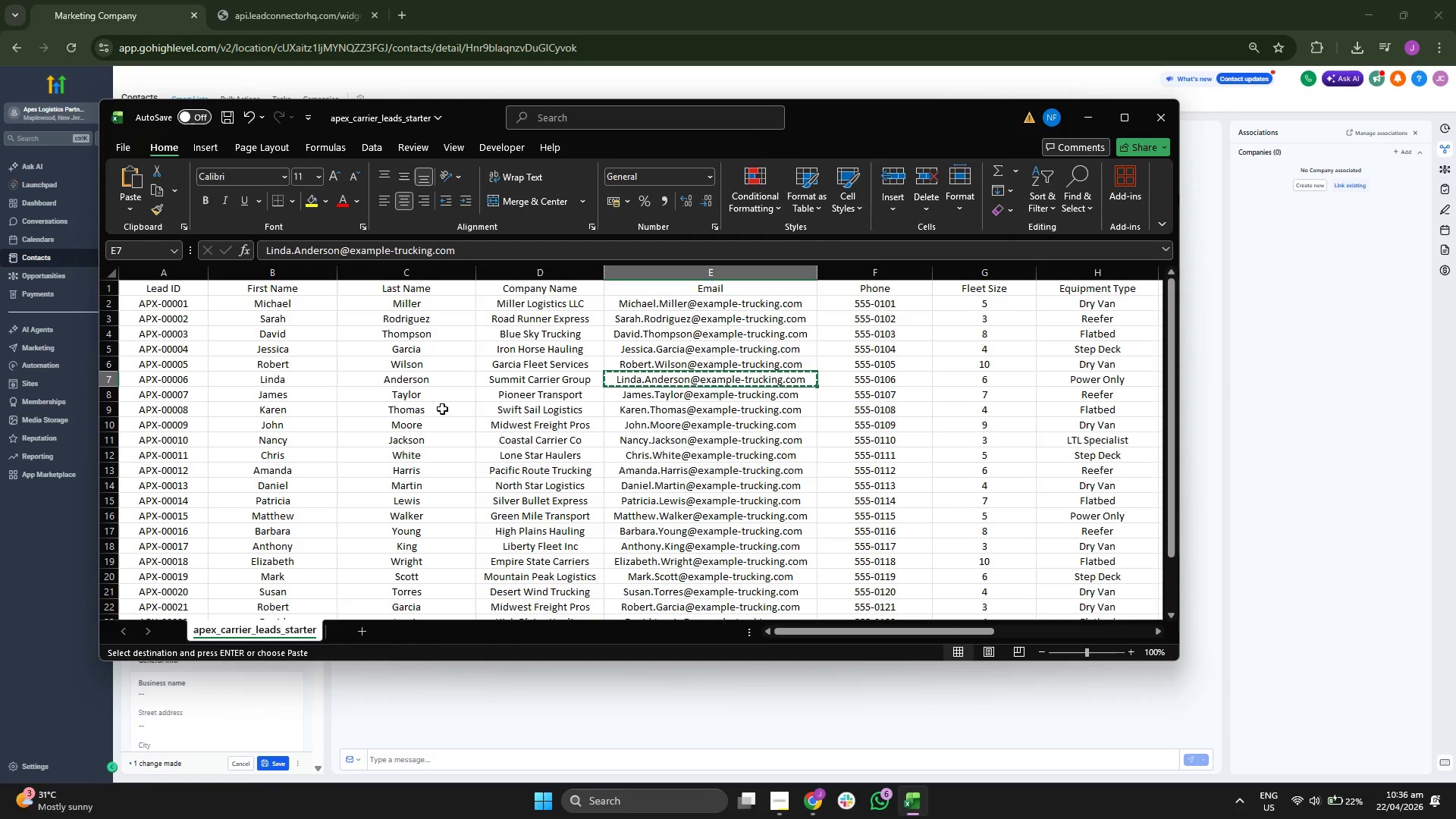 
left_click([510, 379])
 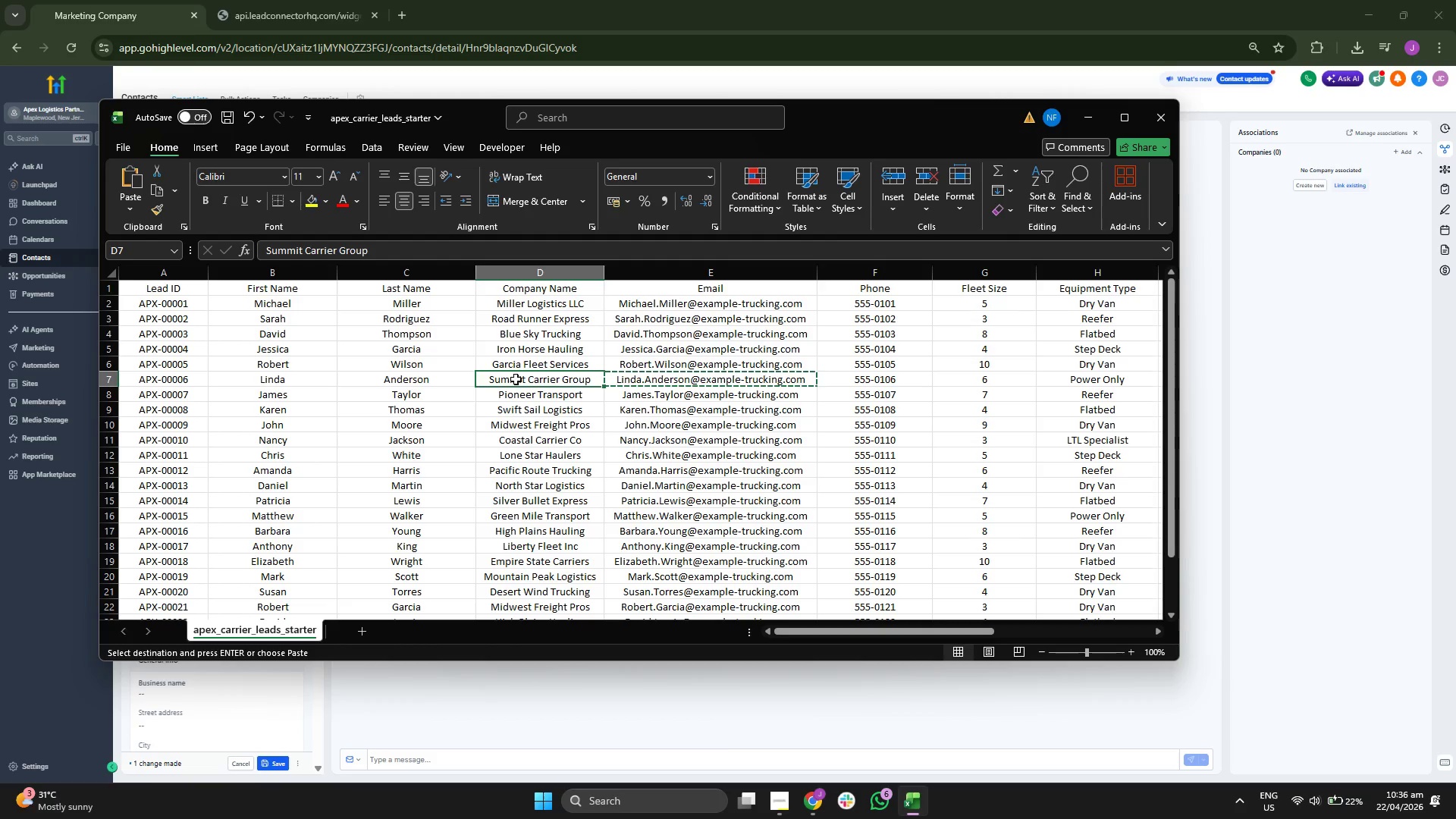 
key(Control+ControlLeft)
 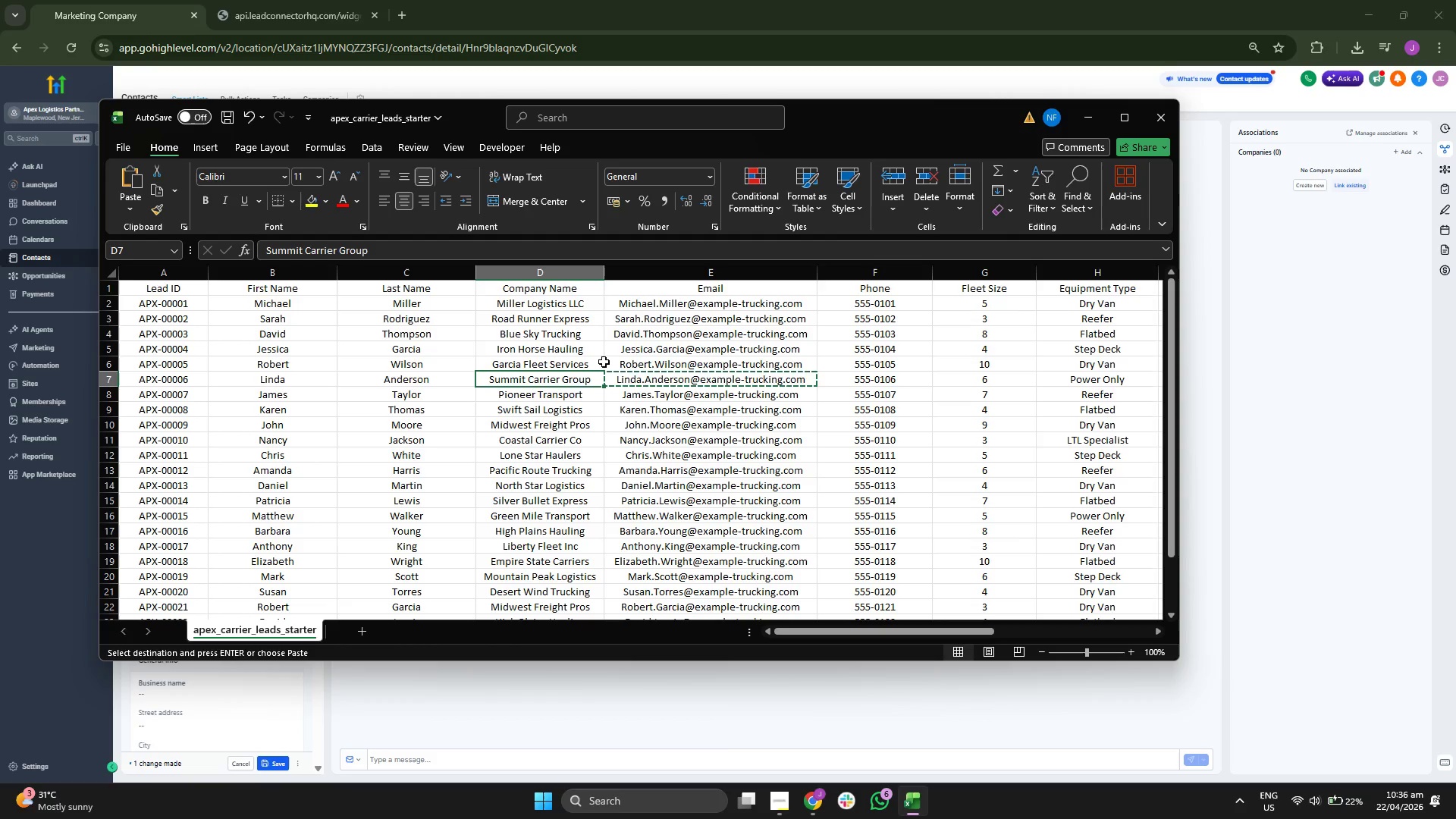 
key(Control+C)
 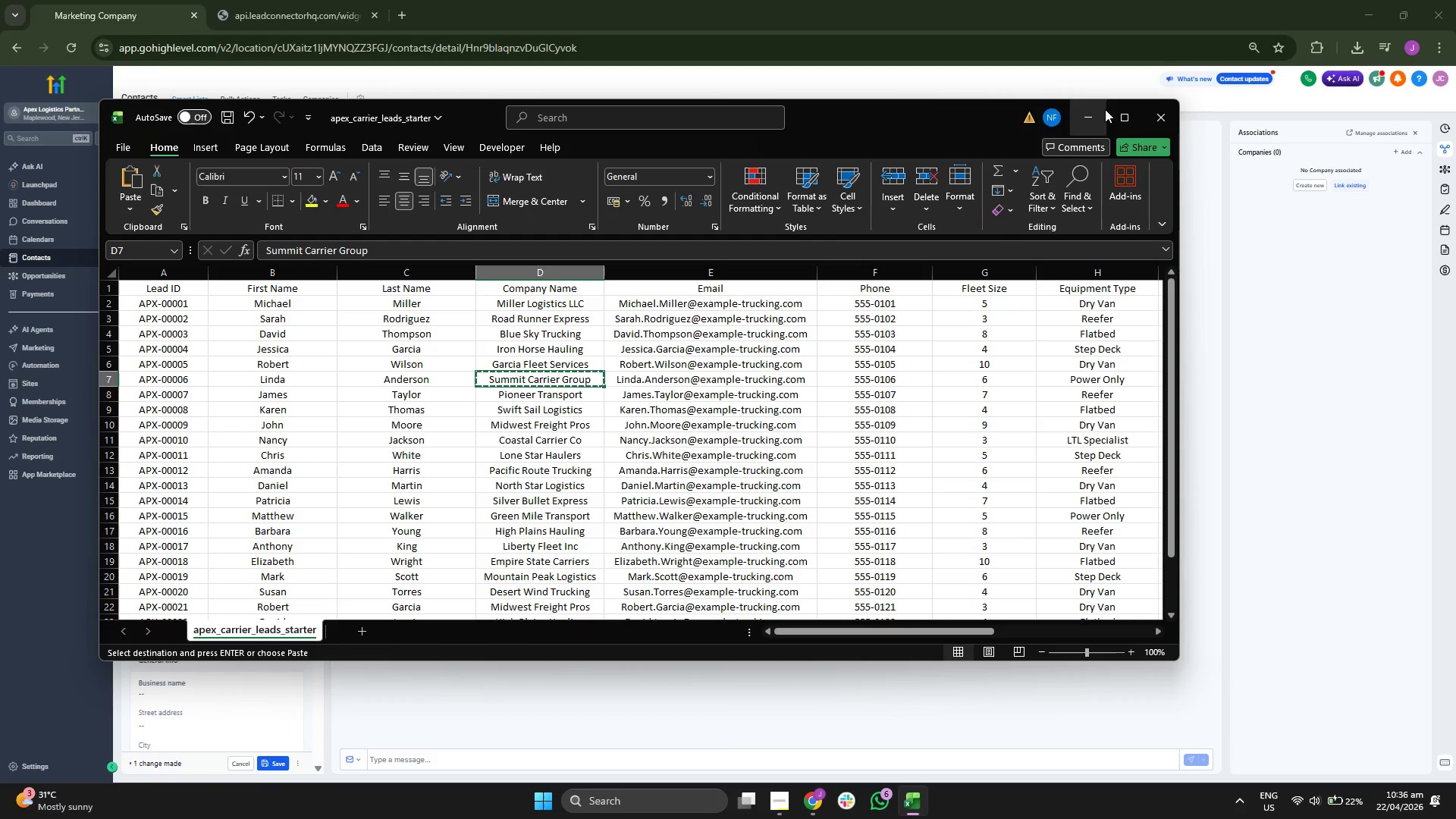 
left_click([1081, 124])
 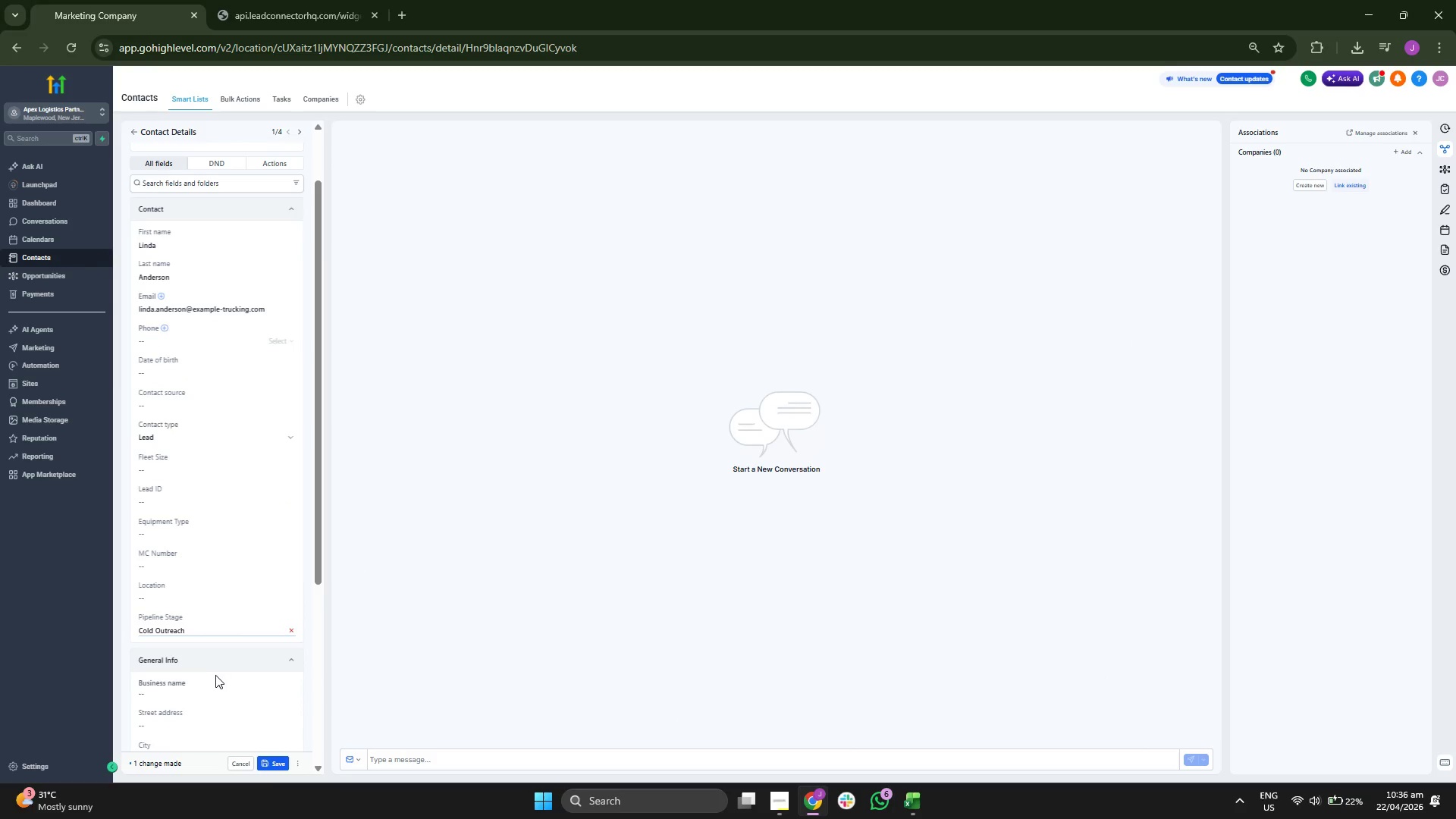 
double_click([224, 689])
 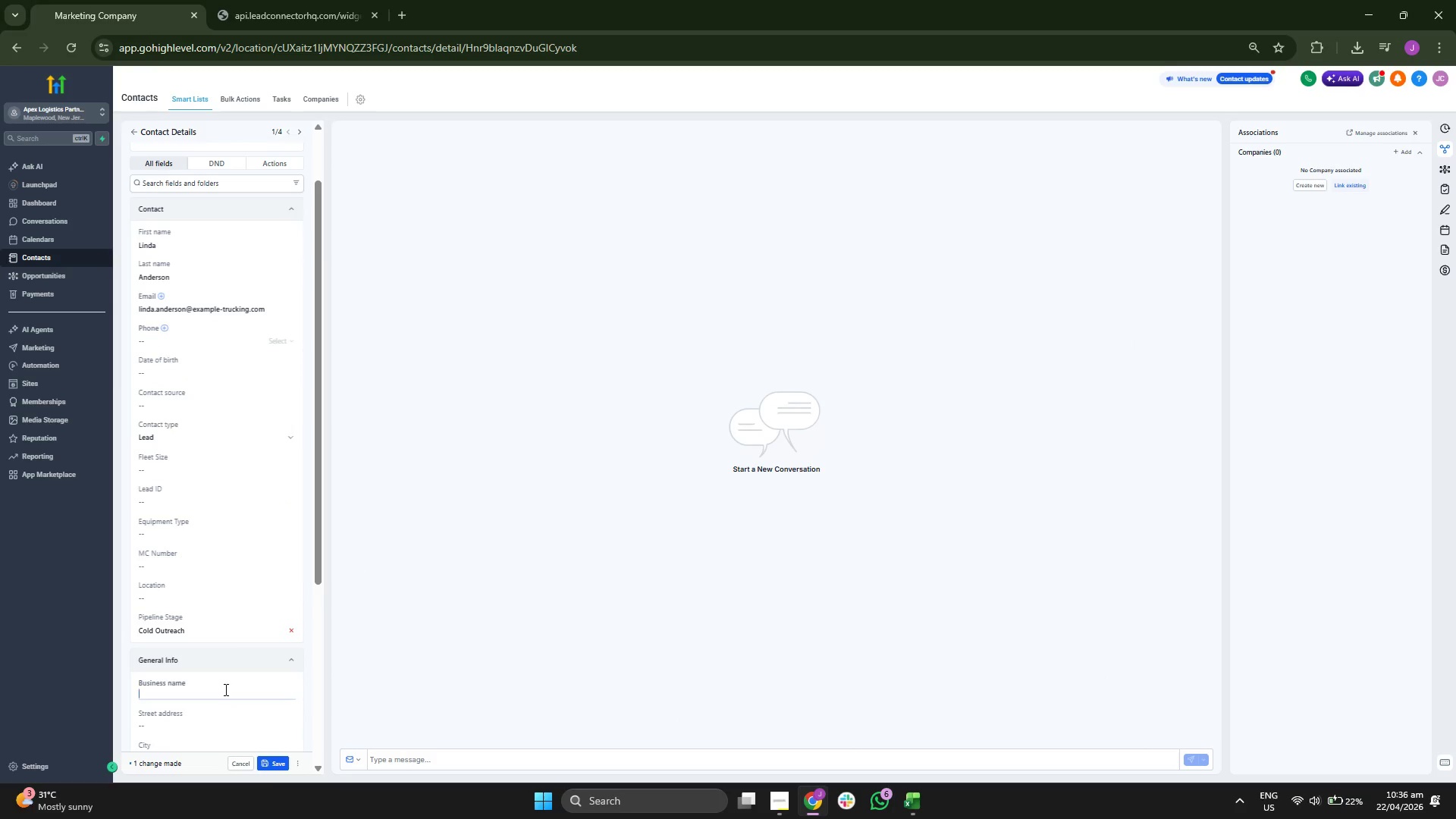 
key(Control+ControlLeft)
 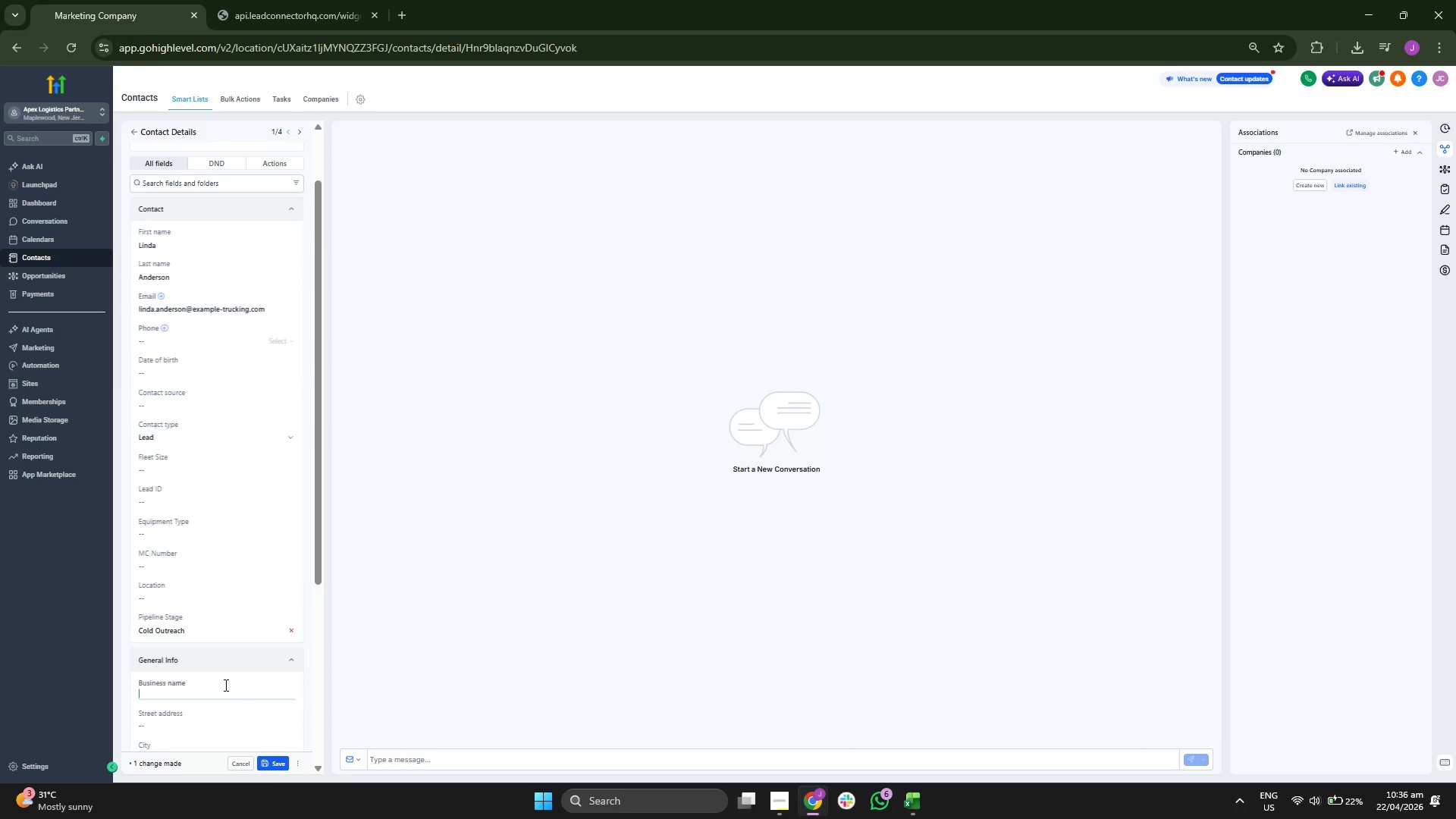 
key(Control+V)
 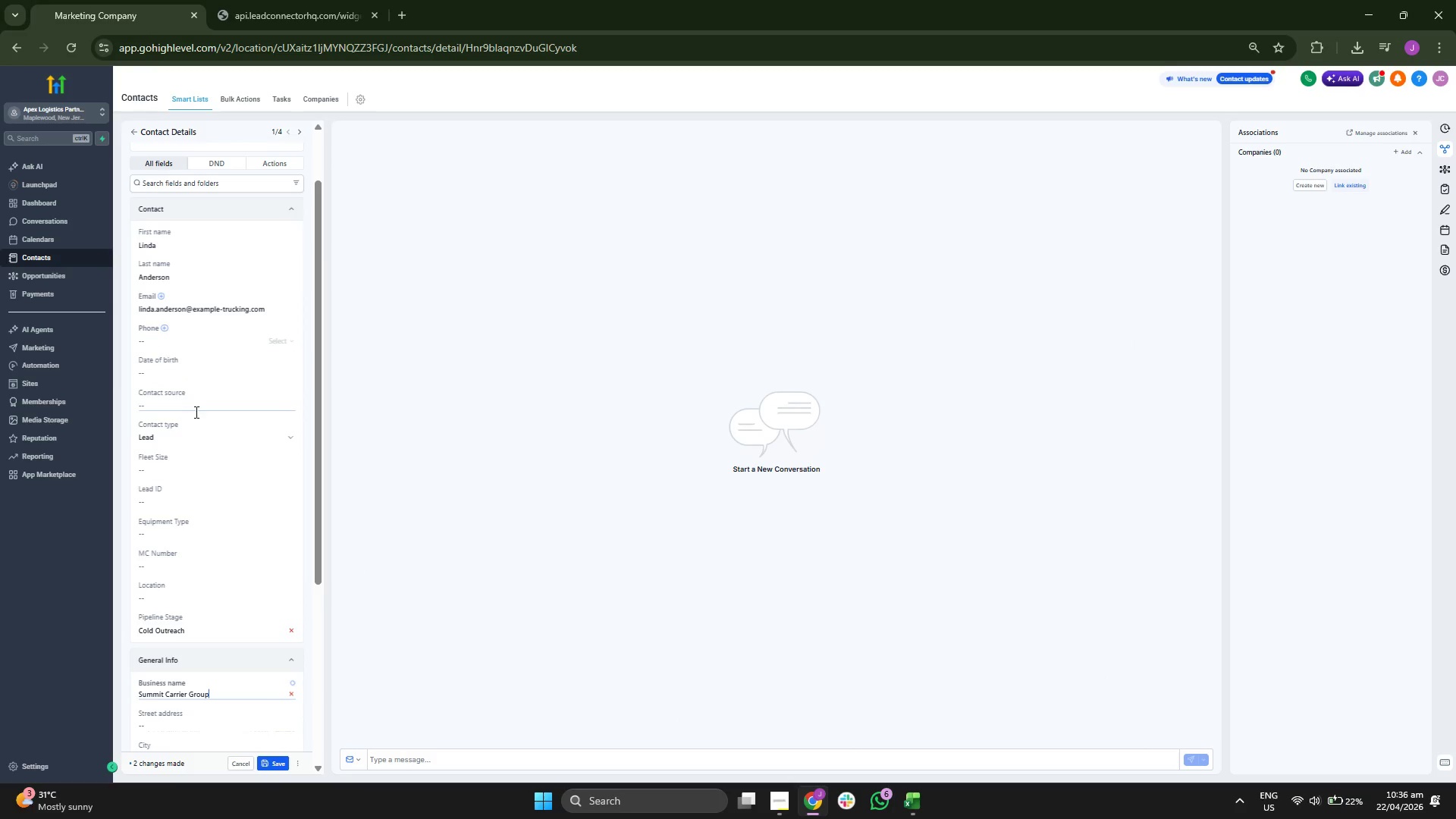 
left_click([187, 468])
 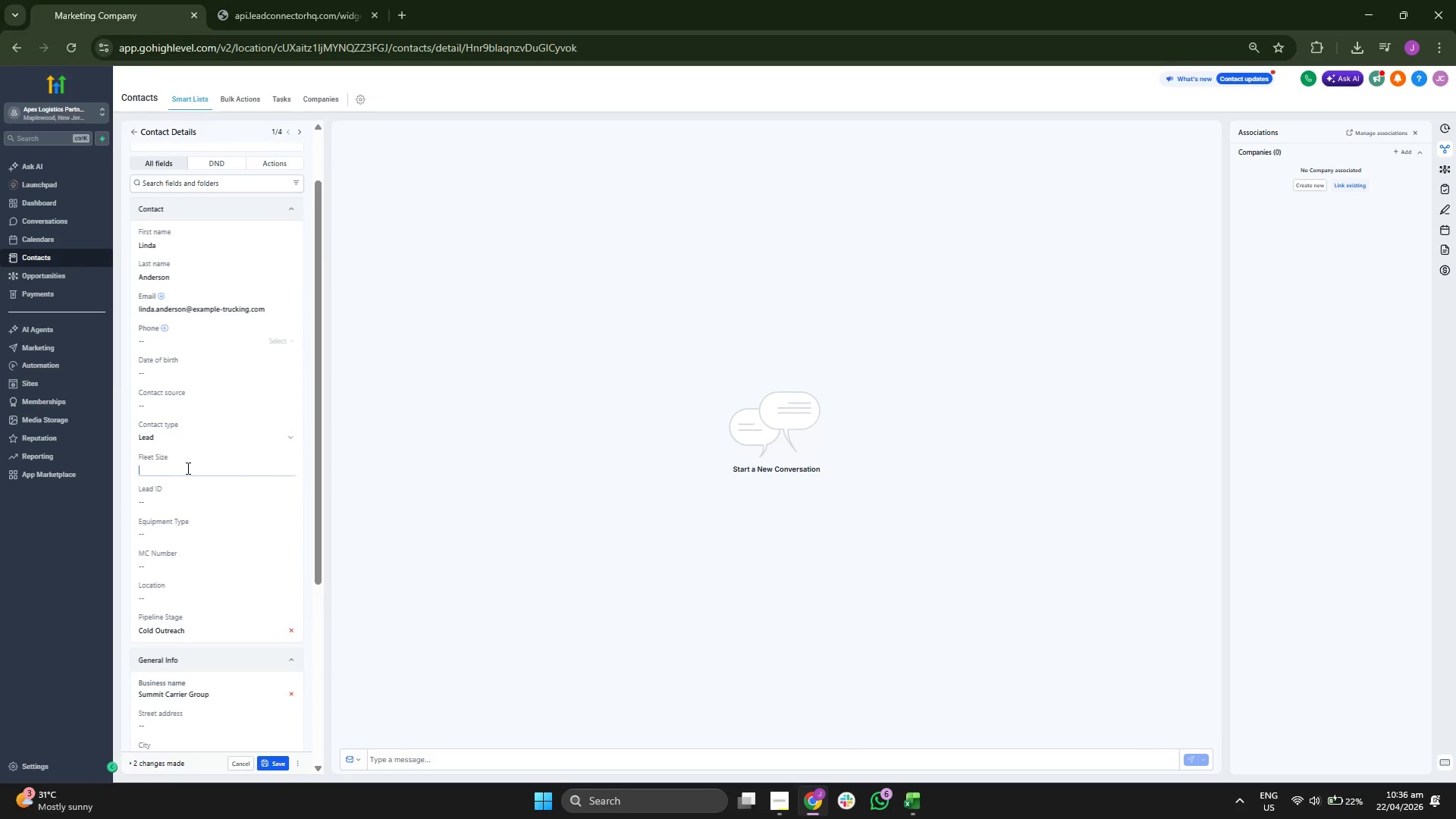 
key(6)
 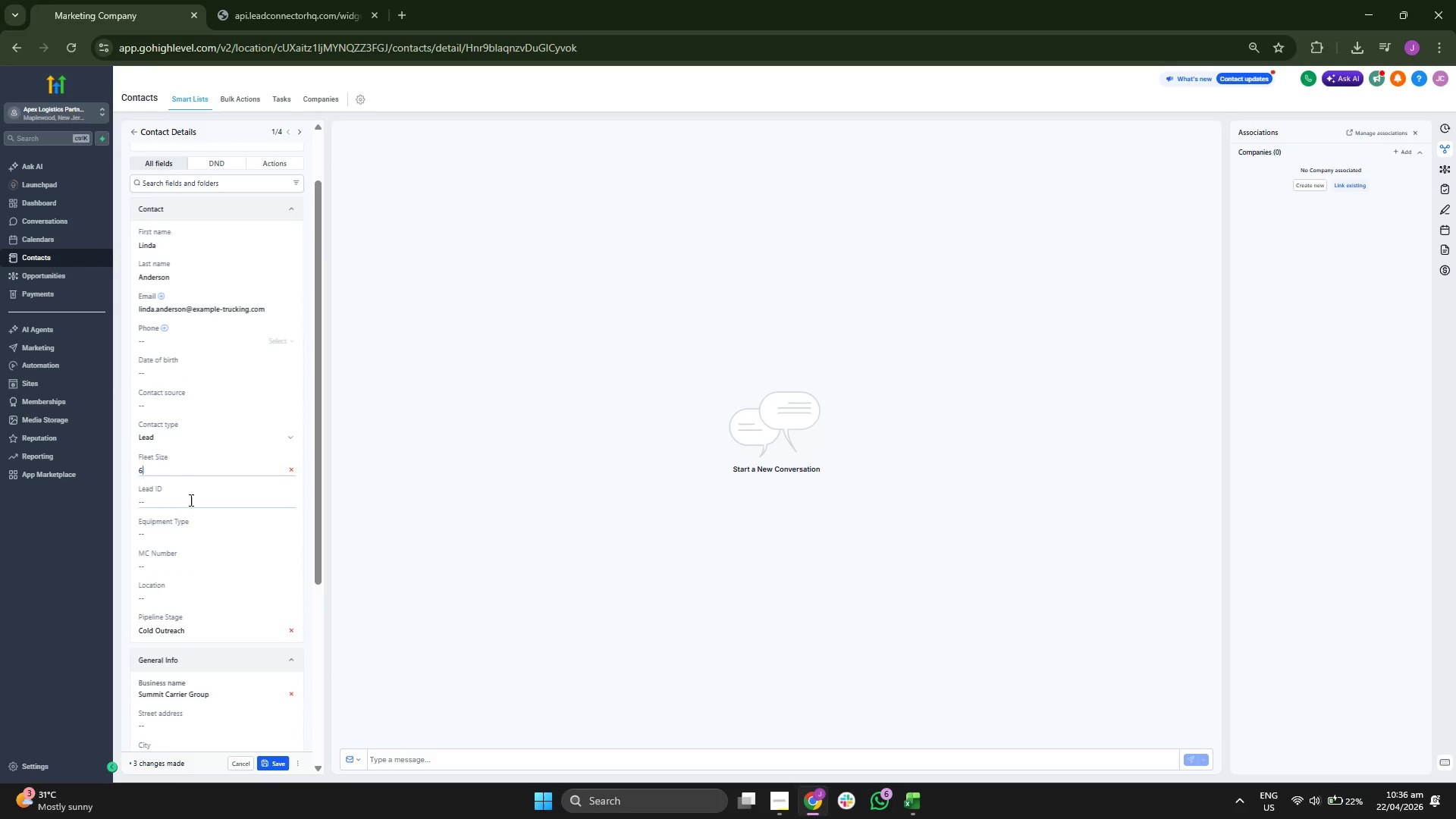 
left_click([190, 500])
 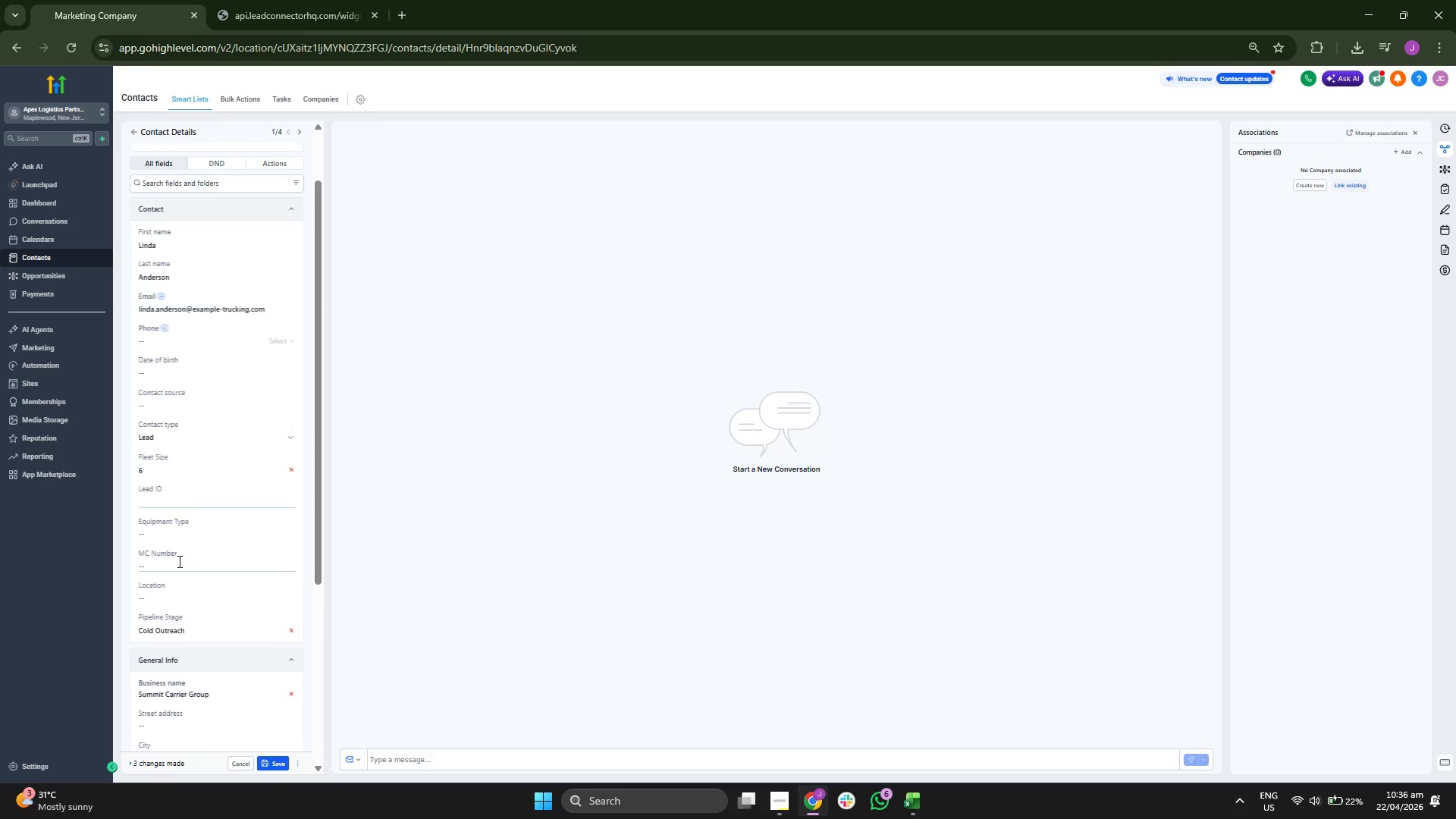 
double_click([196, 532])
 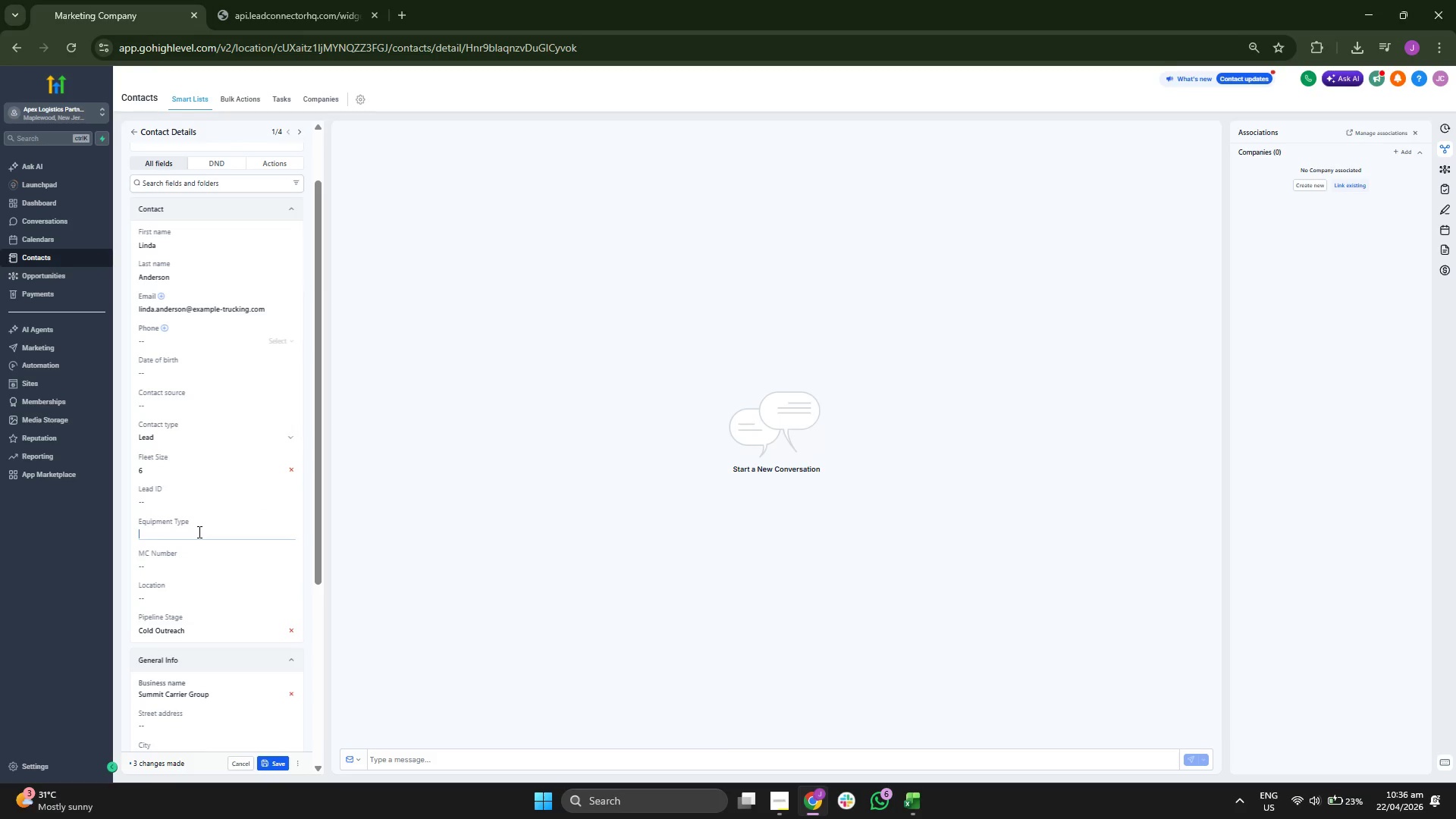 
type(Power Only)
 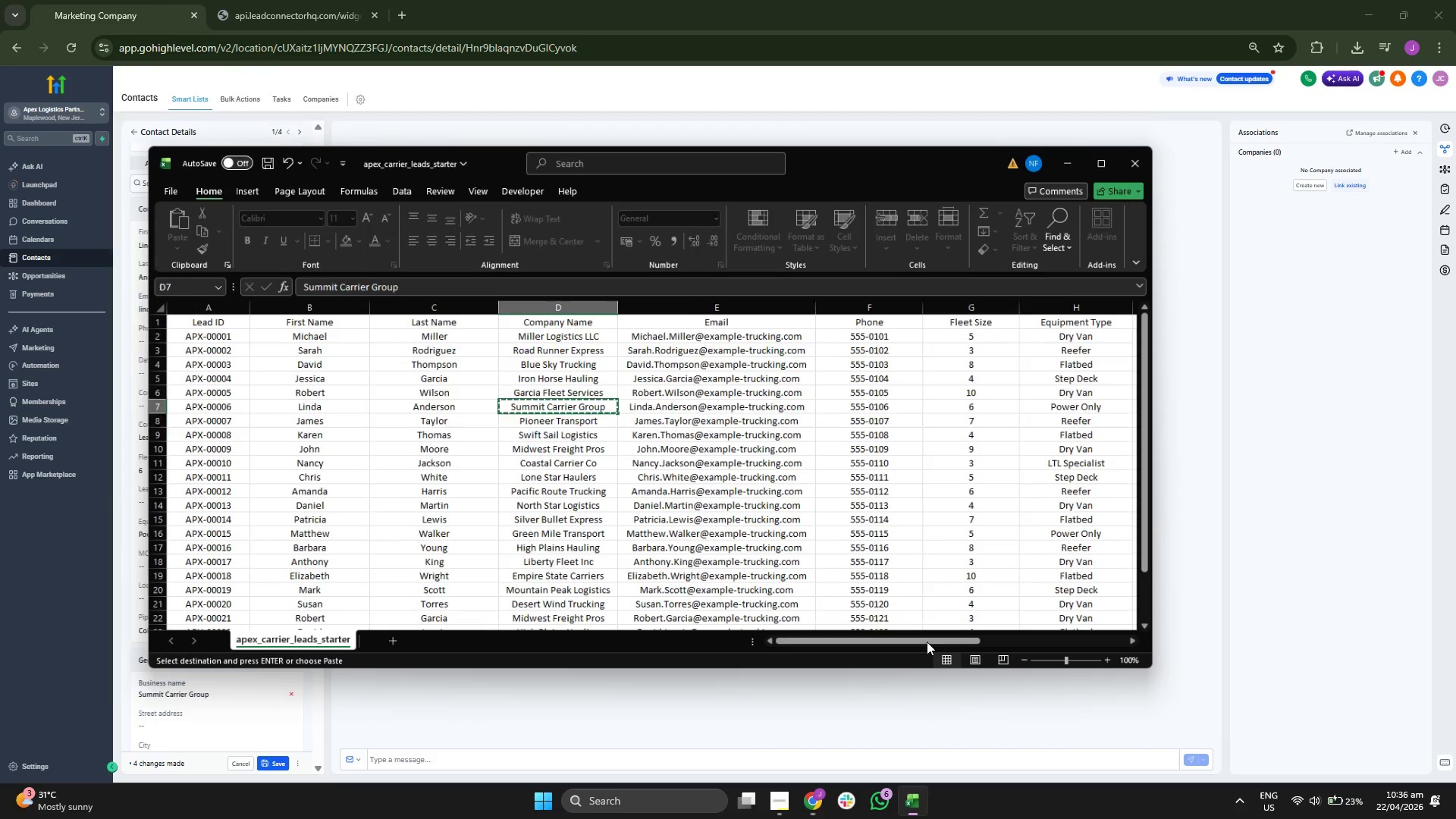 
left_click_drag(start_coordinate=[899, 631], to_coordinate=[916, 631])
 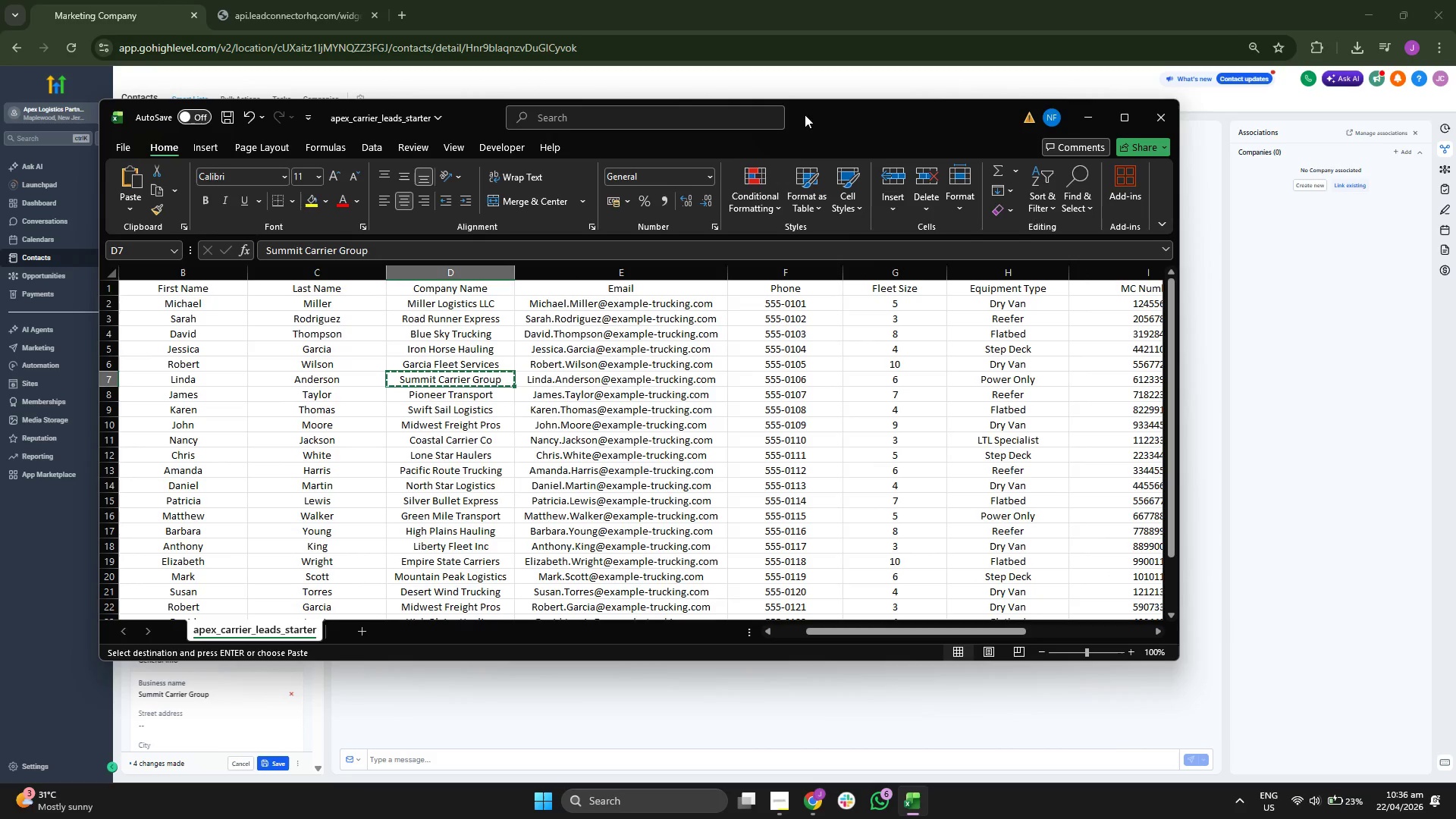 
left_click_drag(start_coordinate=[836, 116], to_coordinate=[943, 117])
 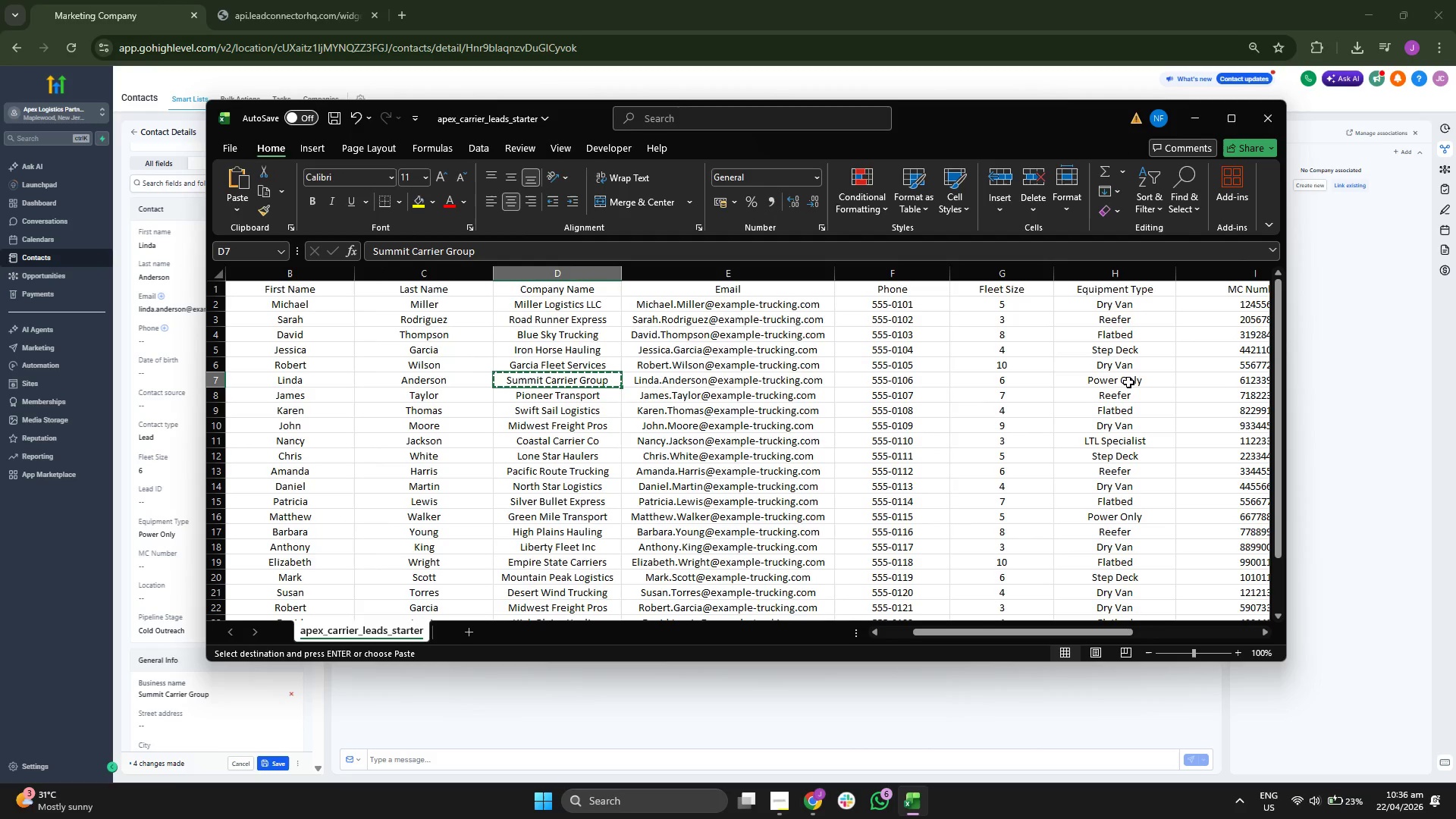 
left_click([1213, 384])
 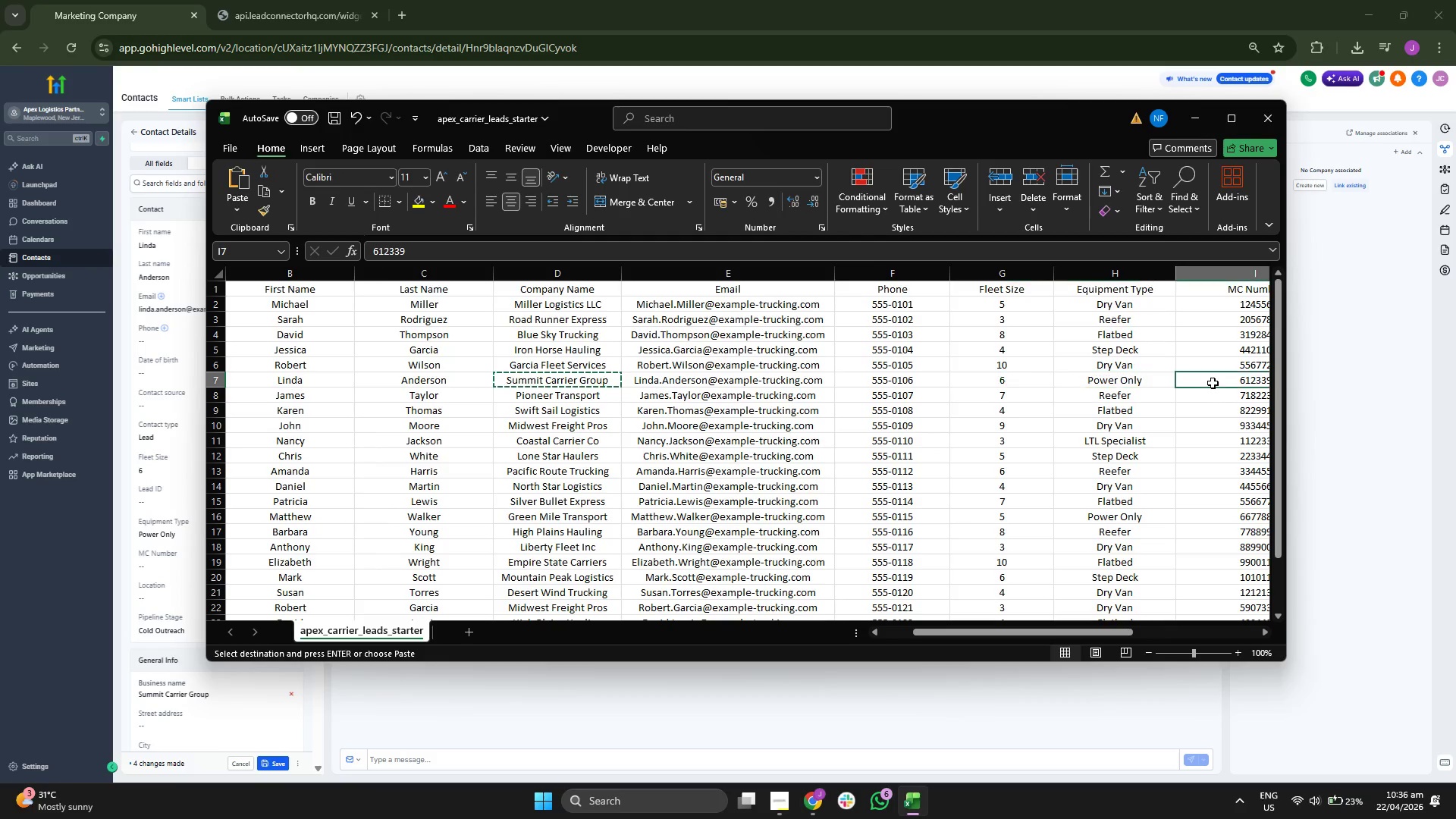 
key(Control+ControlLeft)
 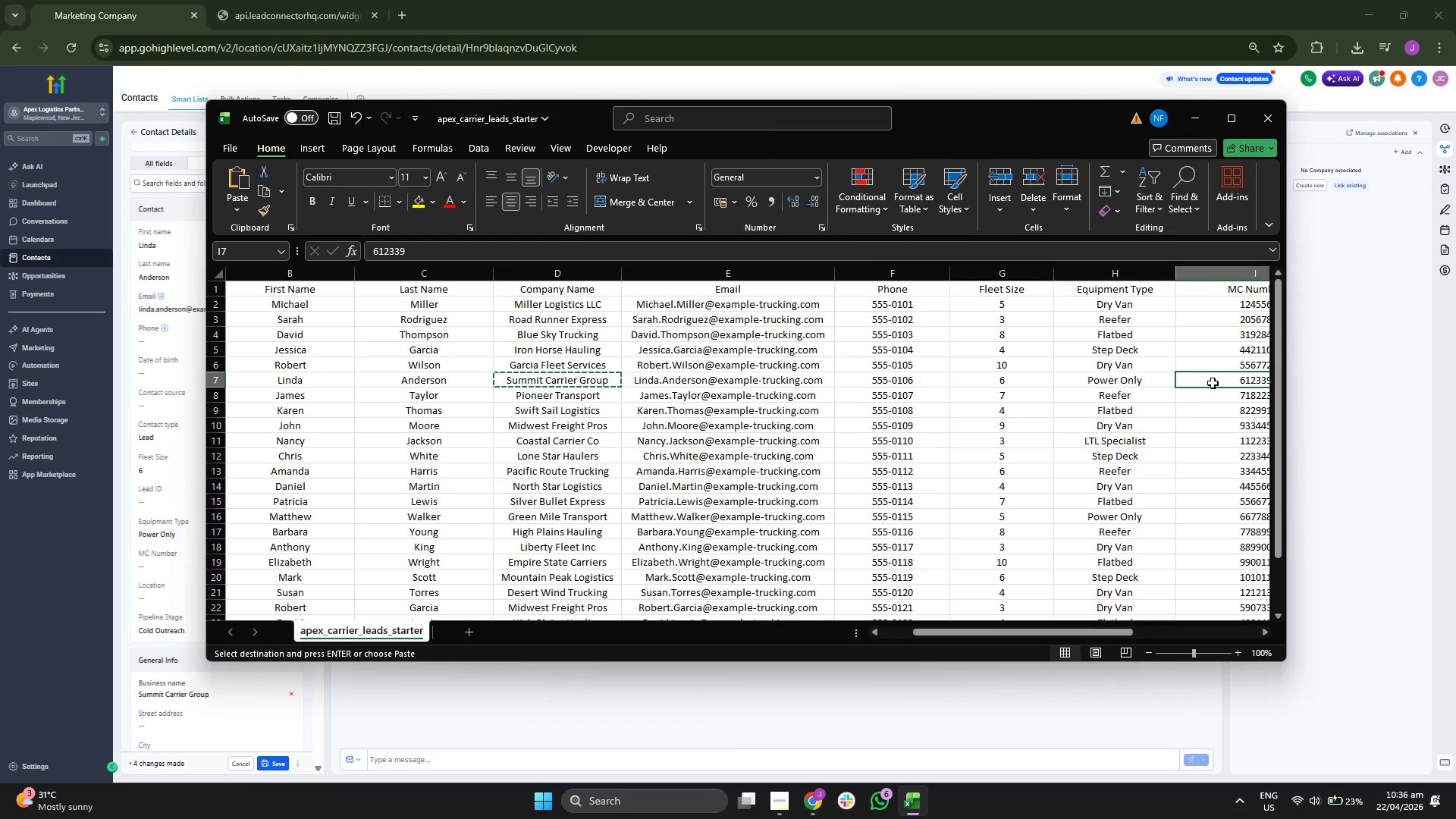 
key(Control+C)
 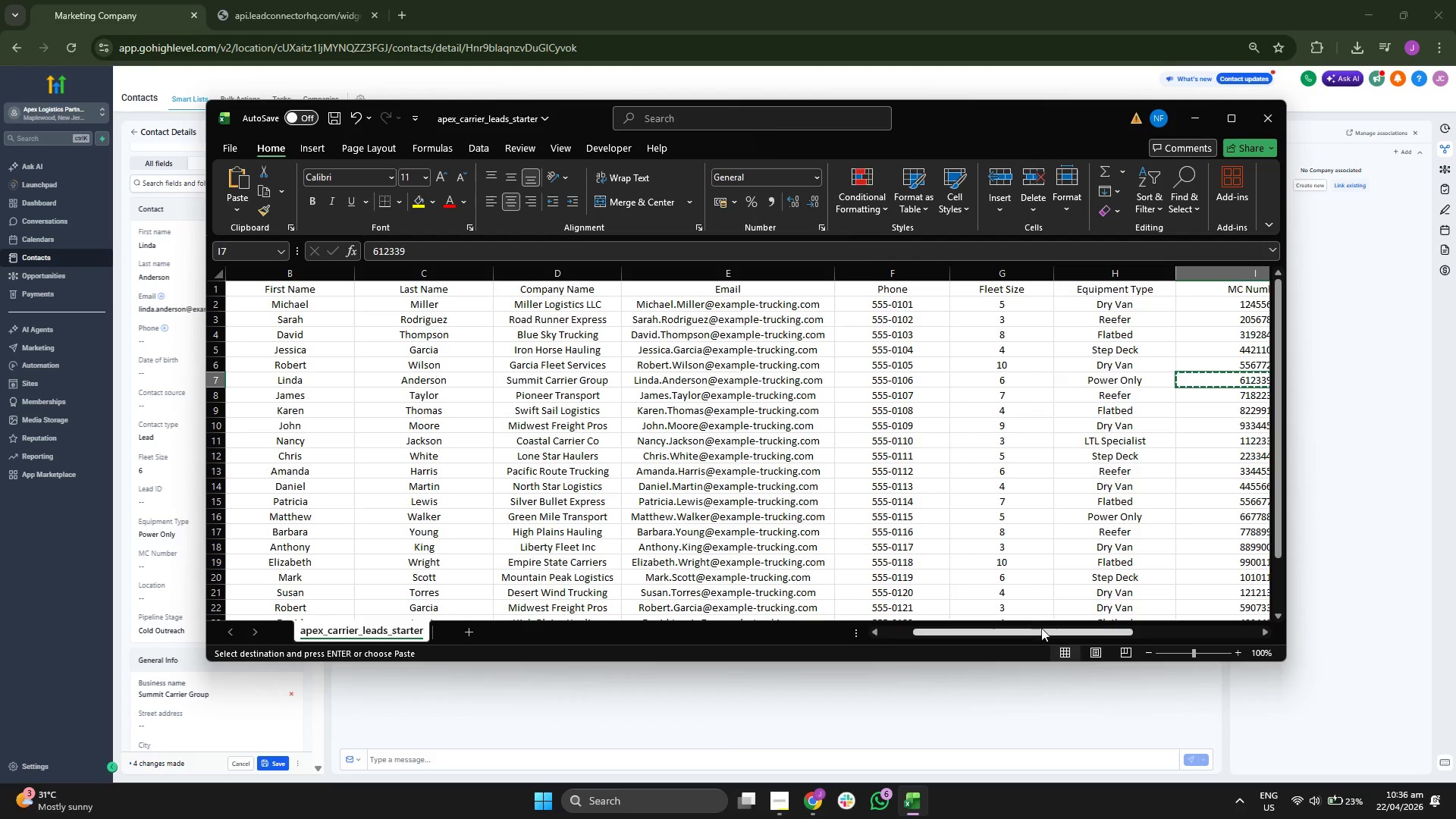 
left_click_drag(start_coordinate=[1040, 632], to_coordinate=[1073, 632])
 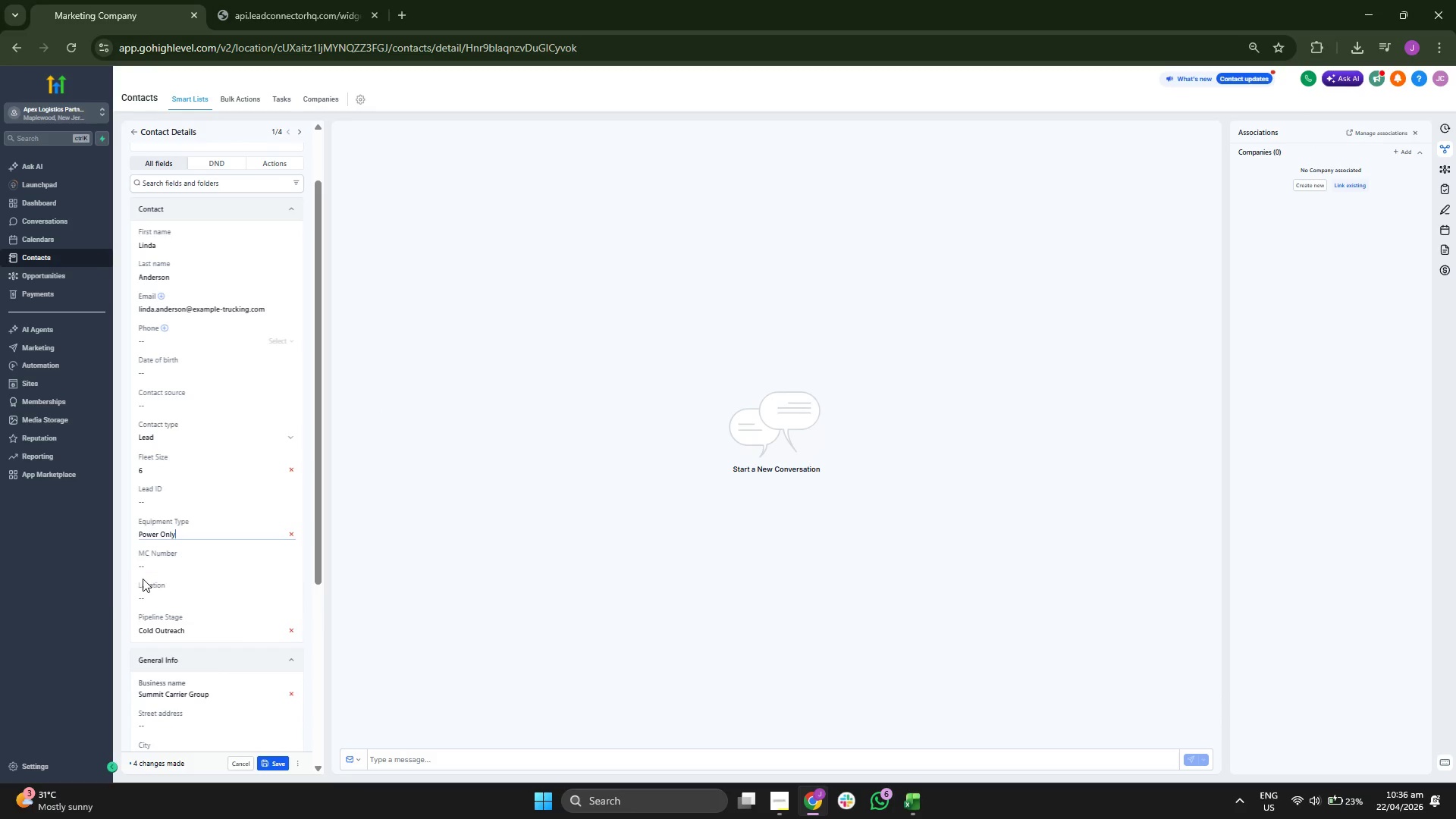 
left_click([197, 565])
 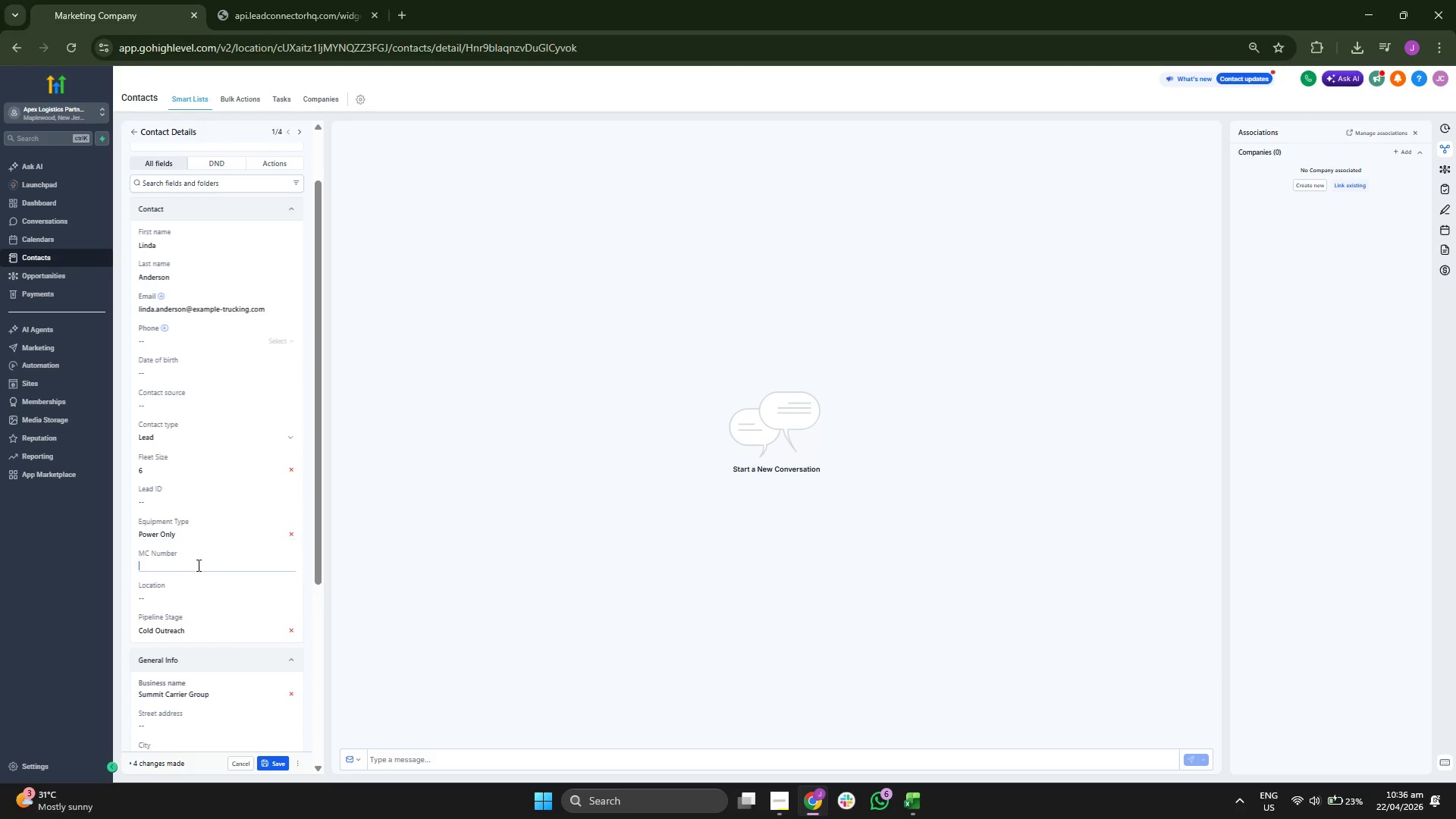 
key(Control+ControlLeft)
 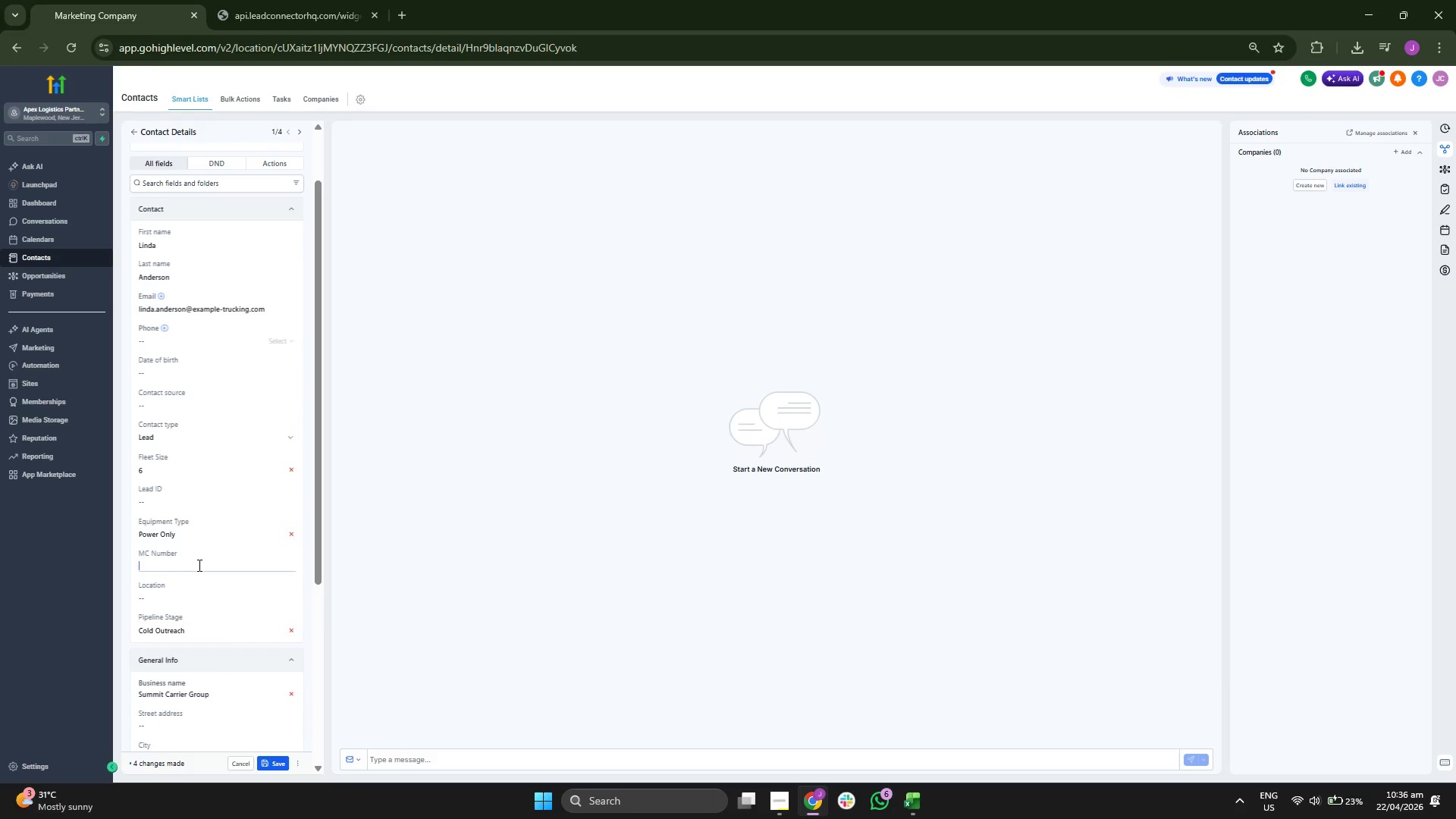 
key(Control+V)
 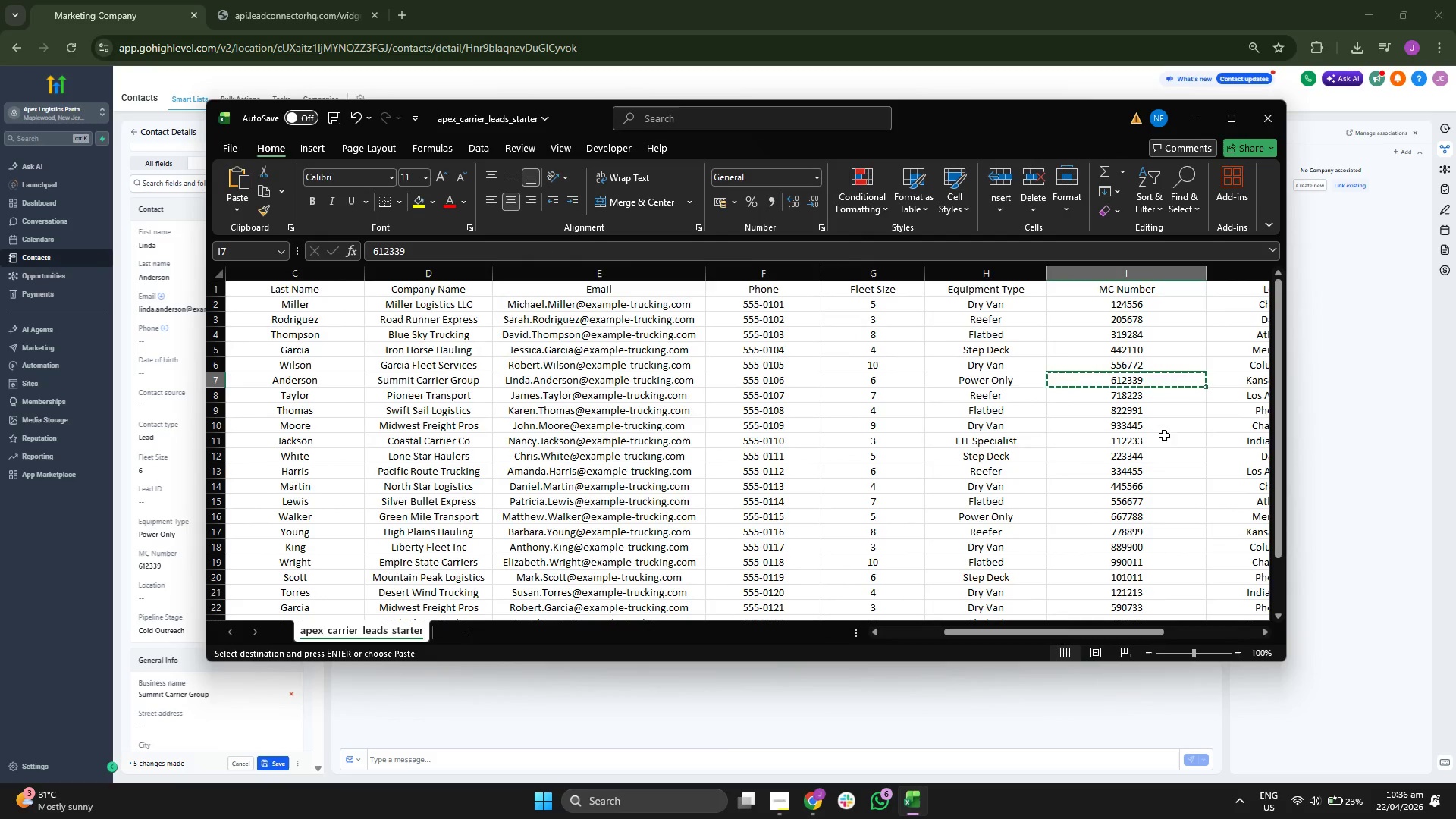 
left_click([1232, 386])
 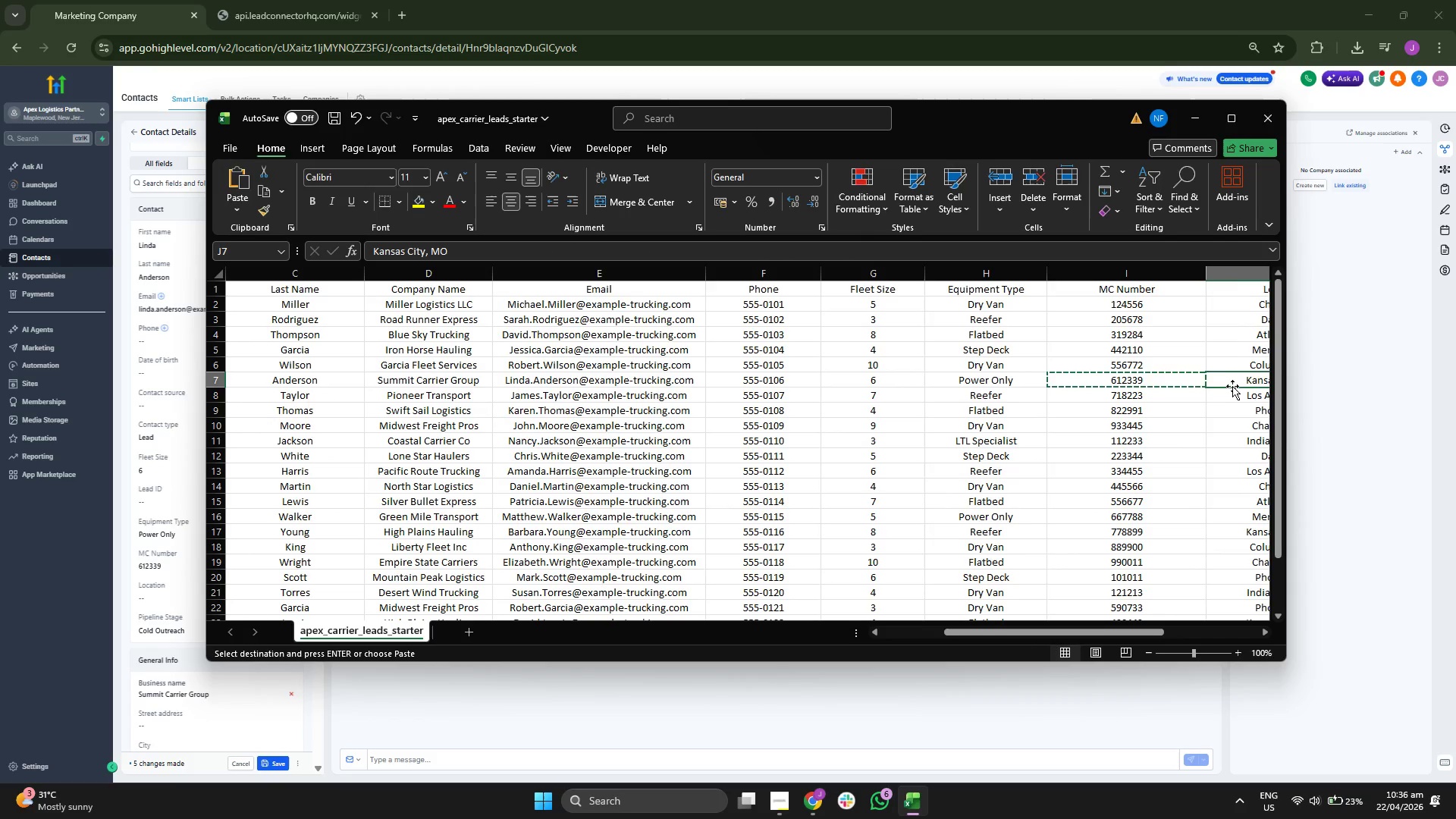 
key(Control+ControlLeft)
 